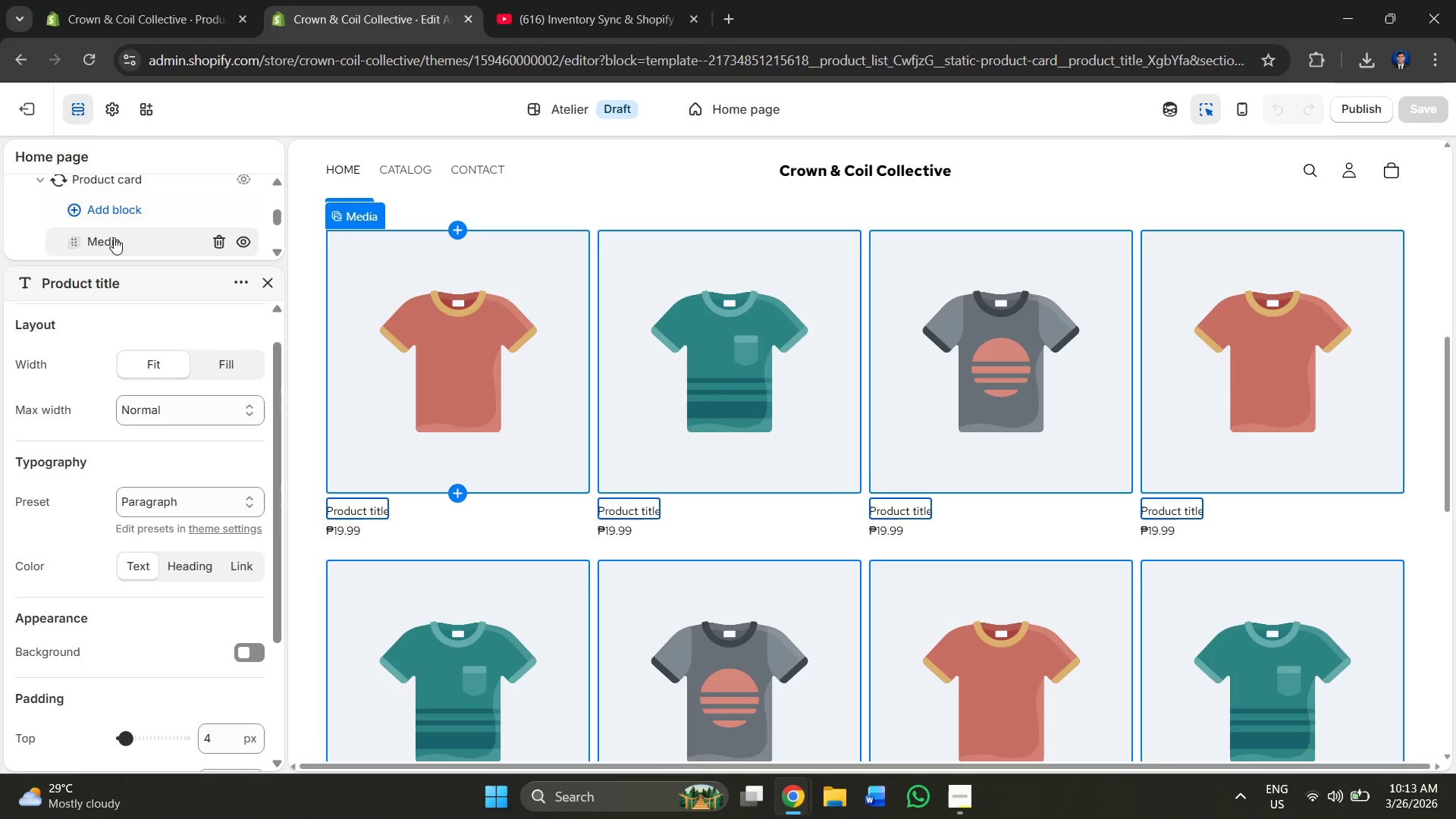 
left_click([114, 236])
 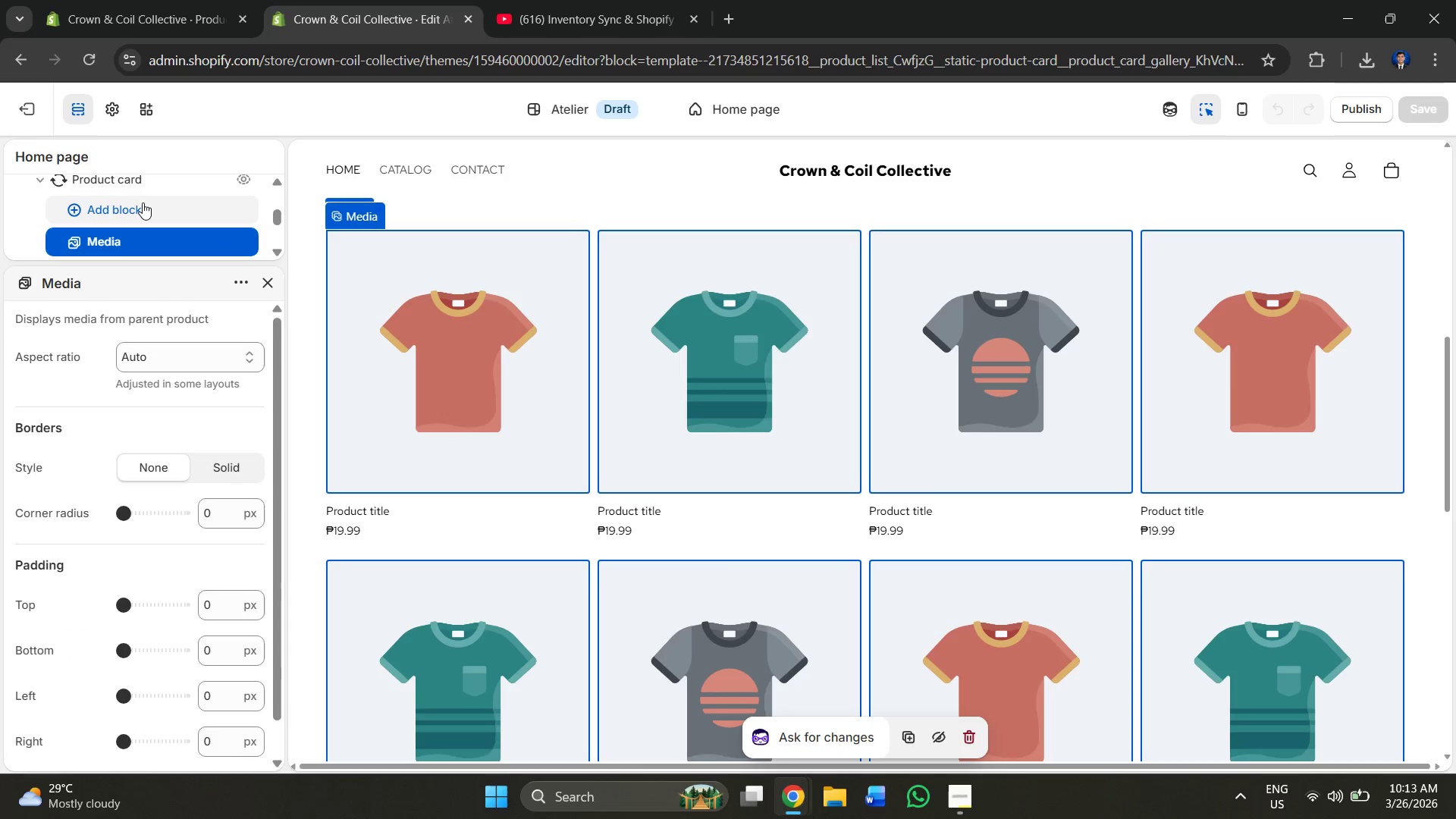 
scroll: coordinate [133, 227], scroll_direction: up, amount: 2.0
 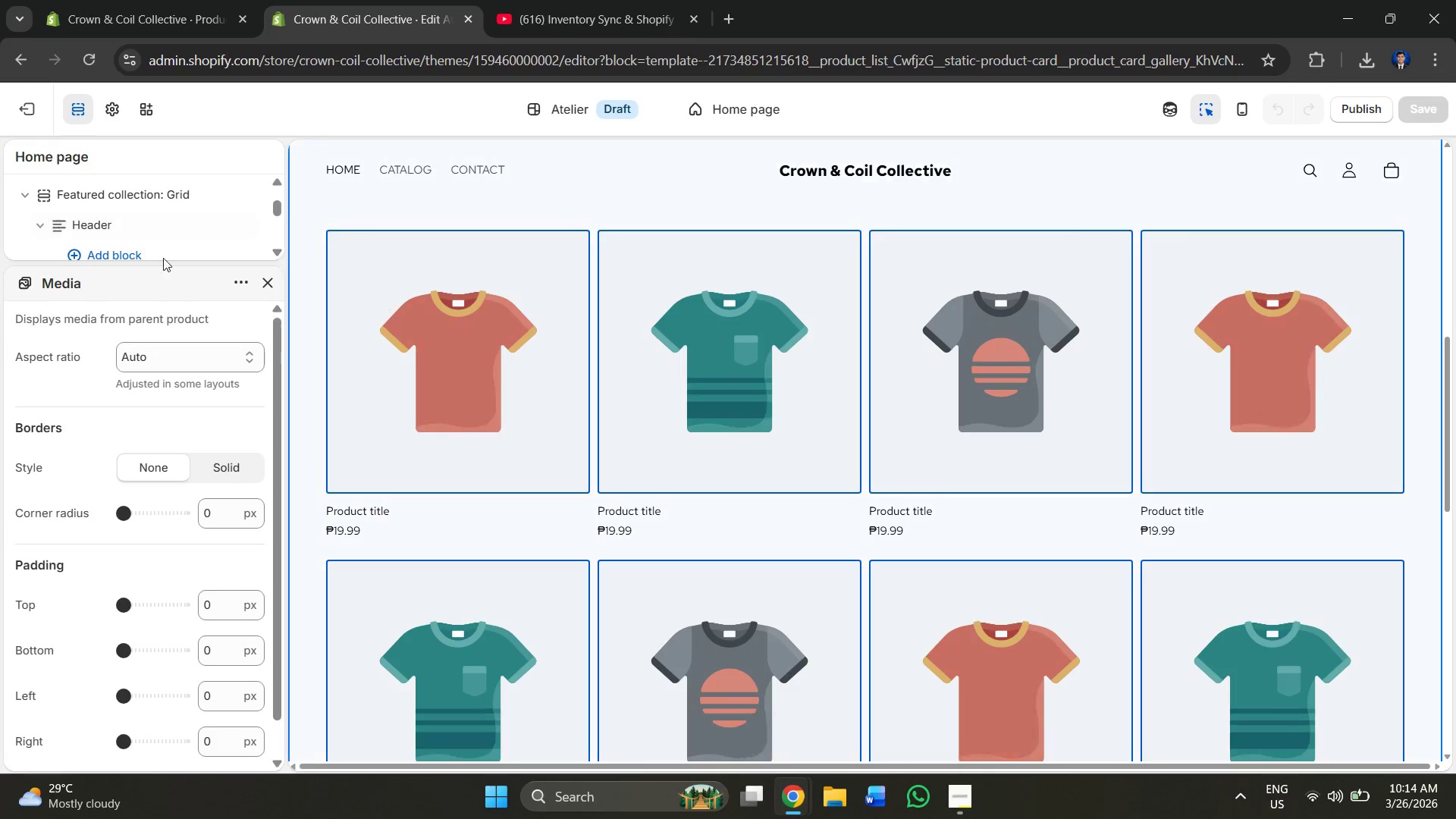 
scroll: coordinate [105, 234], scroll_direction: down, amount: 1.0
 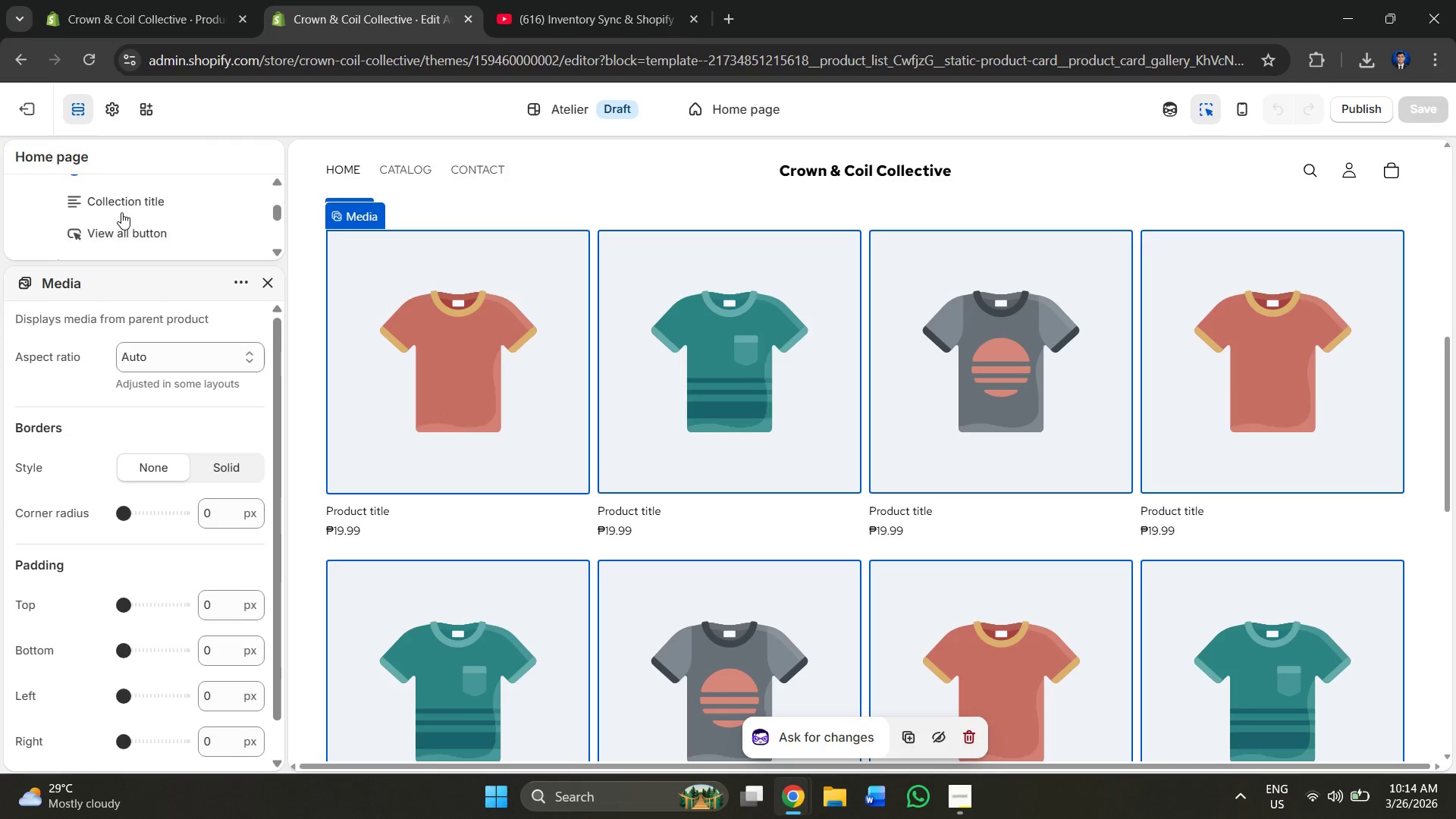 
left_click([122, 204])
 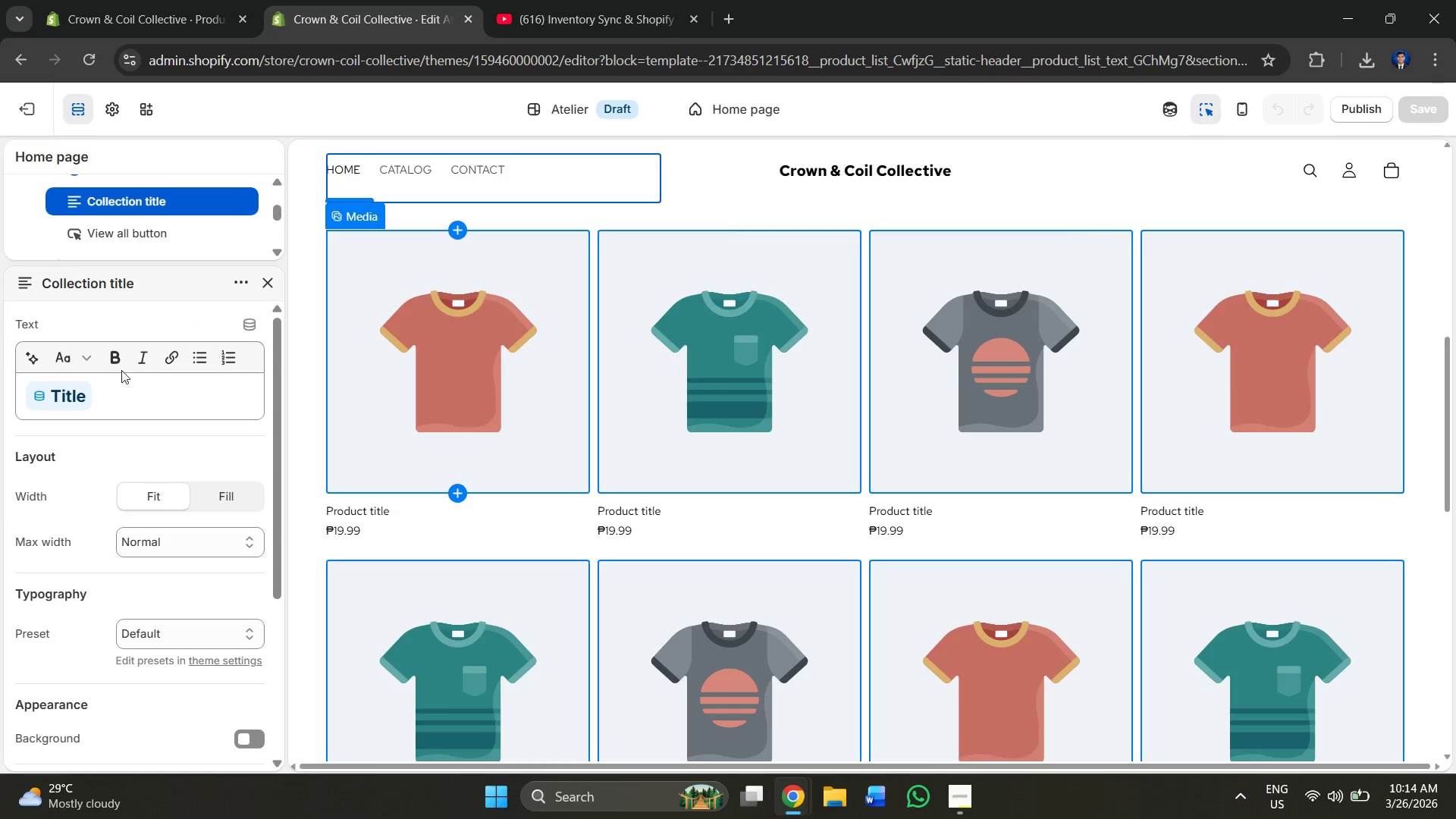 
mouse_move([151, 246])
 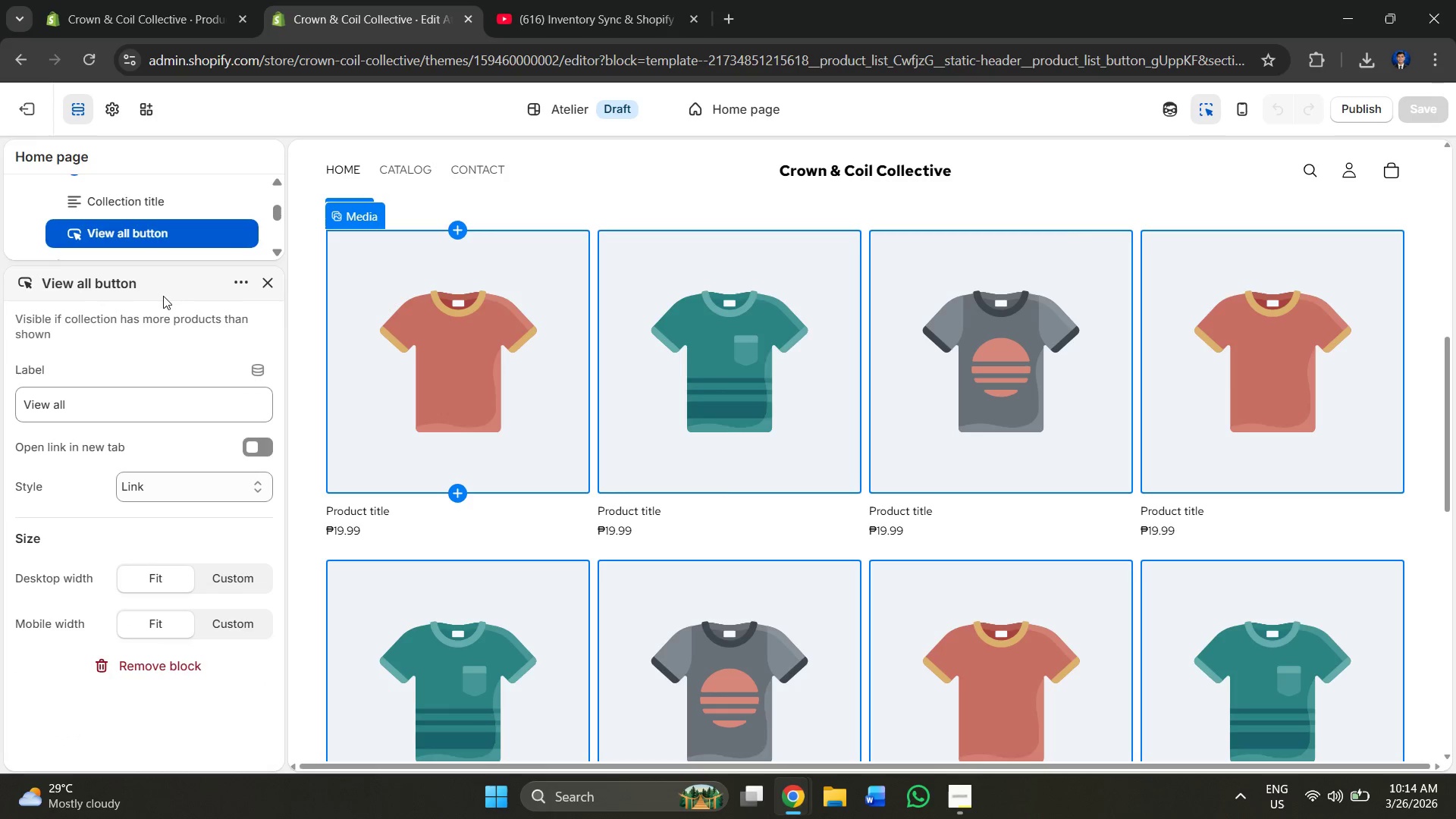 
scroll: coordinate [140, 359], scroll_direction: up, amount: 6.0
 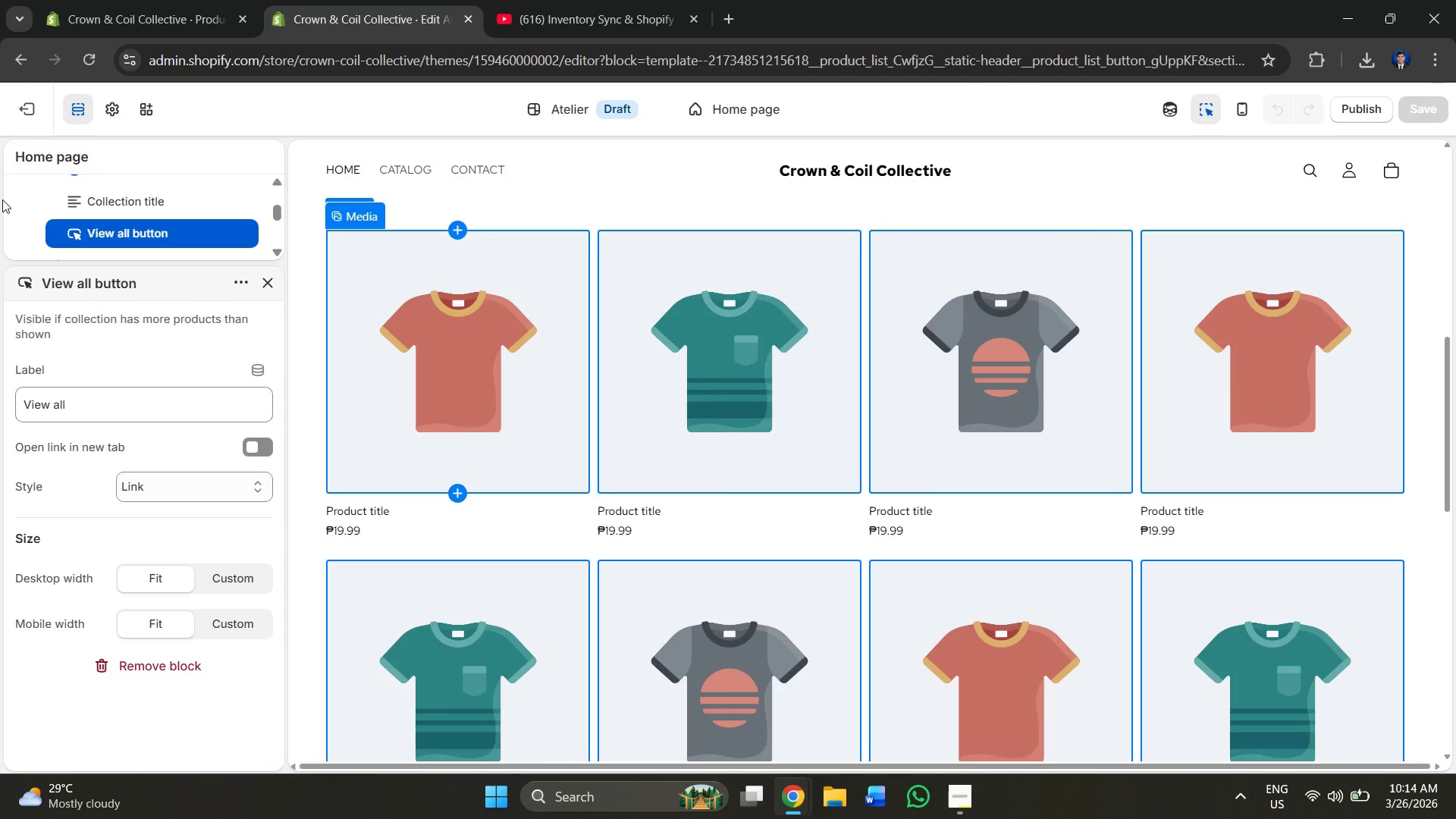 
left_click([2, 199])
 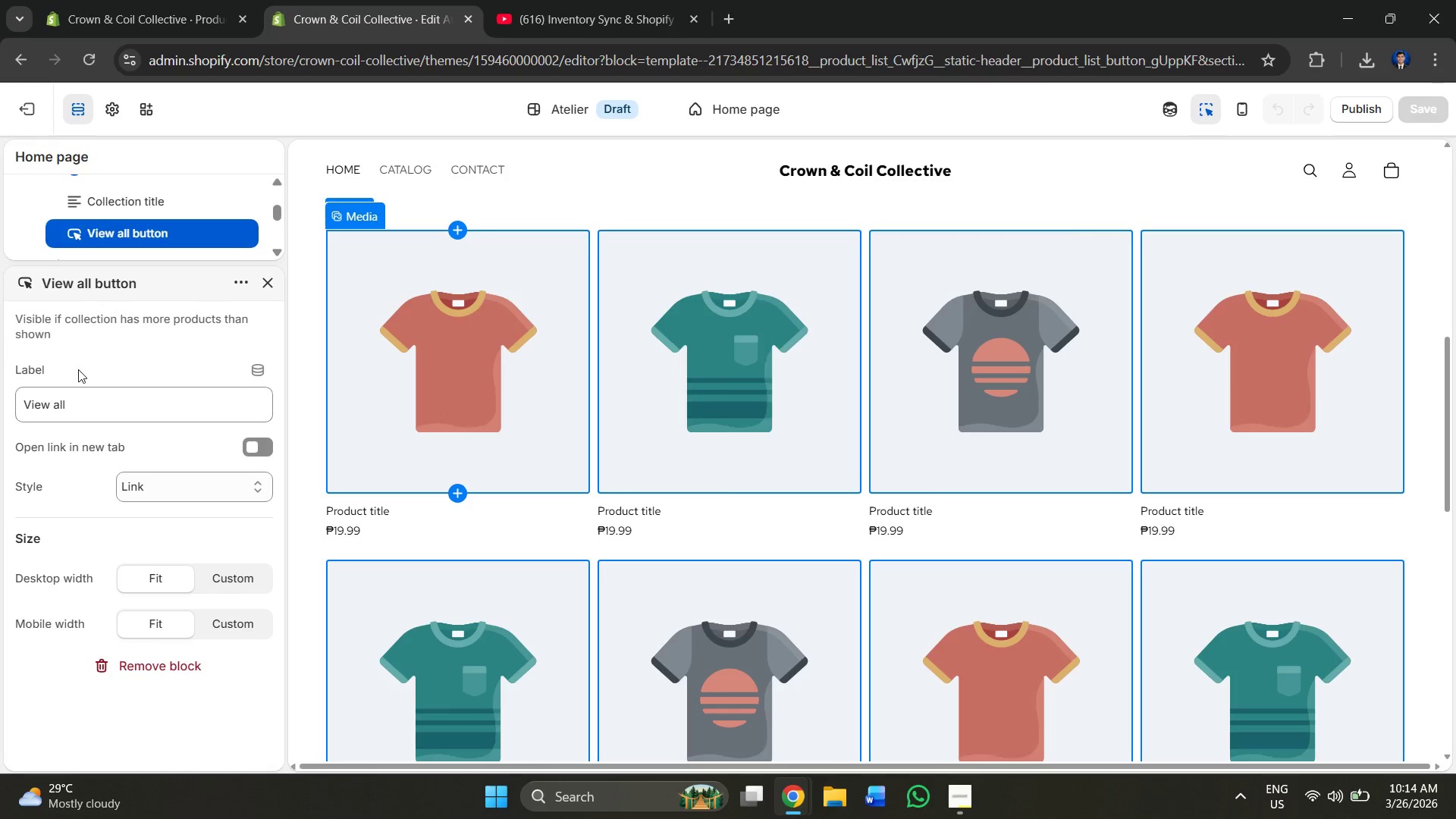 
scroll: coordinate [78, 370], scroll_direction: up, amount: 6.0
 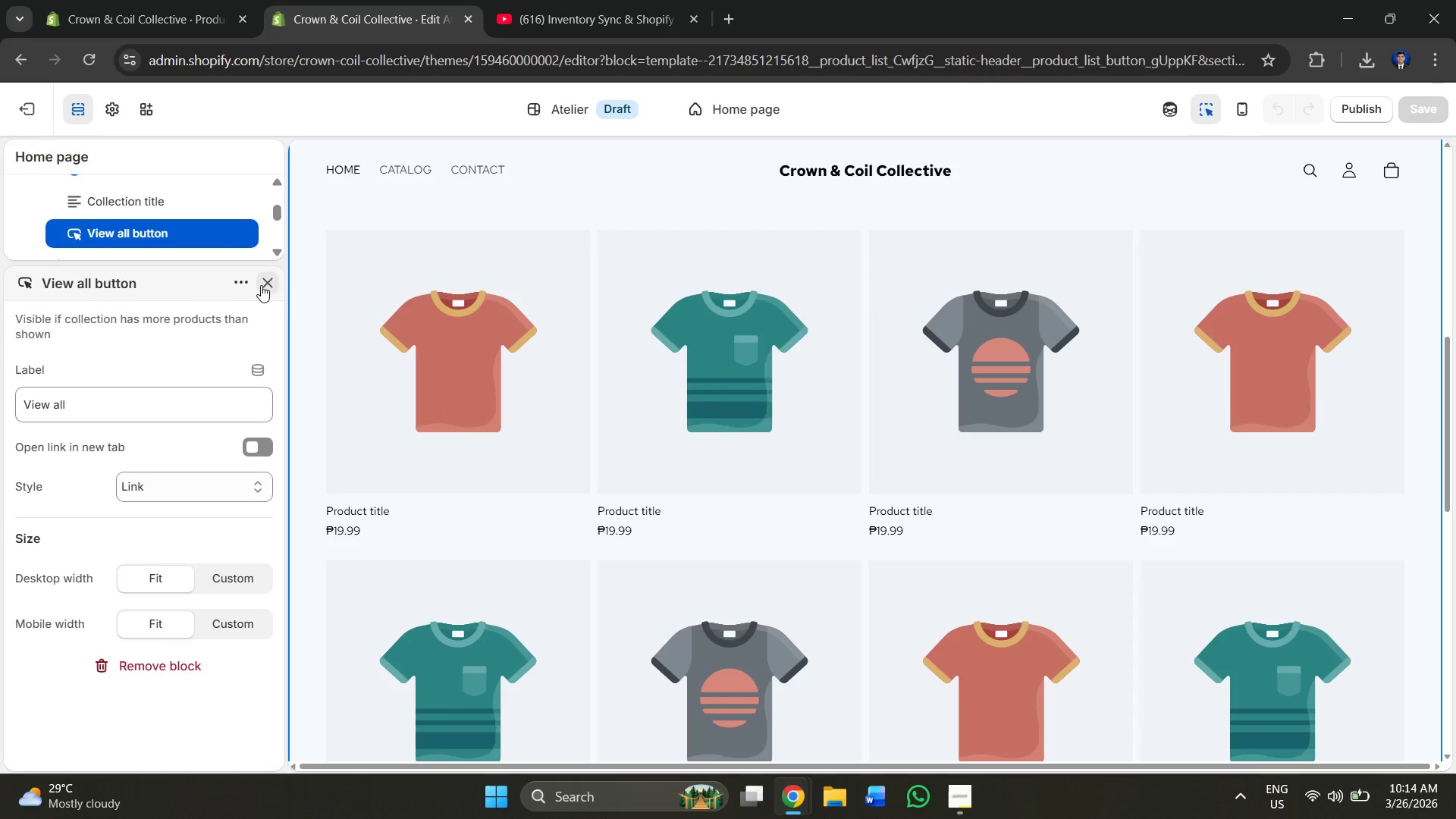 
left_click([261, 283])
 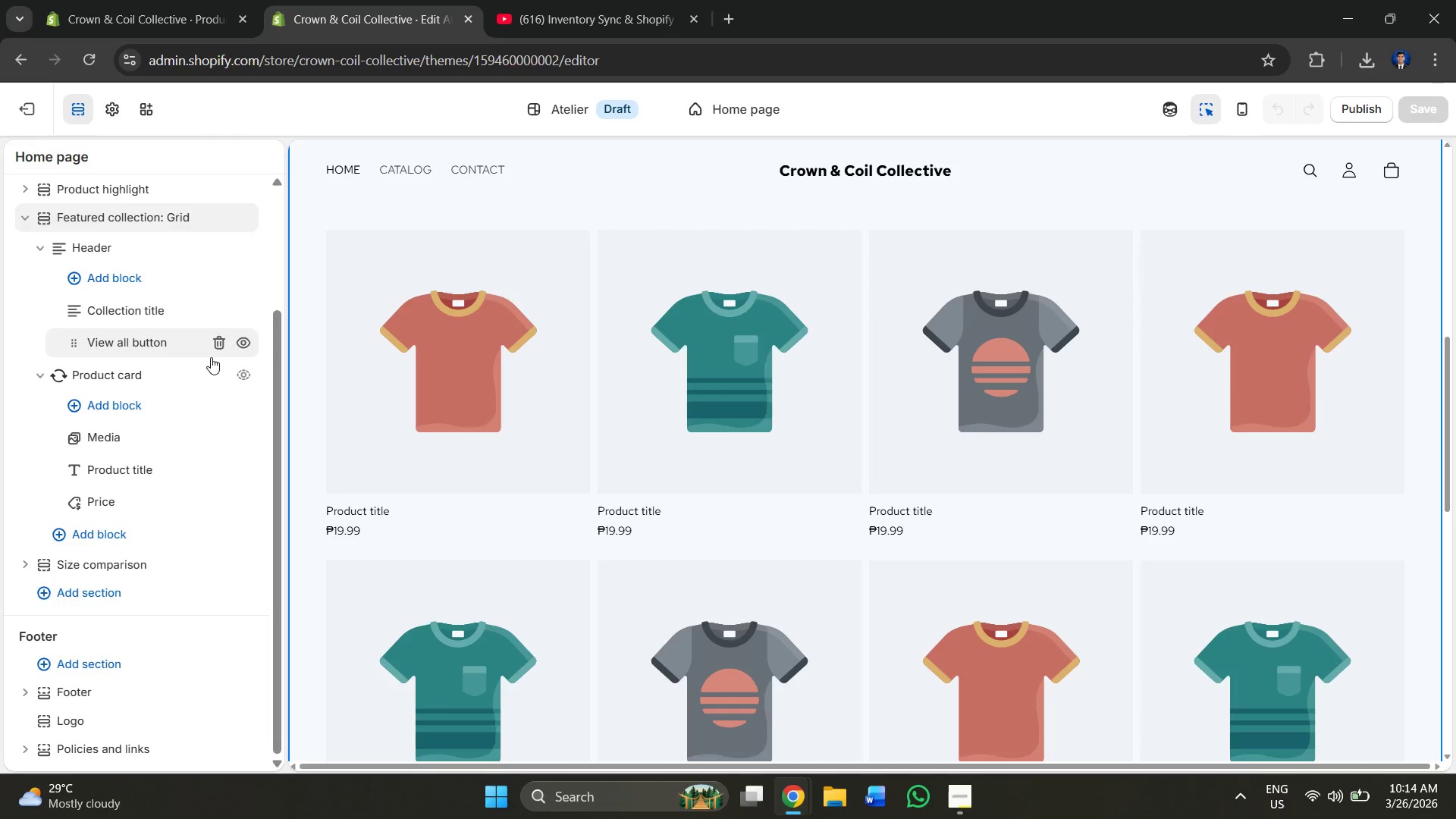 
scroll: coordinate [92, 675], scroll_direction: down, amount: 9.0
 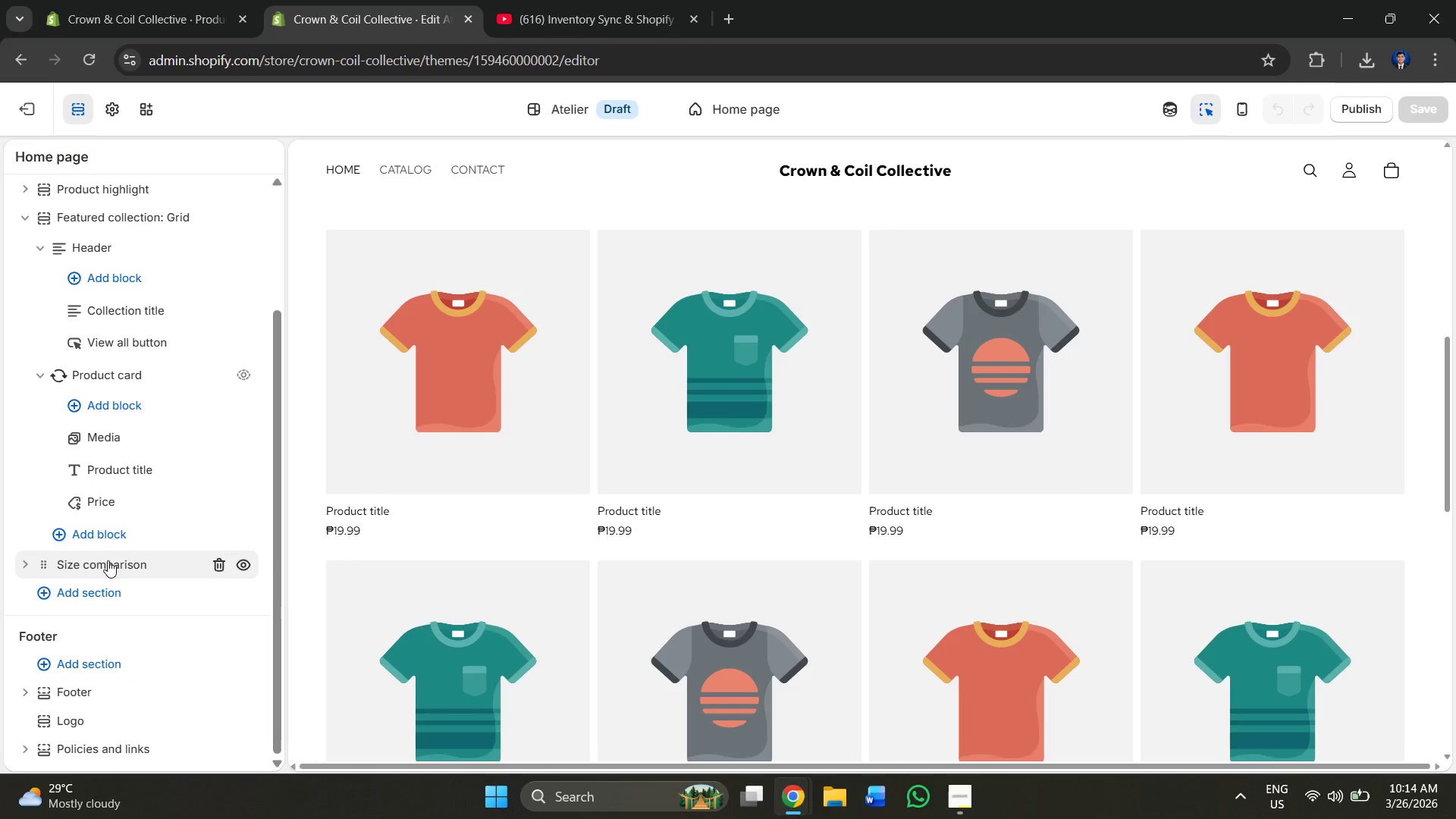 
left_click([108, 560])
 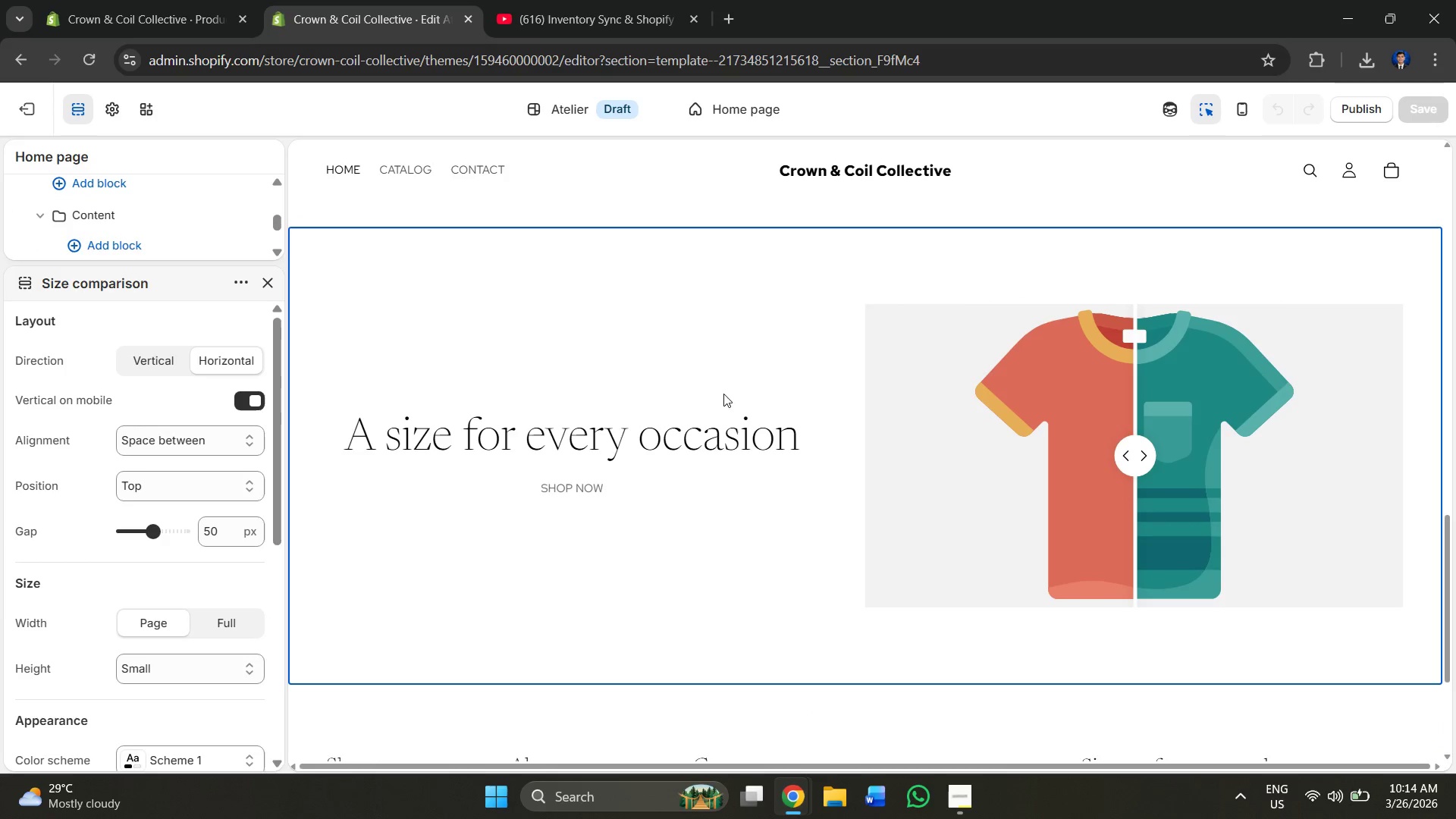 
left_click([717, 260])
 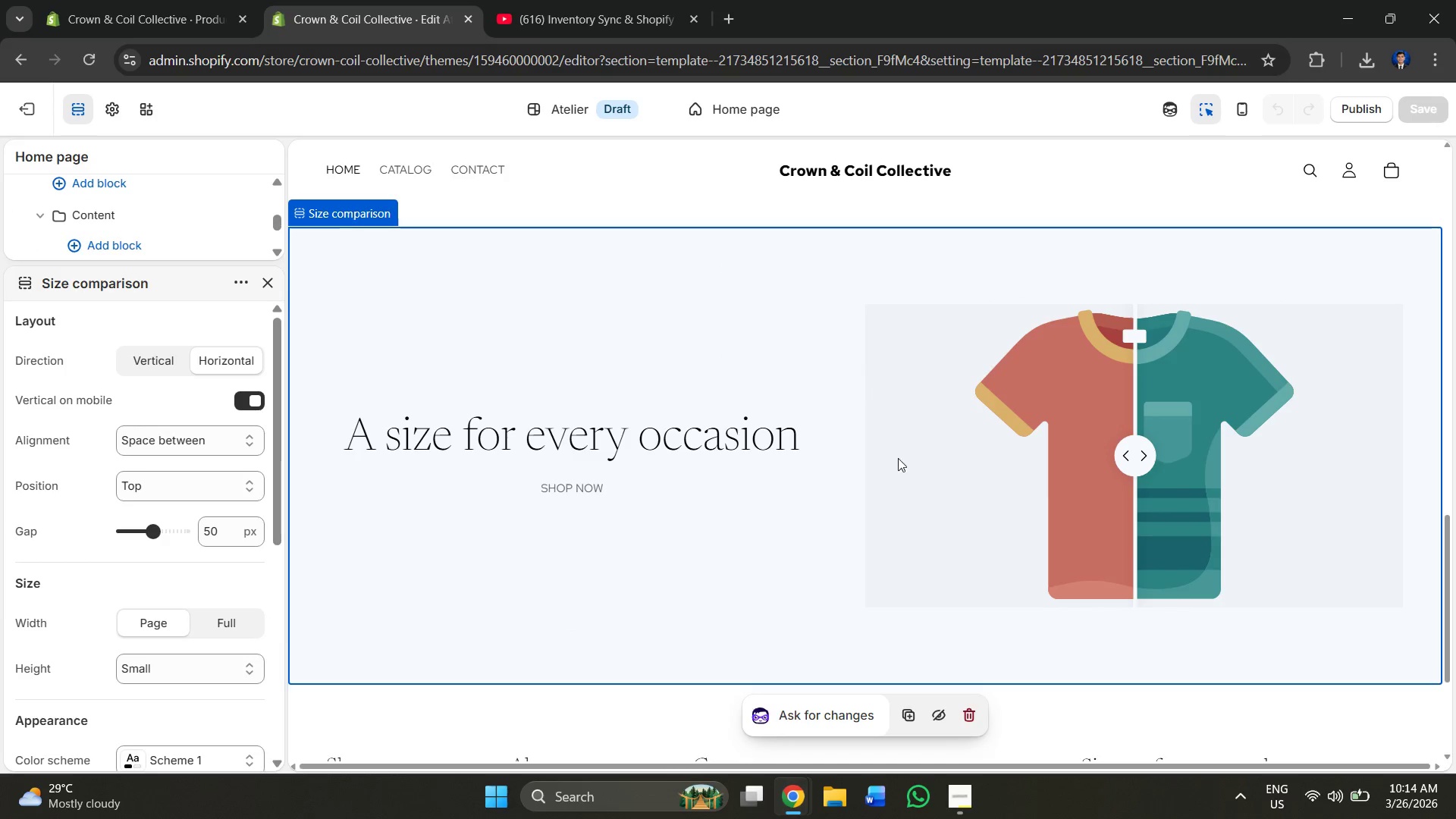 
left_click([968, 723])
 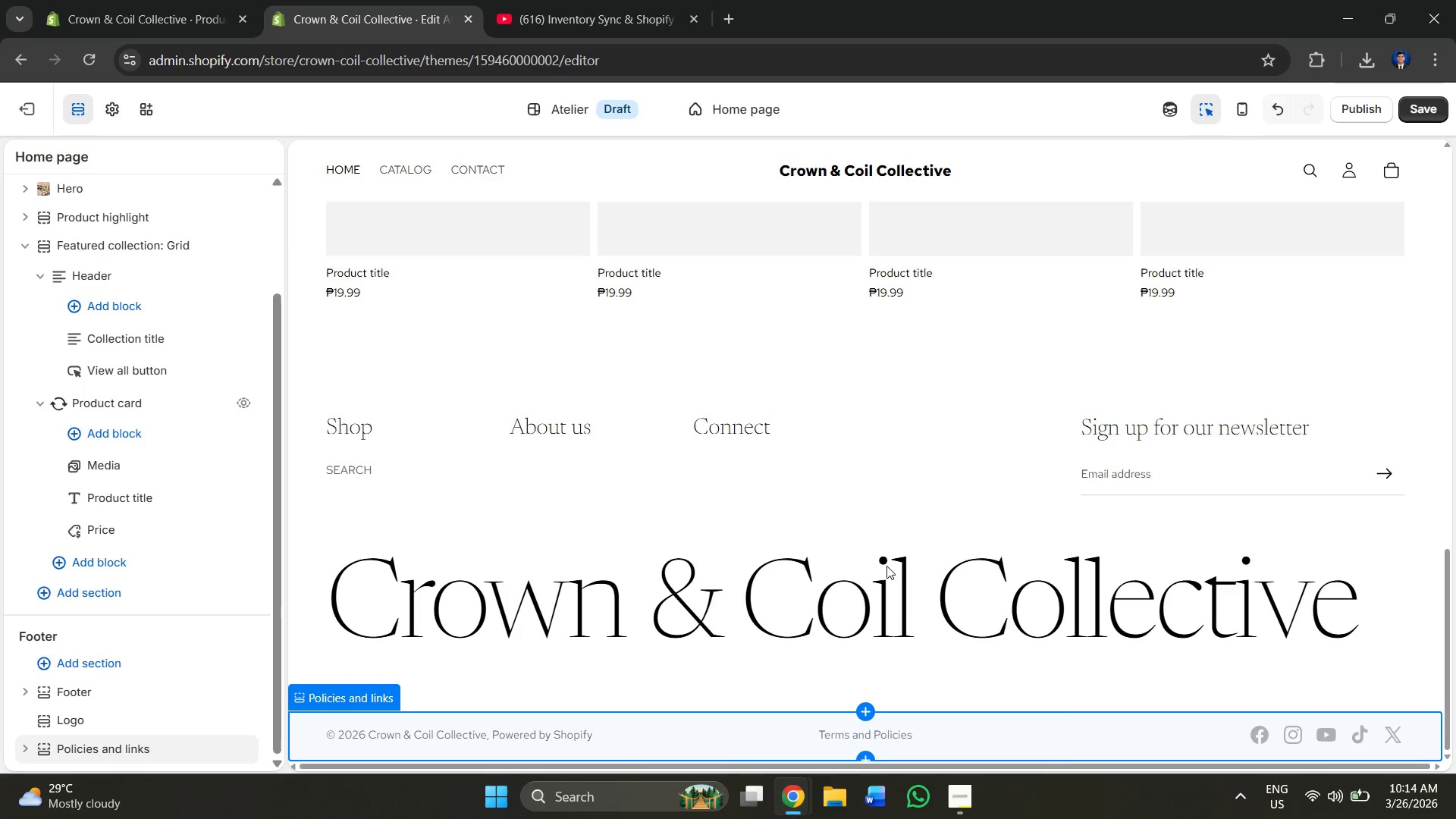 
scroll: coordinate [868, 497], scroll_direction: down, amount: 3.0
 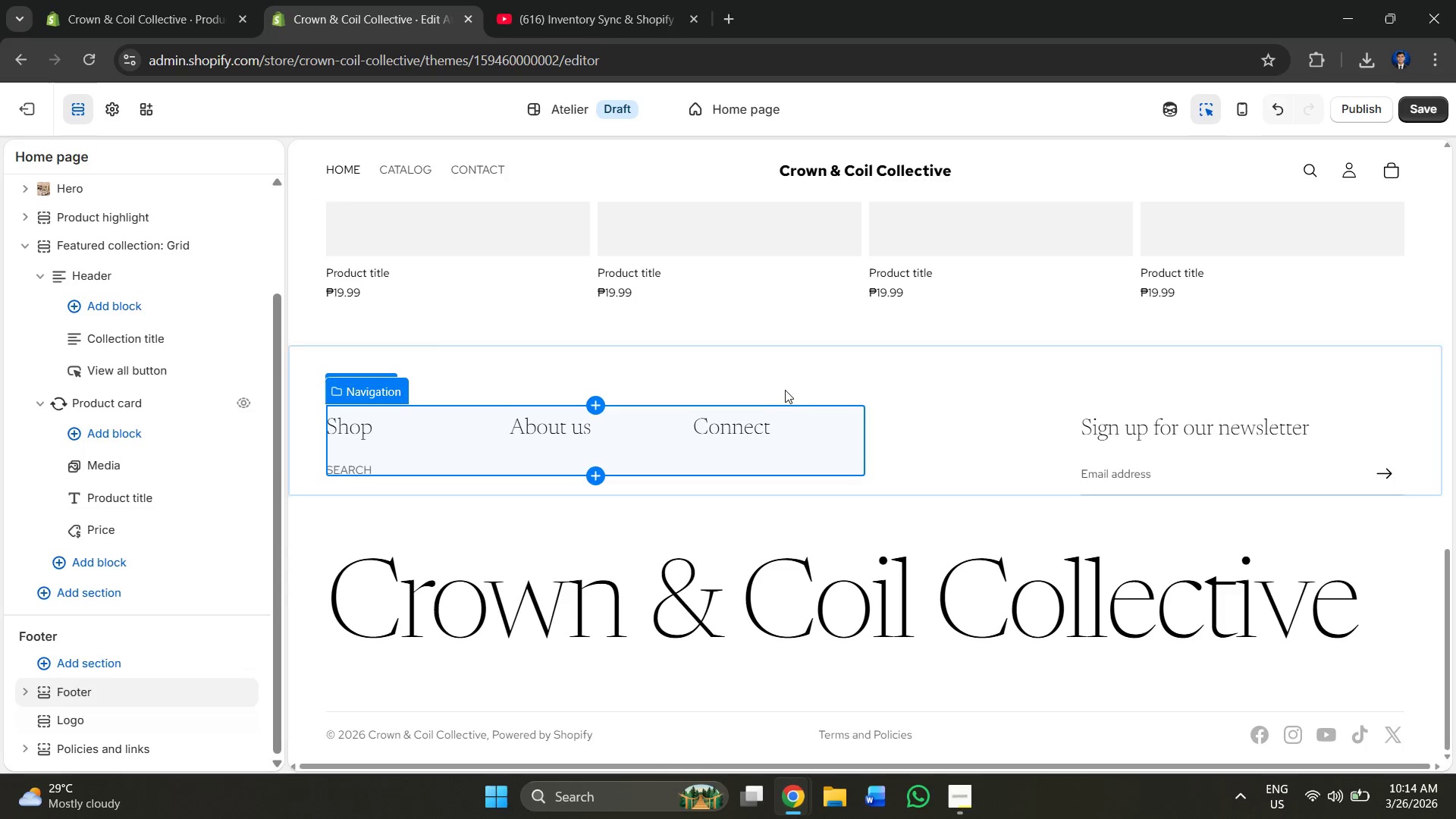 
scroll: coordinate [767, 419], scroll_direction: up, amount: 8.0
 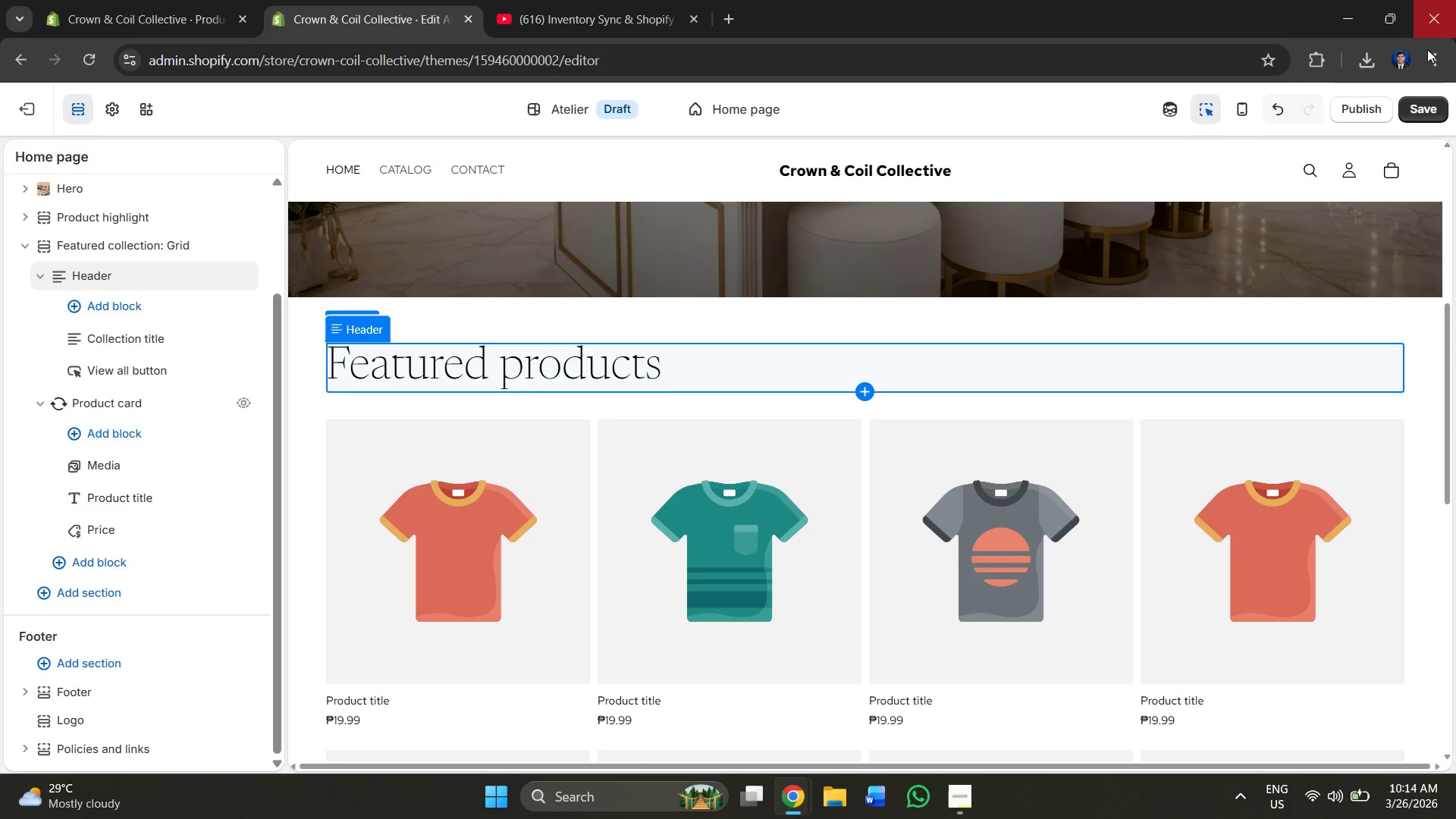 
left_click([1426, 102])
 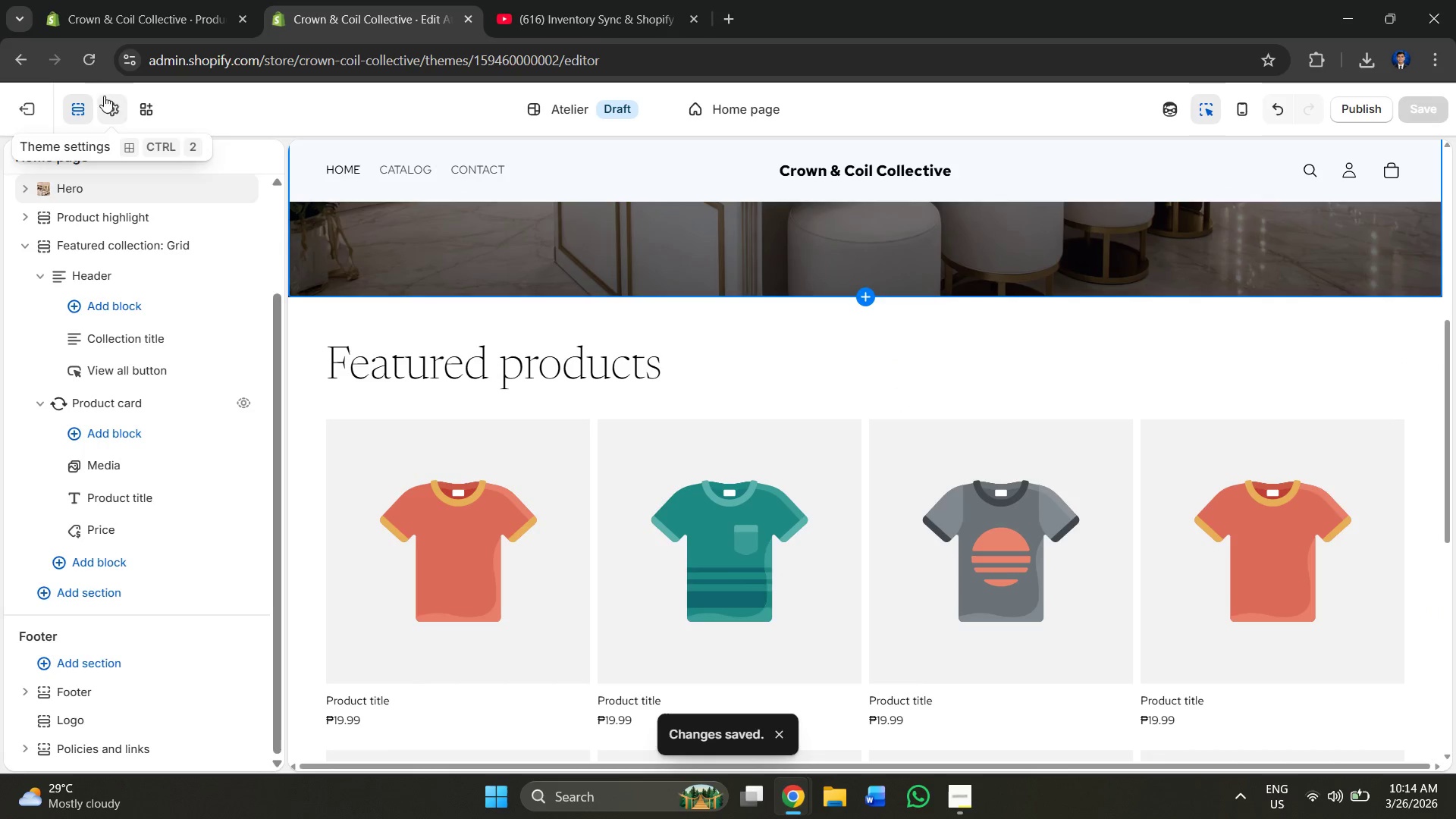 
wait(5.25)
 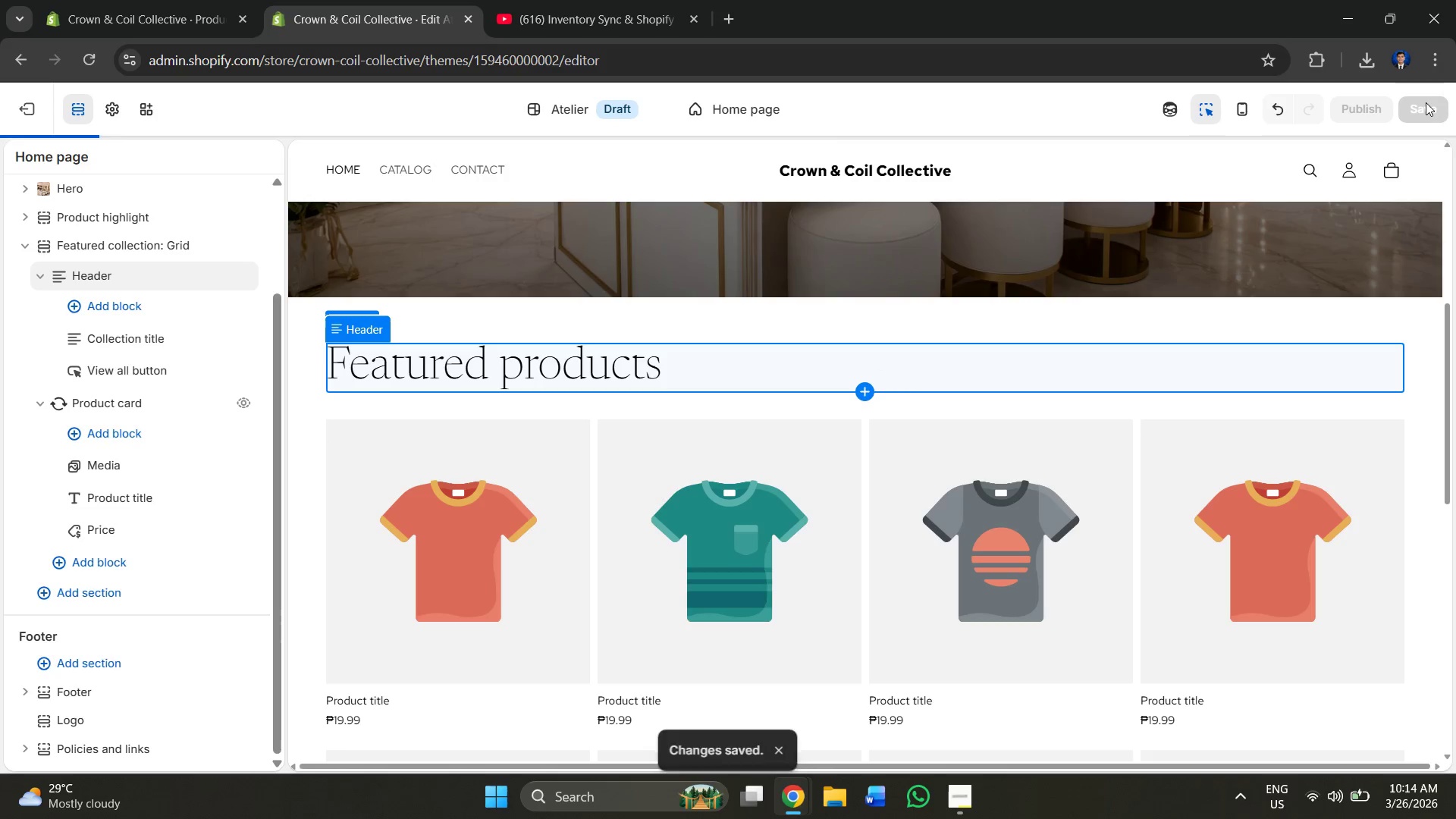 
double_click([298, 1])
 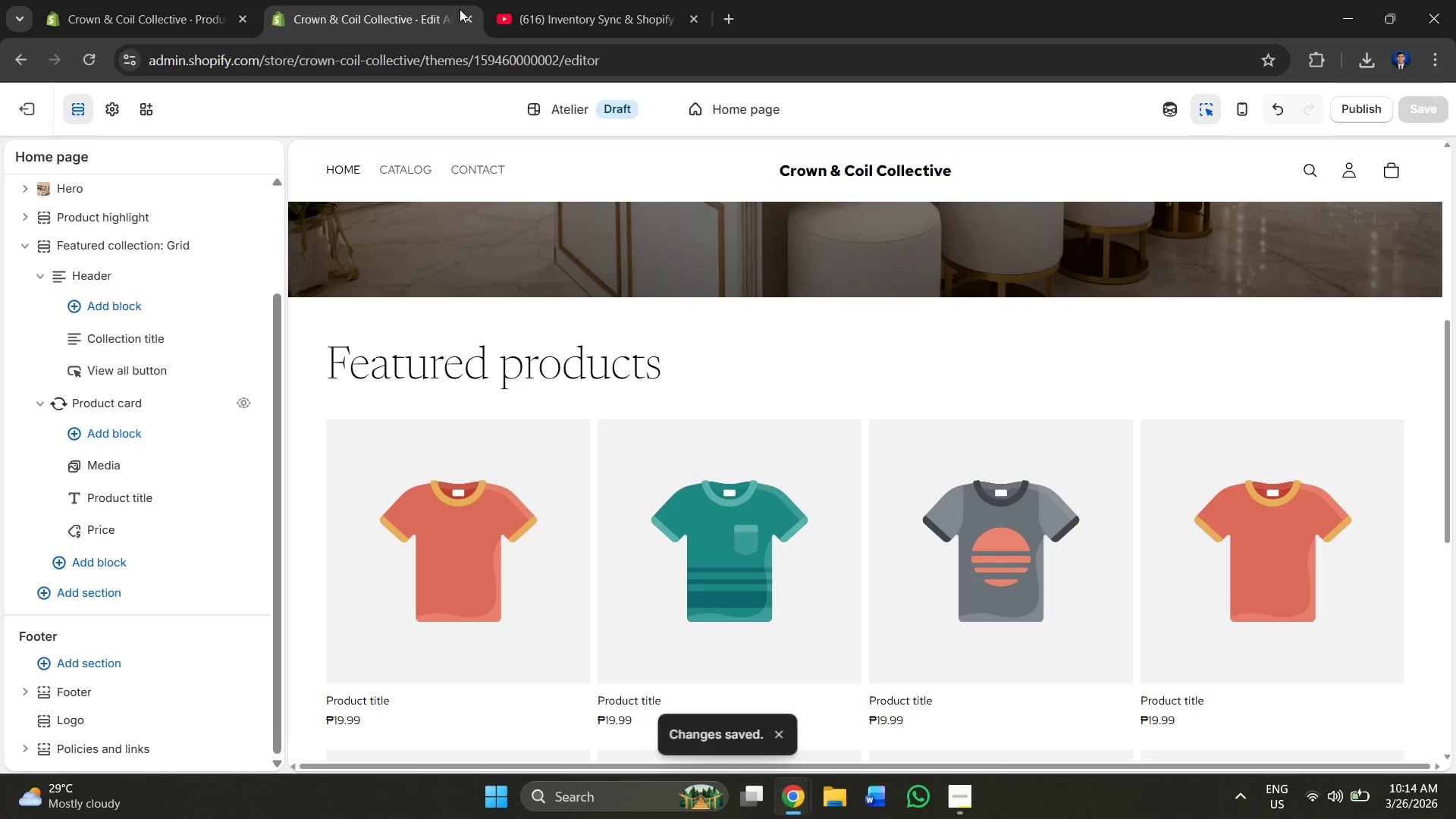 
left_click([466, 20])
 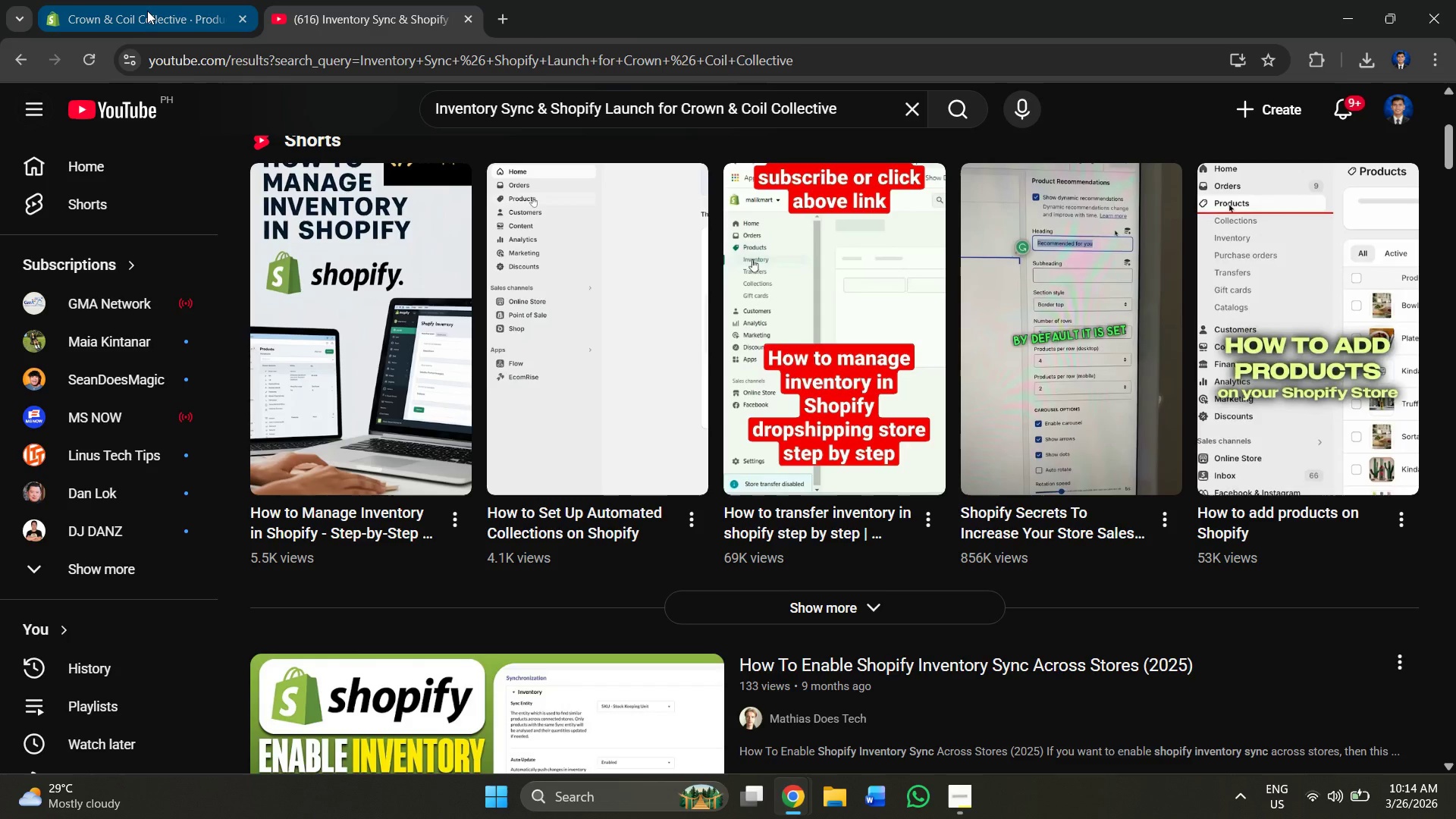 
left_click([147, 9])
 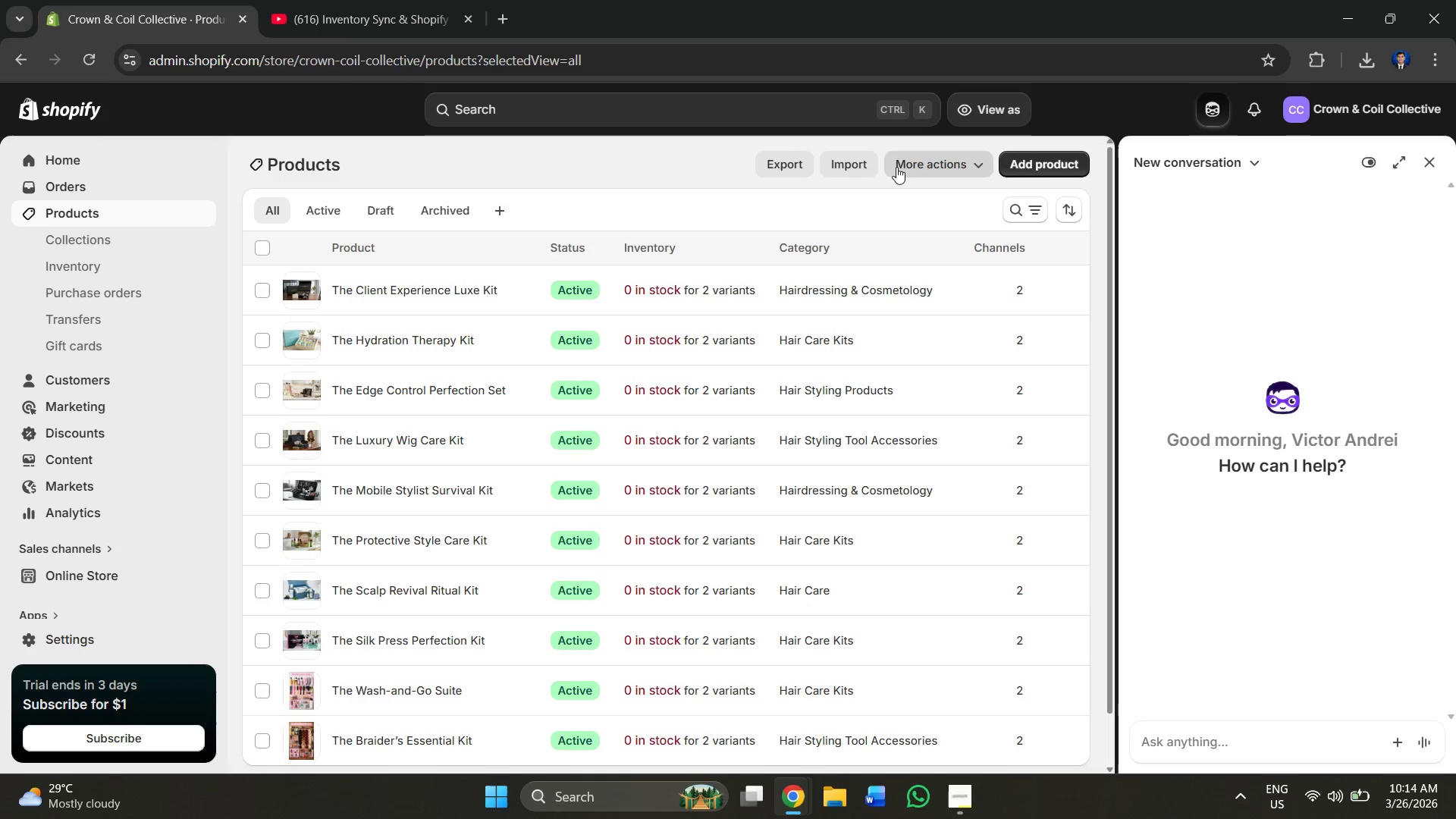 
scroll: coordinate [103, 598], scroll_direction: down, amount: 1.0
 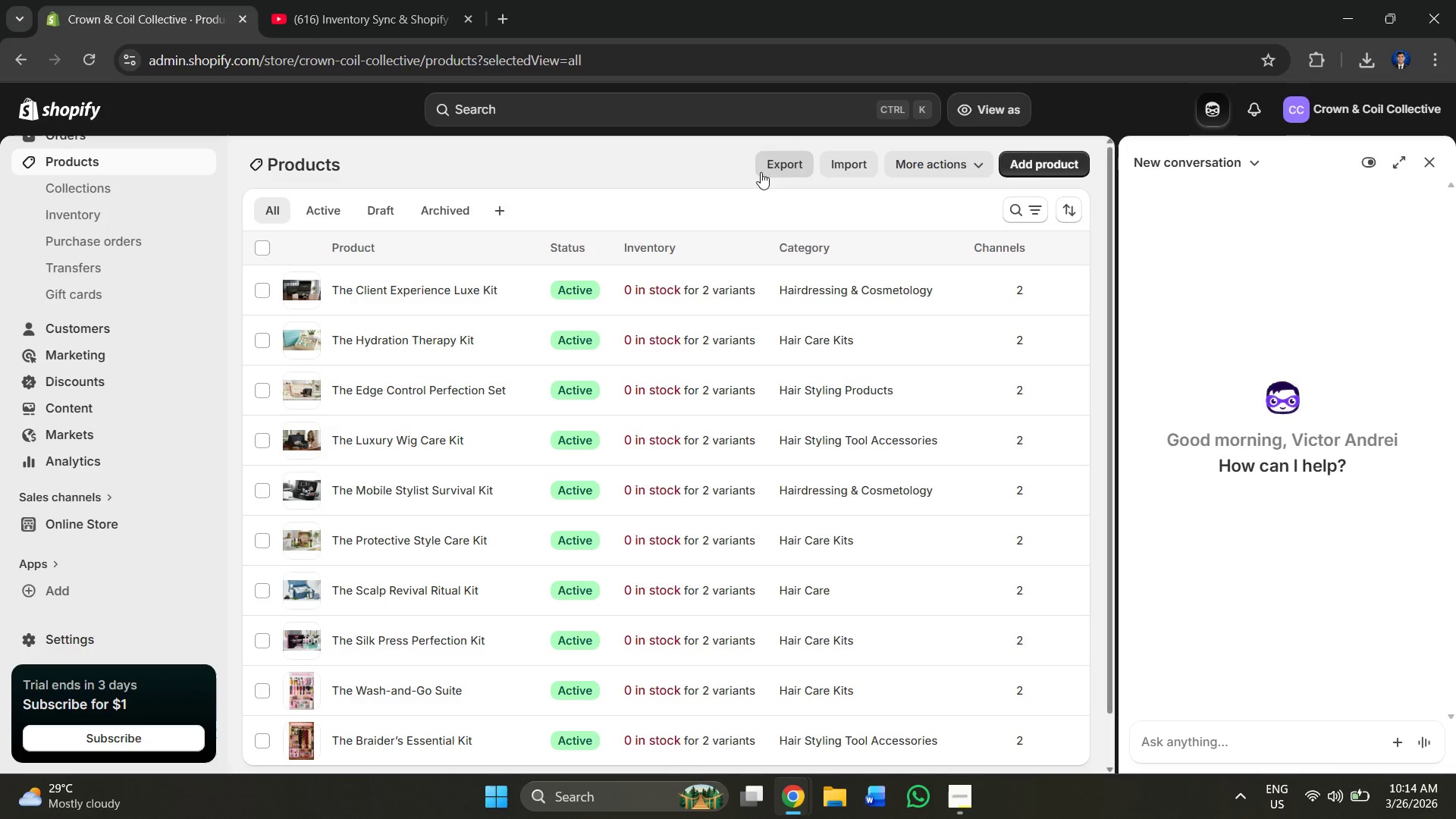 
left_click([768, 171])
 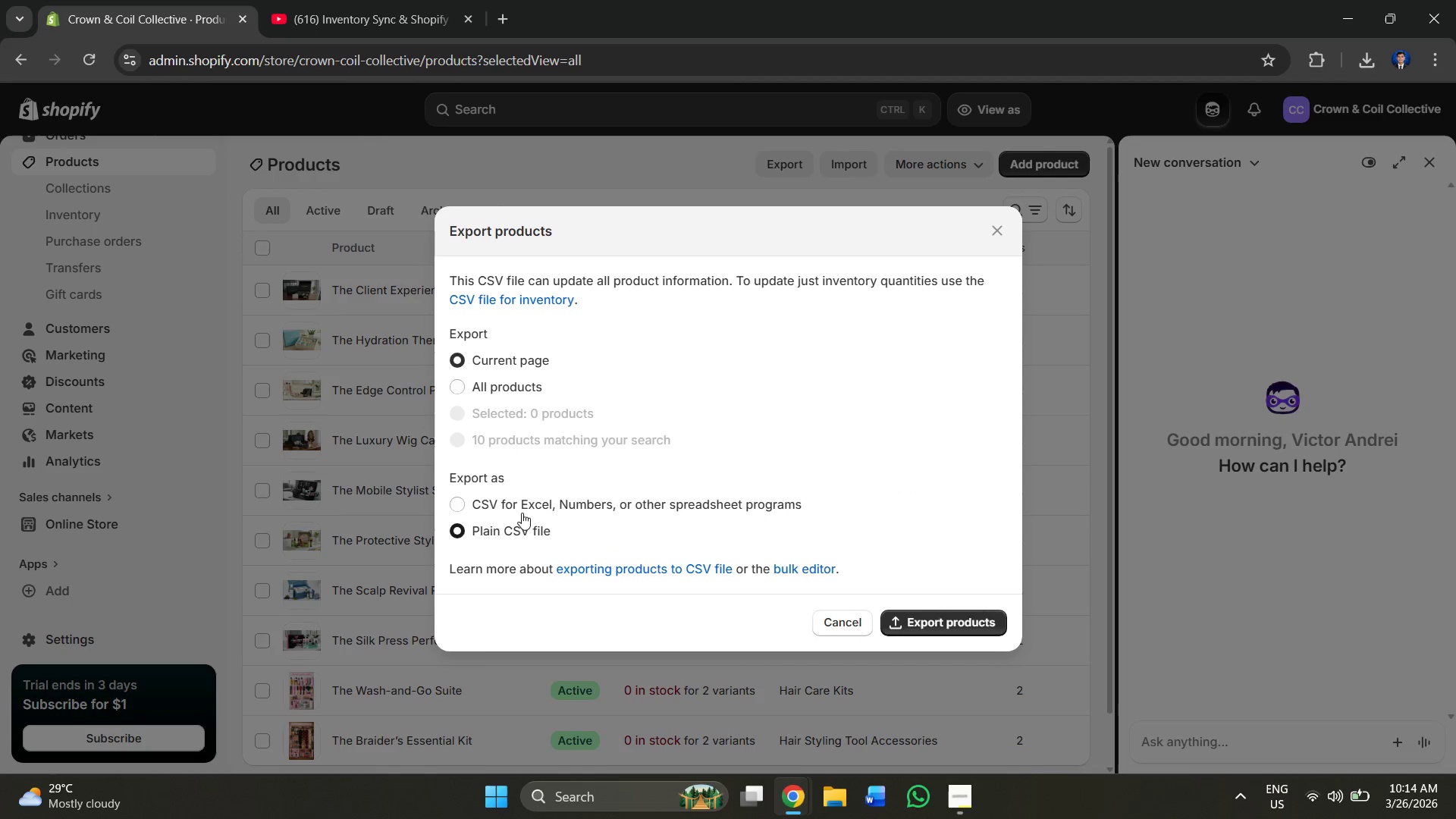 
left_click([452, 504])
 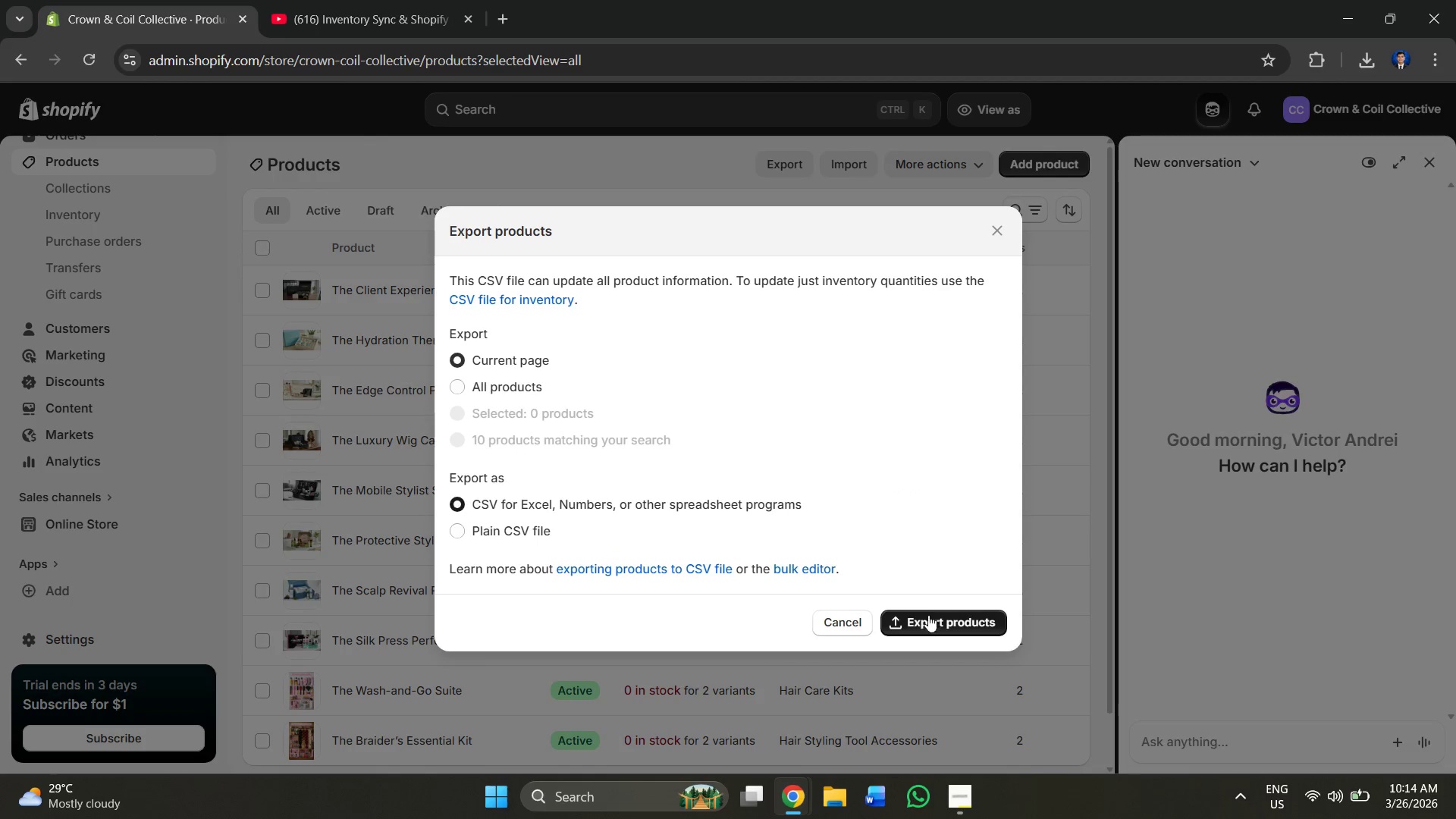 
left_click([928, 620])
 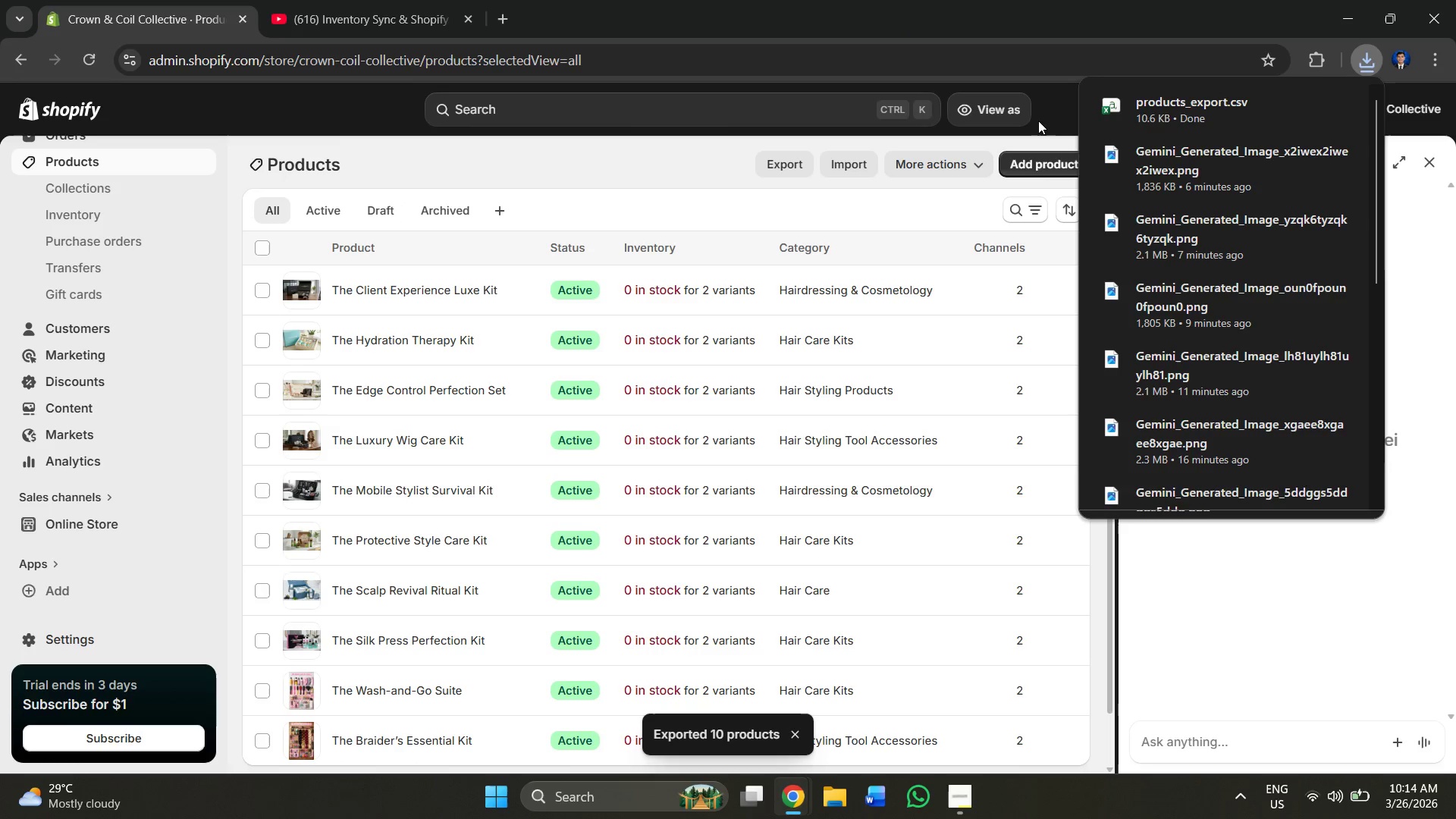 
wait(7.67)
 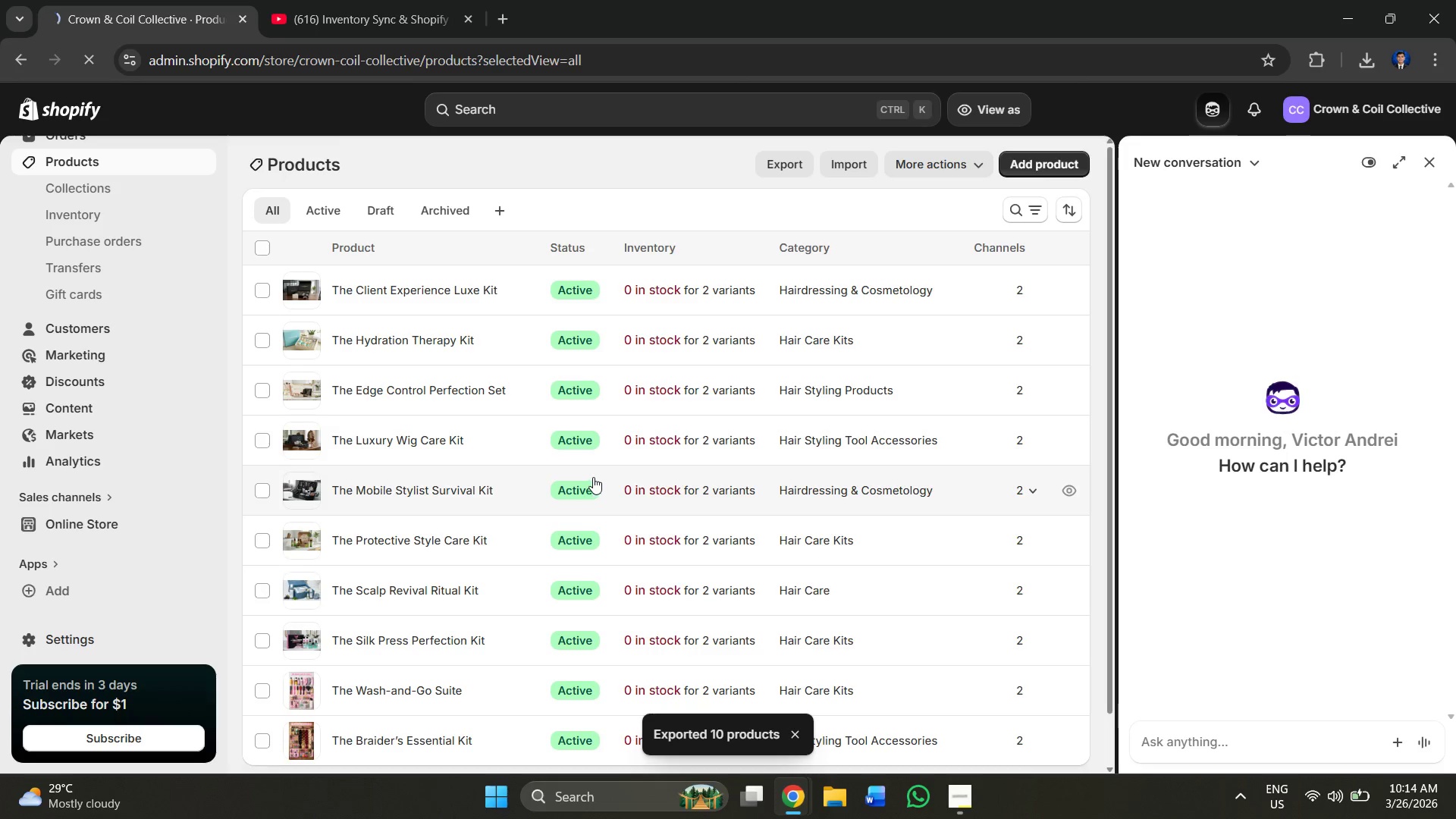 
left_click([209, 0])
 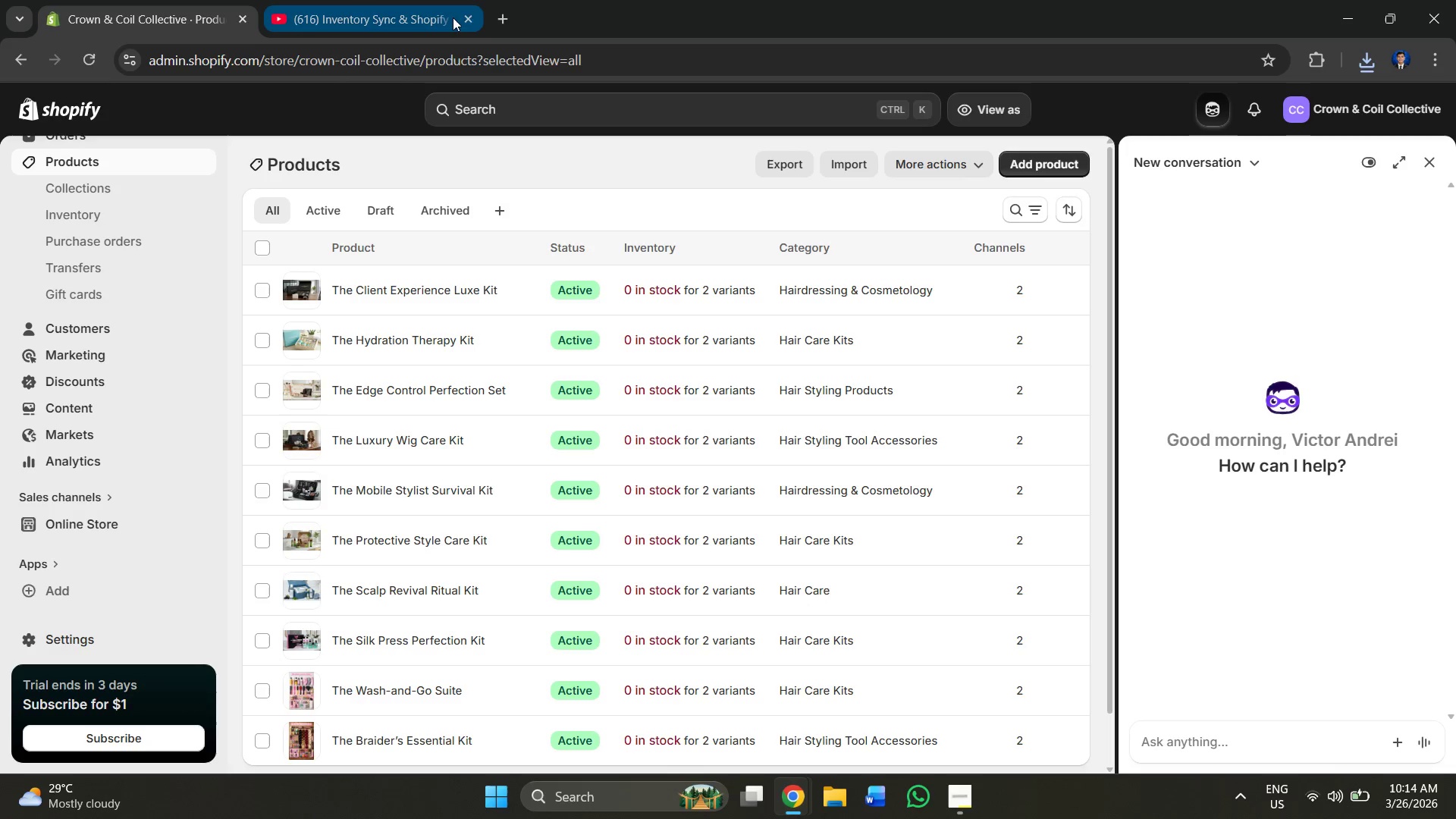 
left_click([467, 16])
 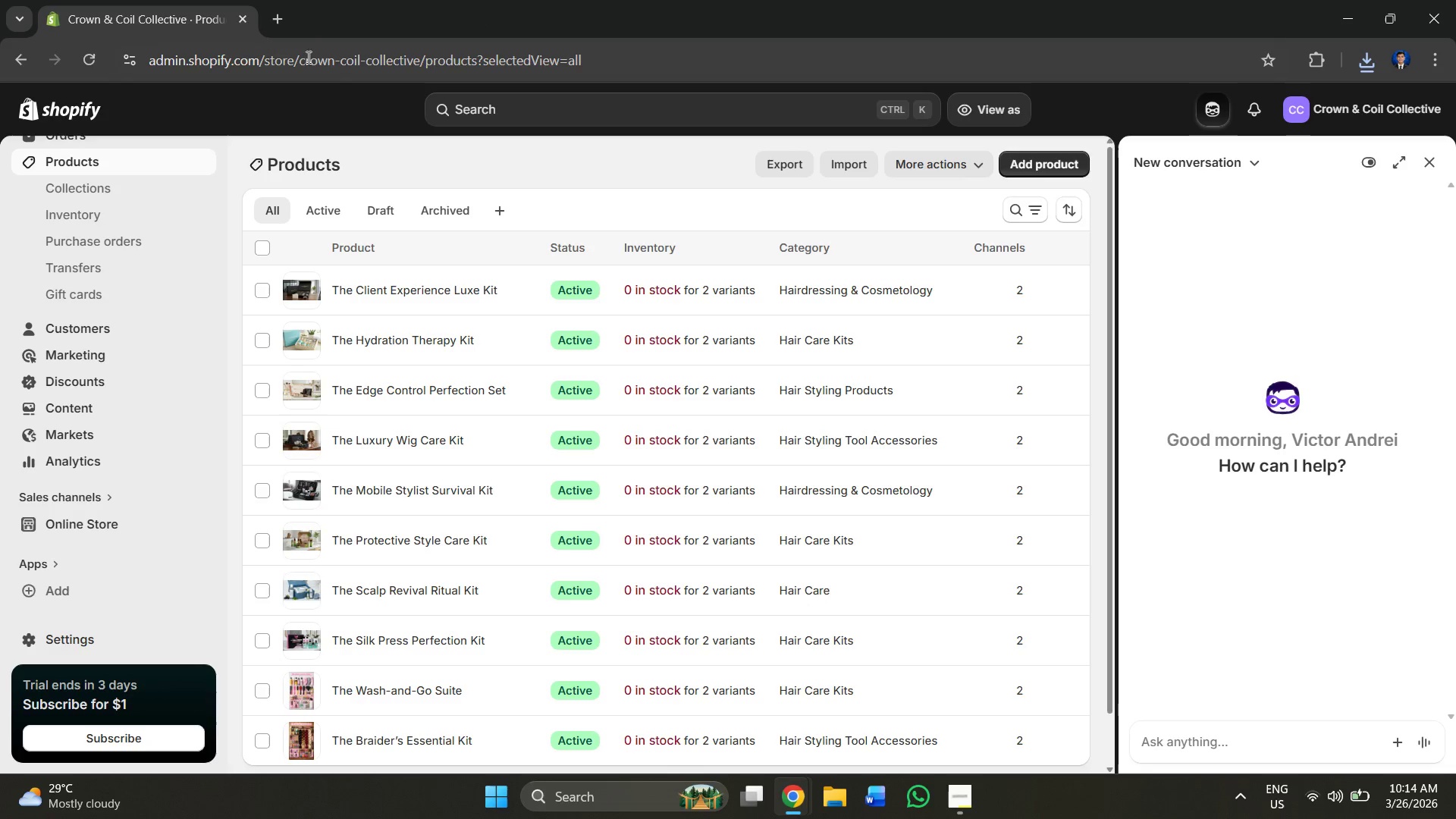 
left_click([147, 8])
 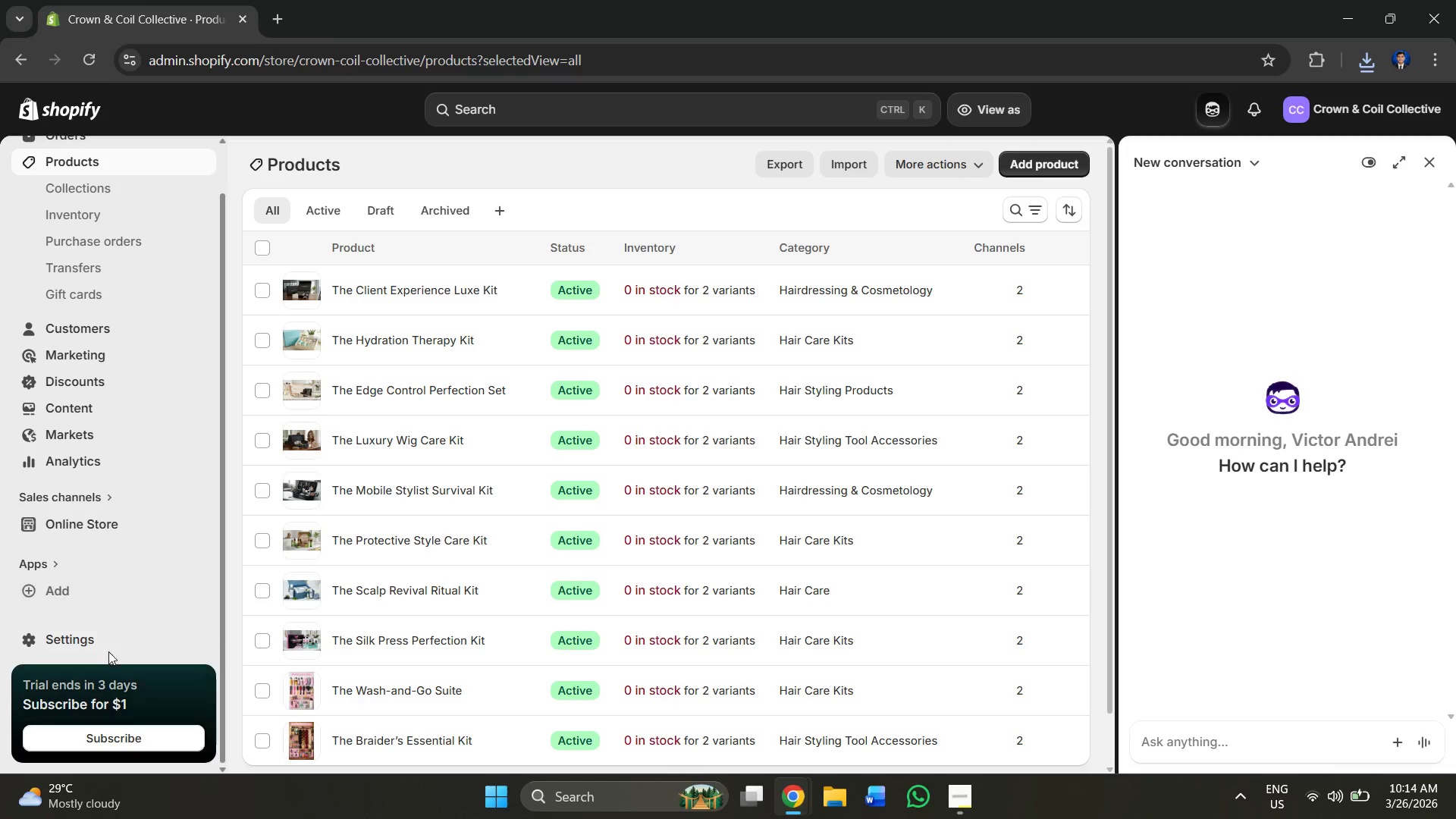 
left_click([98, 521])
 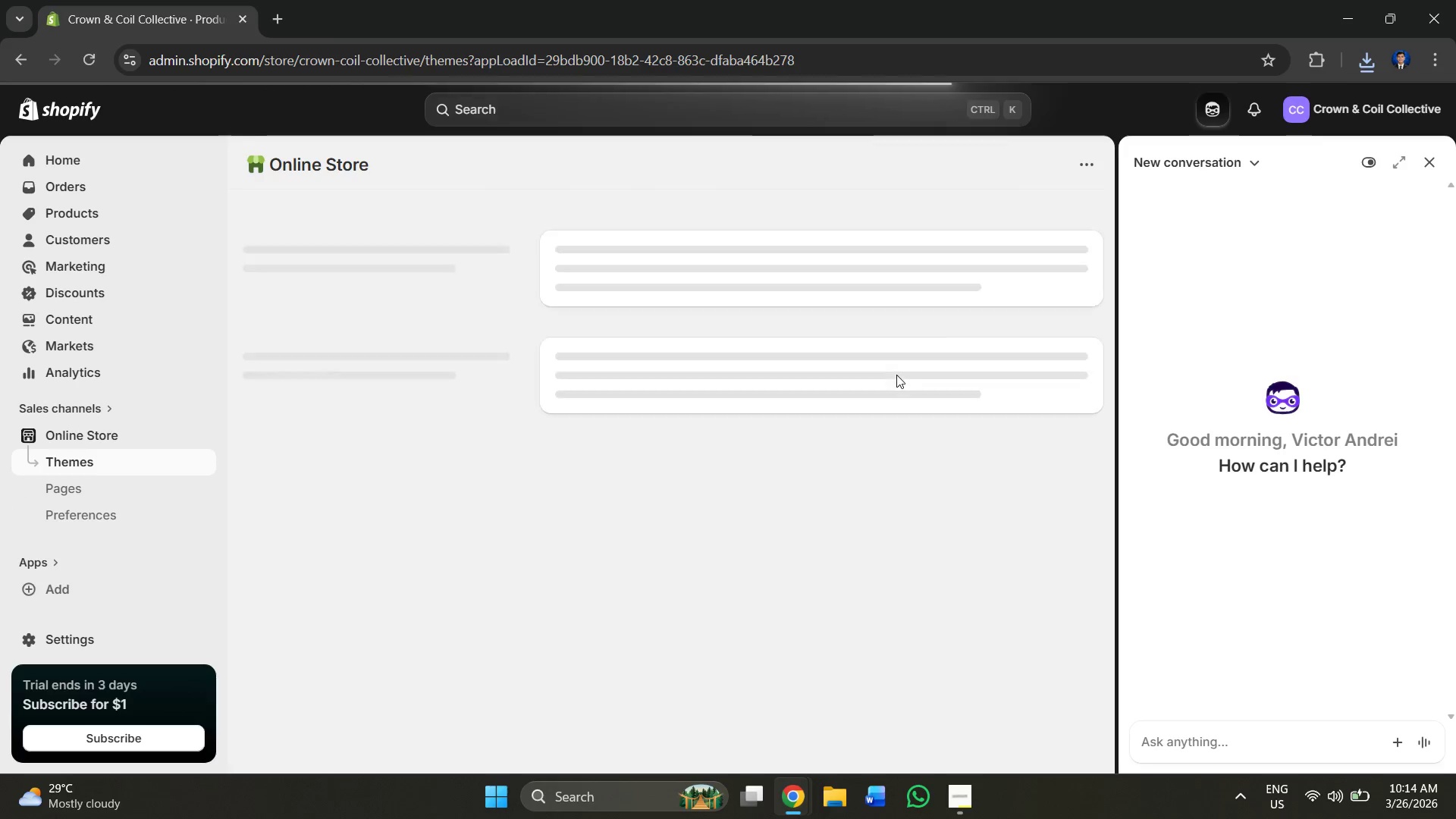 
scroll: coordinate [632, 444], scroll_direction: down, amount: 6.0
 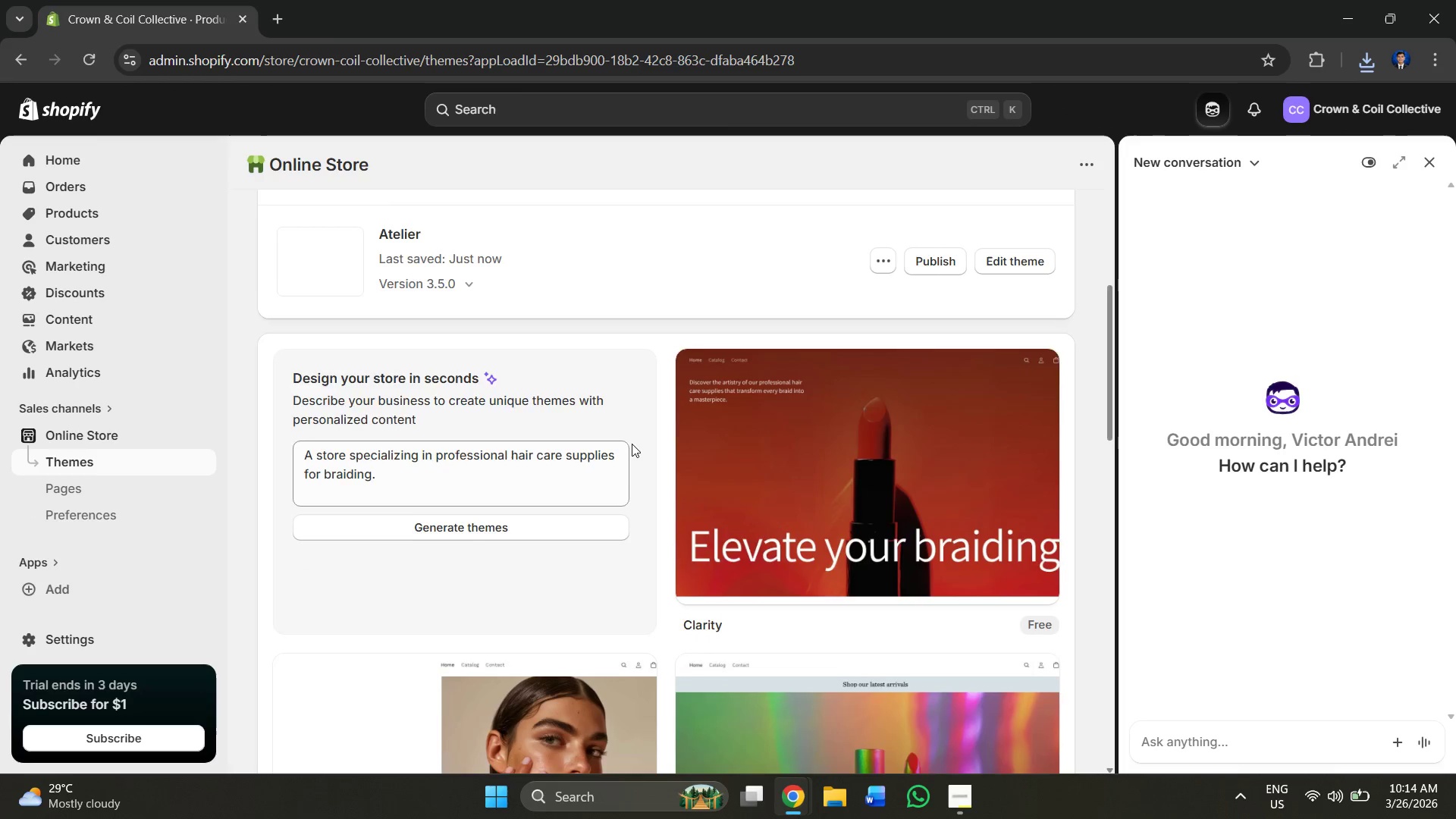 
scroll: coordinate [632, 444], scroll_direction: up, amount: 3.0
 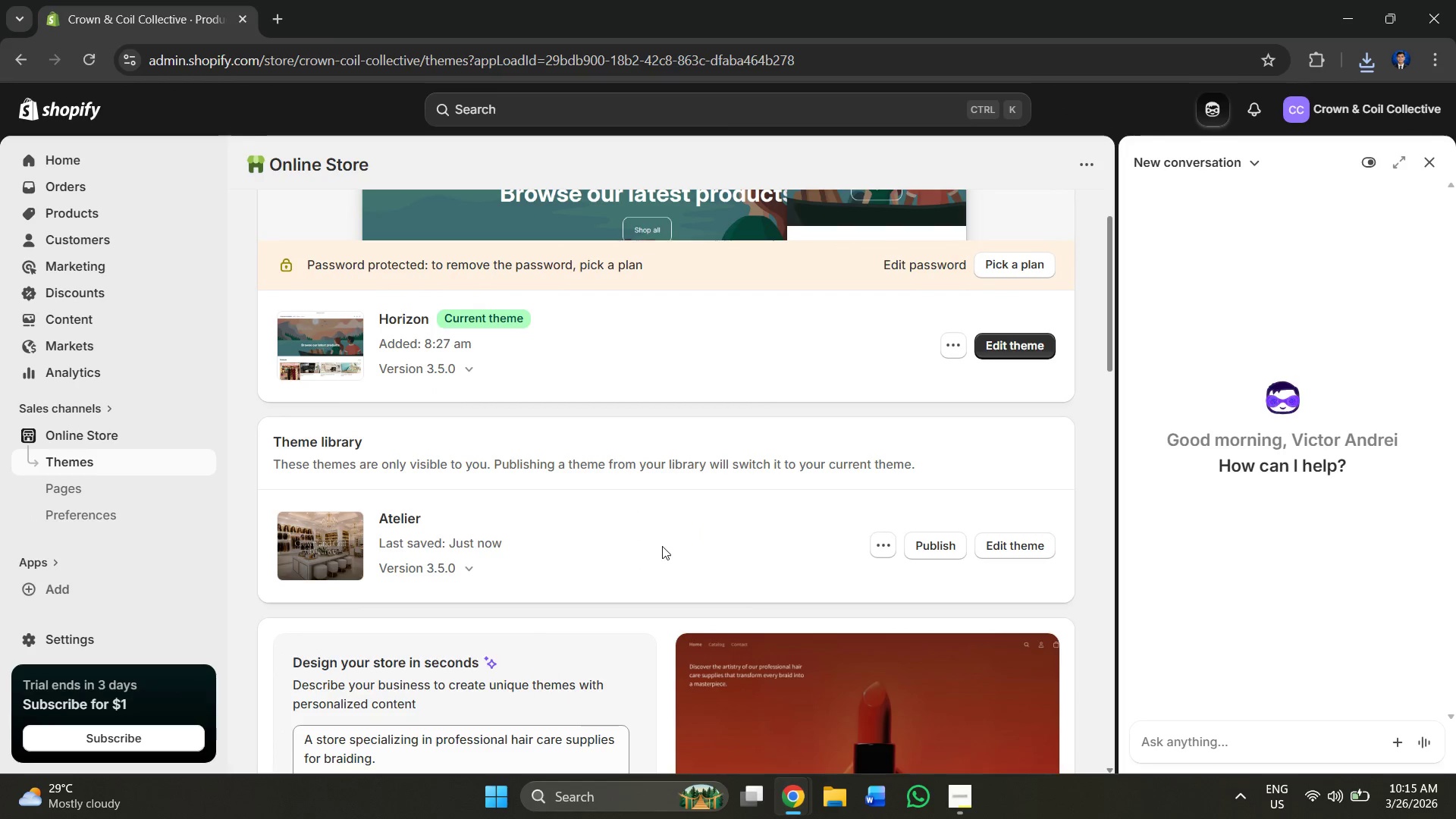 
left_click([655, 546])
 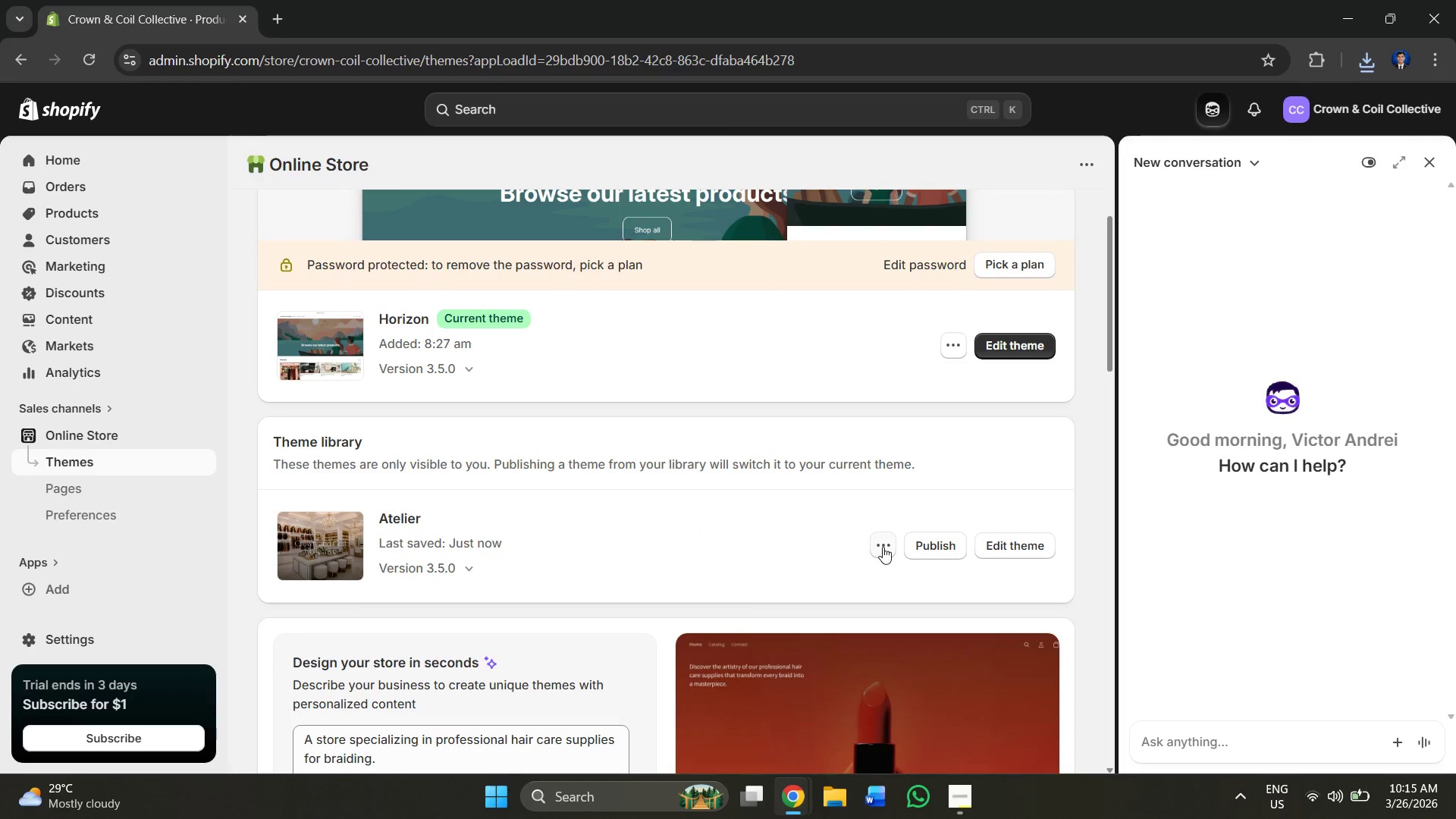 
left_click([883, 546])
 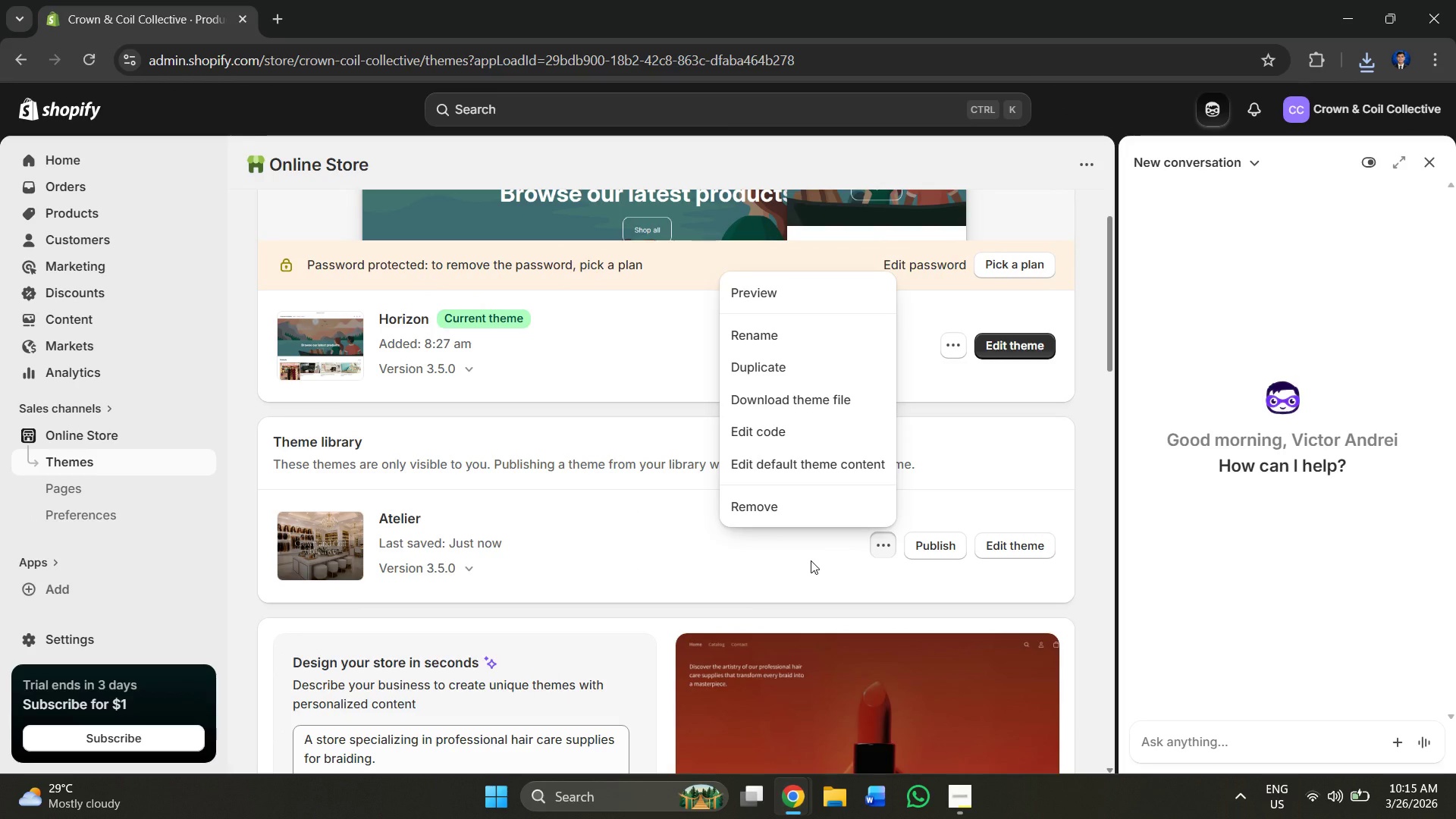 
left_click([811, 560])
 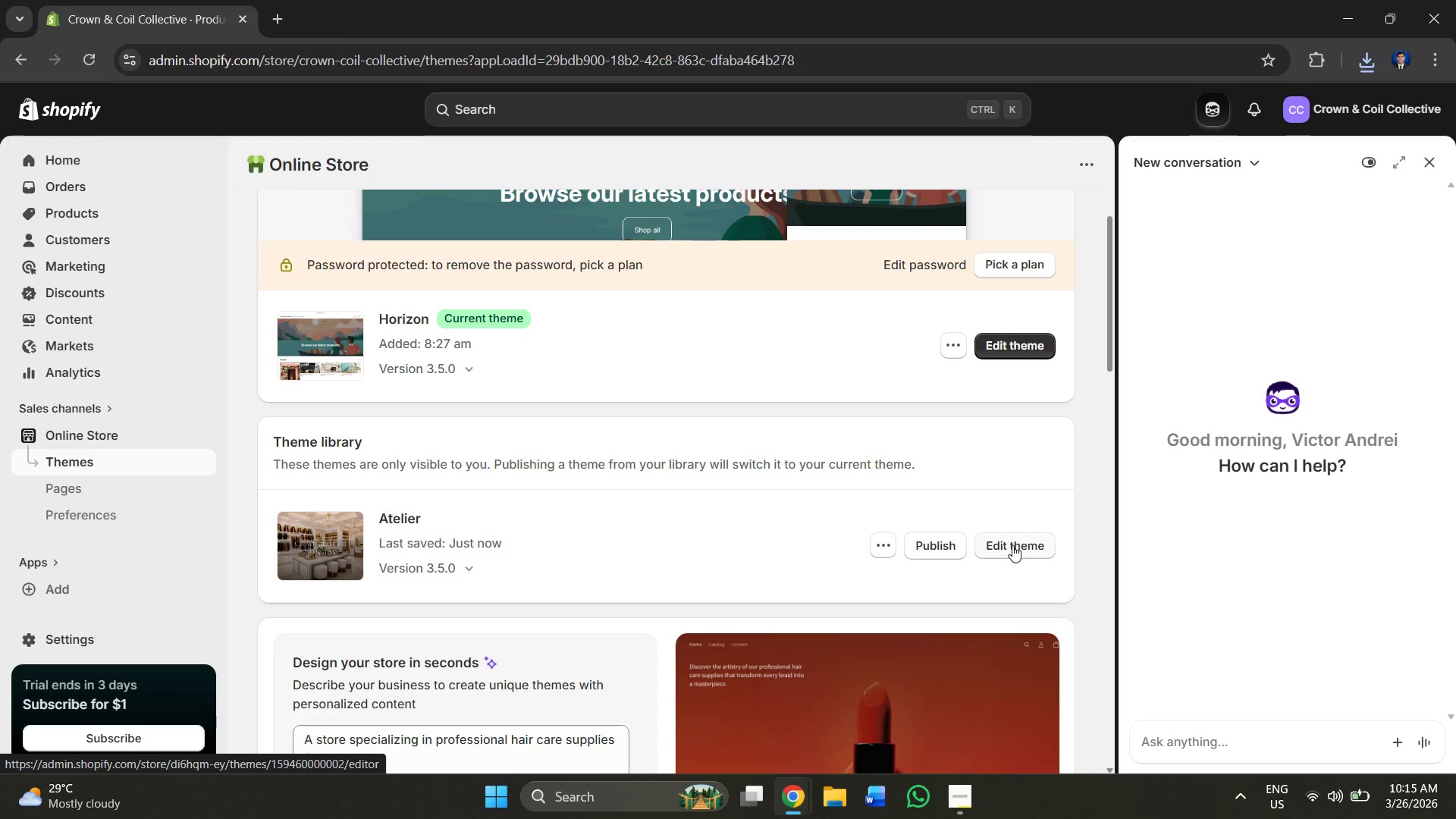 
left_click([1012, 545])
 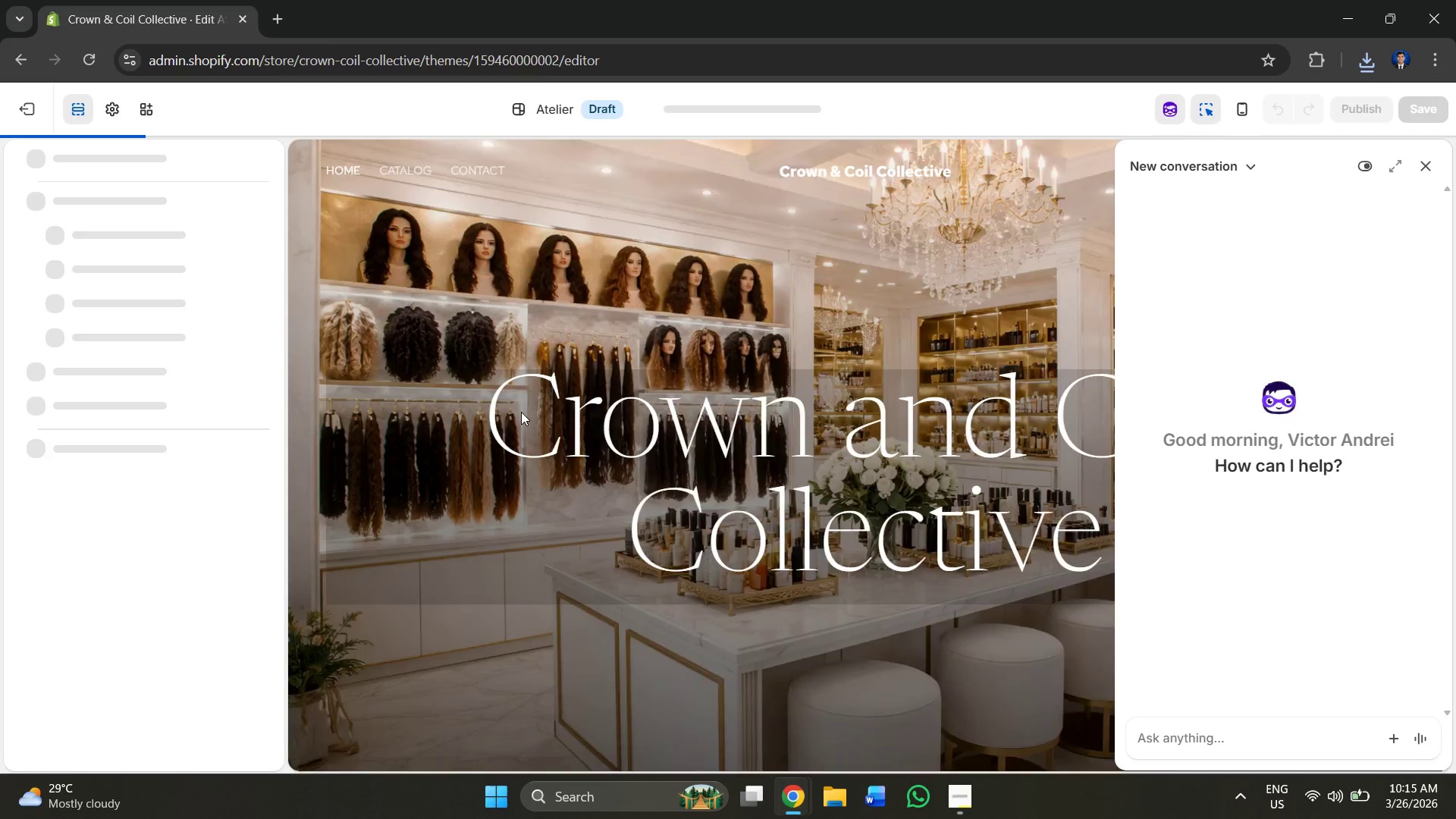 
scroll: coordinate [517, 384], scroll_direction: down, amount: 3.0
 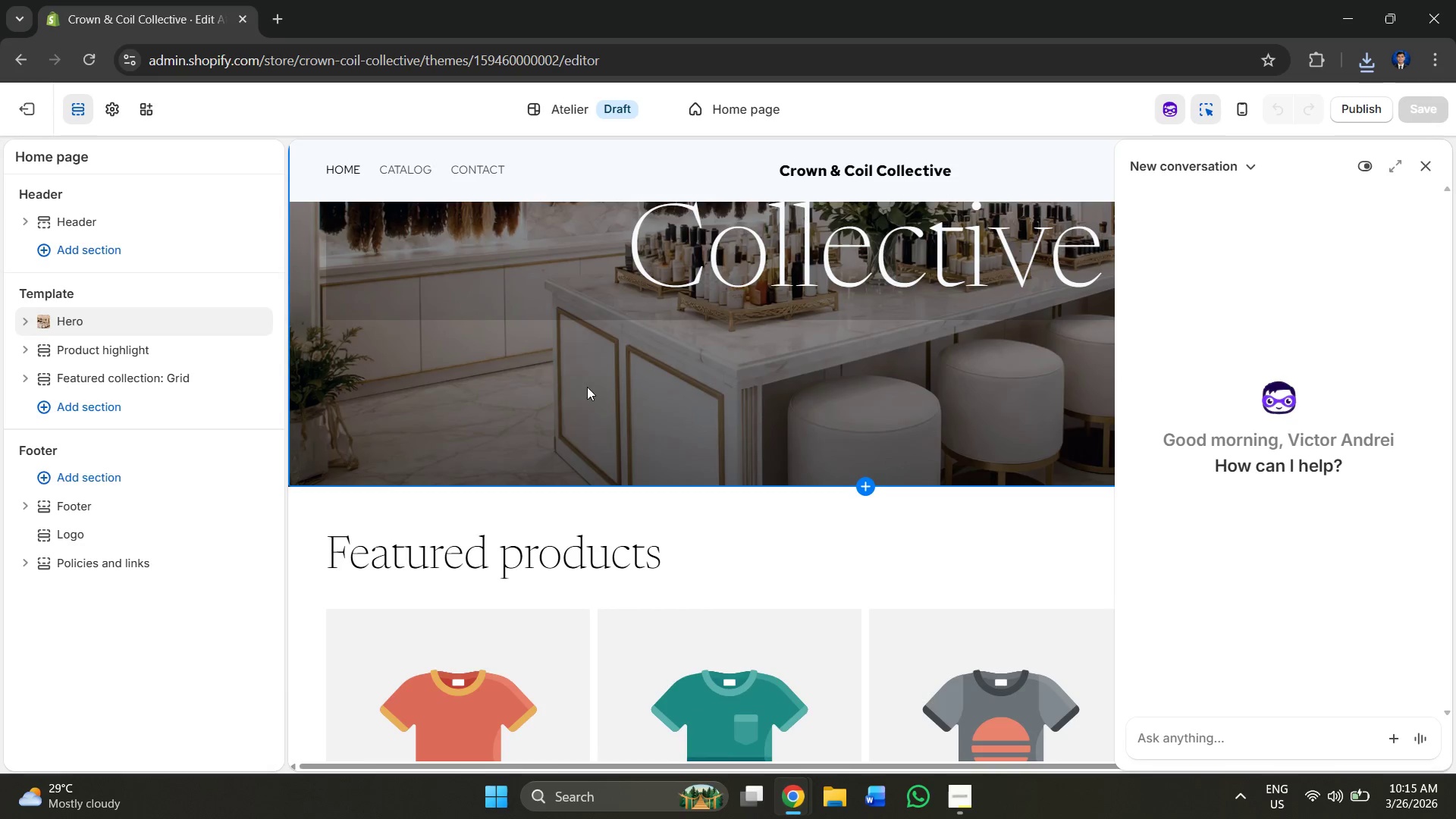 
scroll: coordinate [472, 301], scroll_direction: up, amount: 1.0
 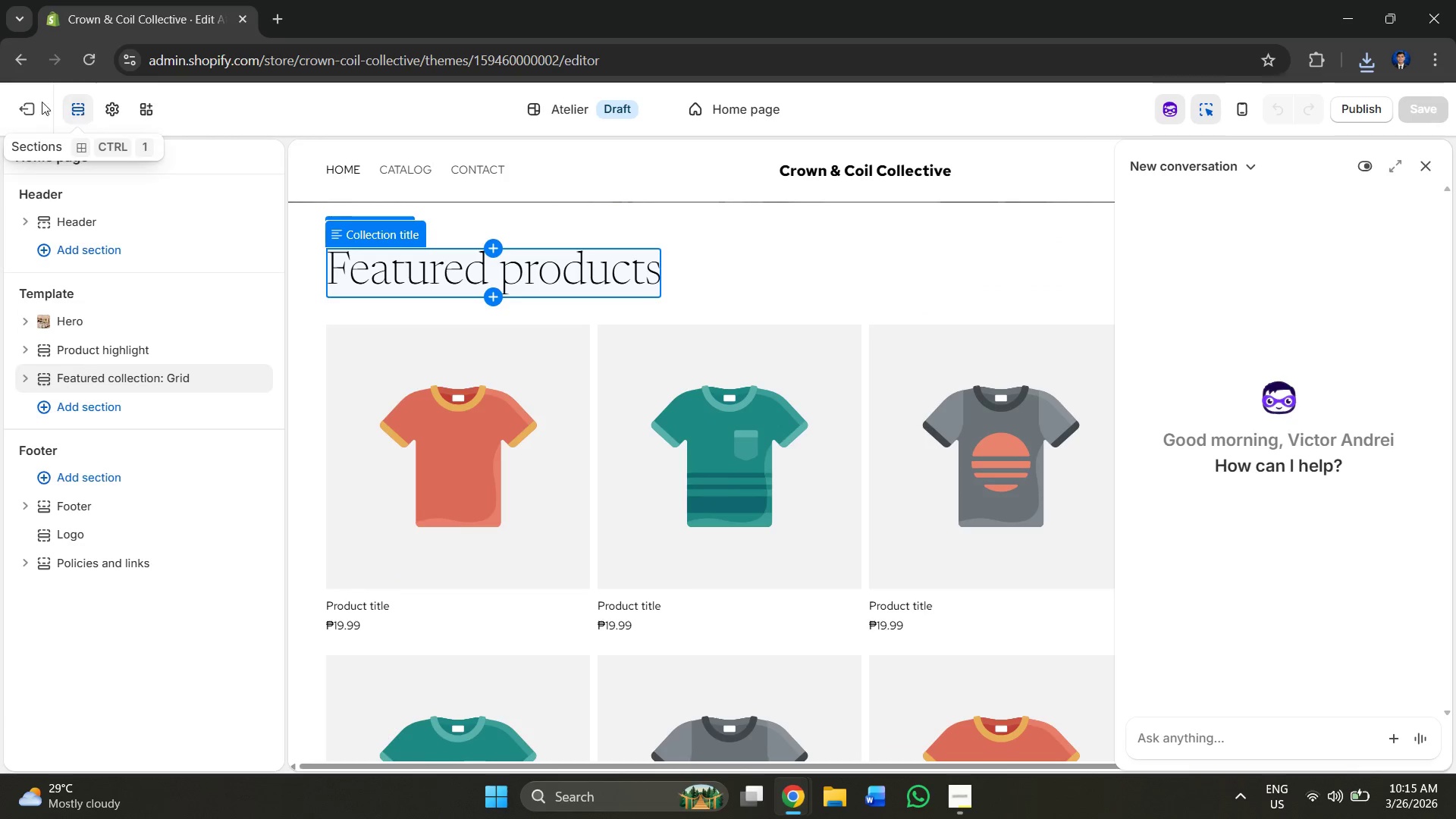 
left_click([36, 99])
 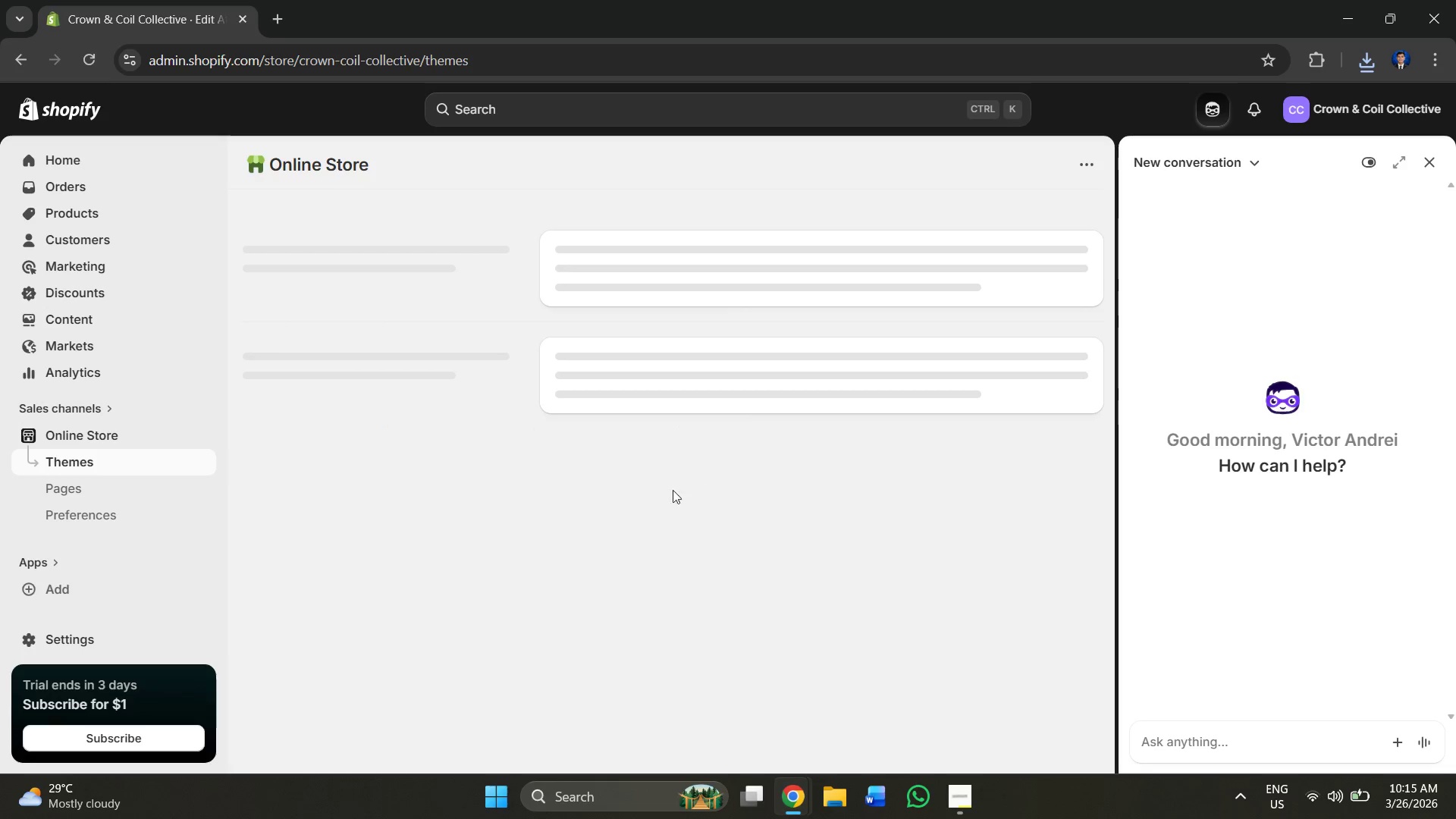 
scroll: coordinate [925, 634], scroll_direction: down, amount: 6.0
 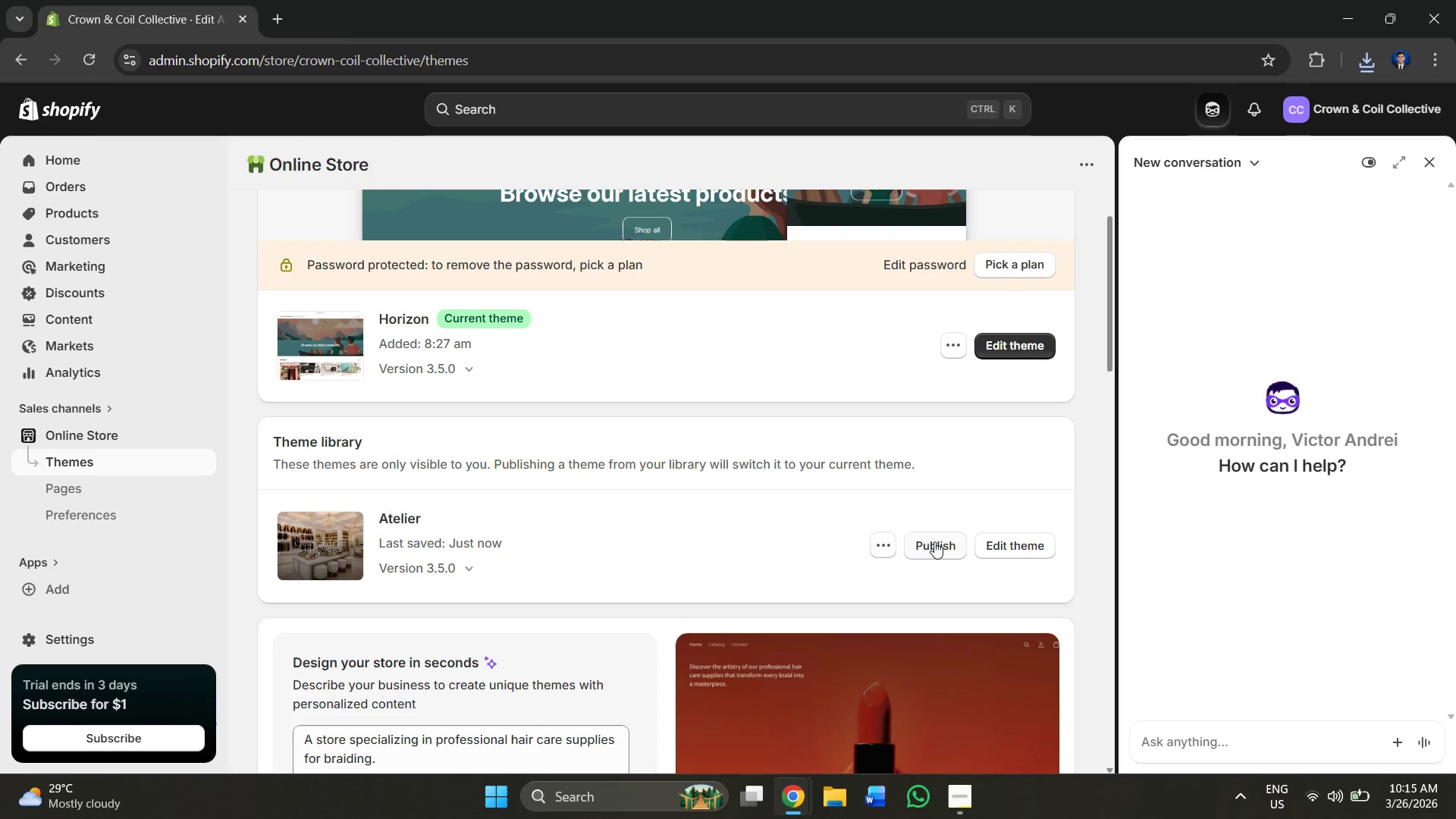 
left_click([934, 541])
 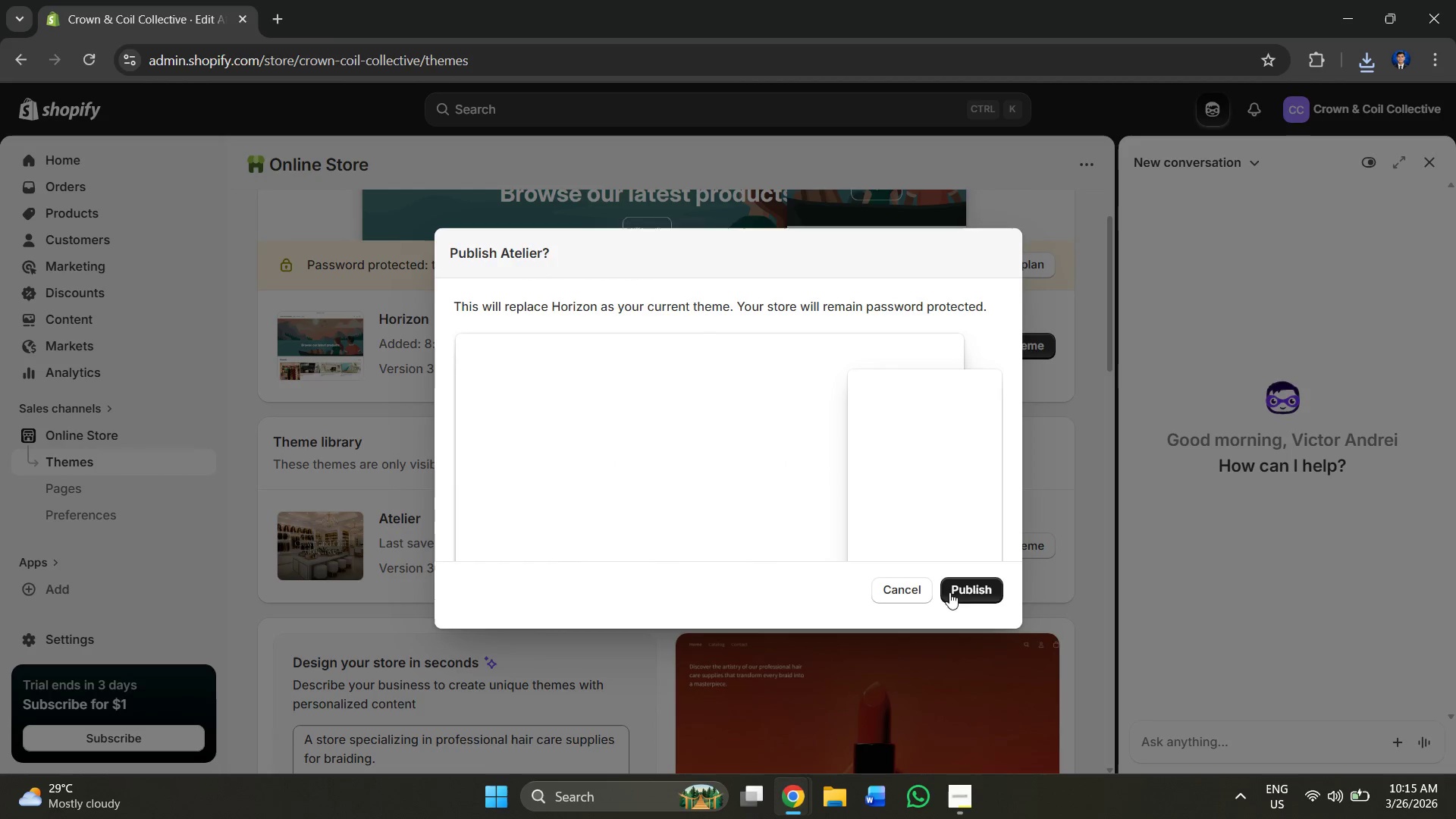 
left_click([968, 592])
 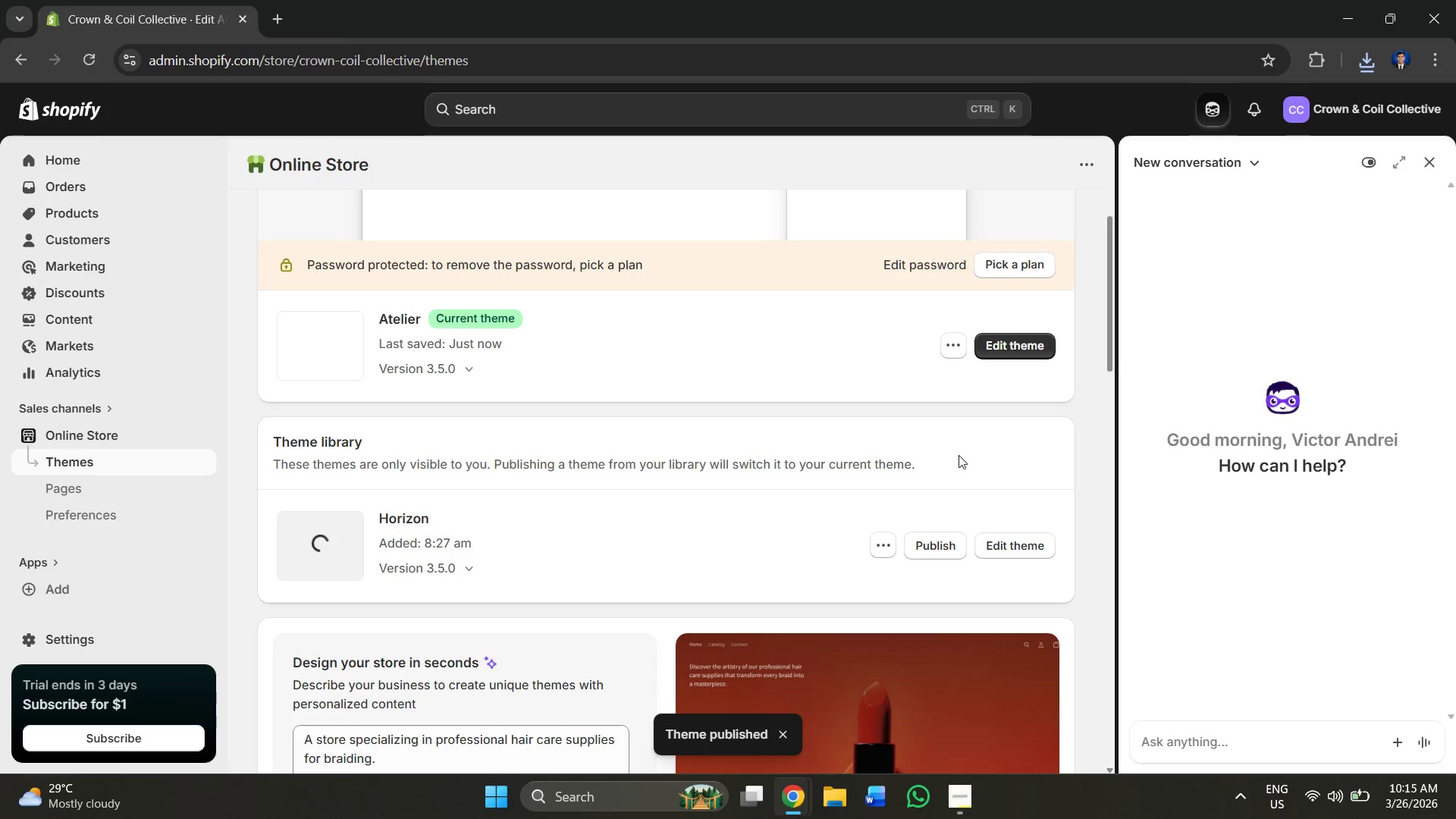 
left_click([1002, 350])
 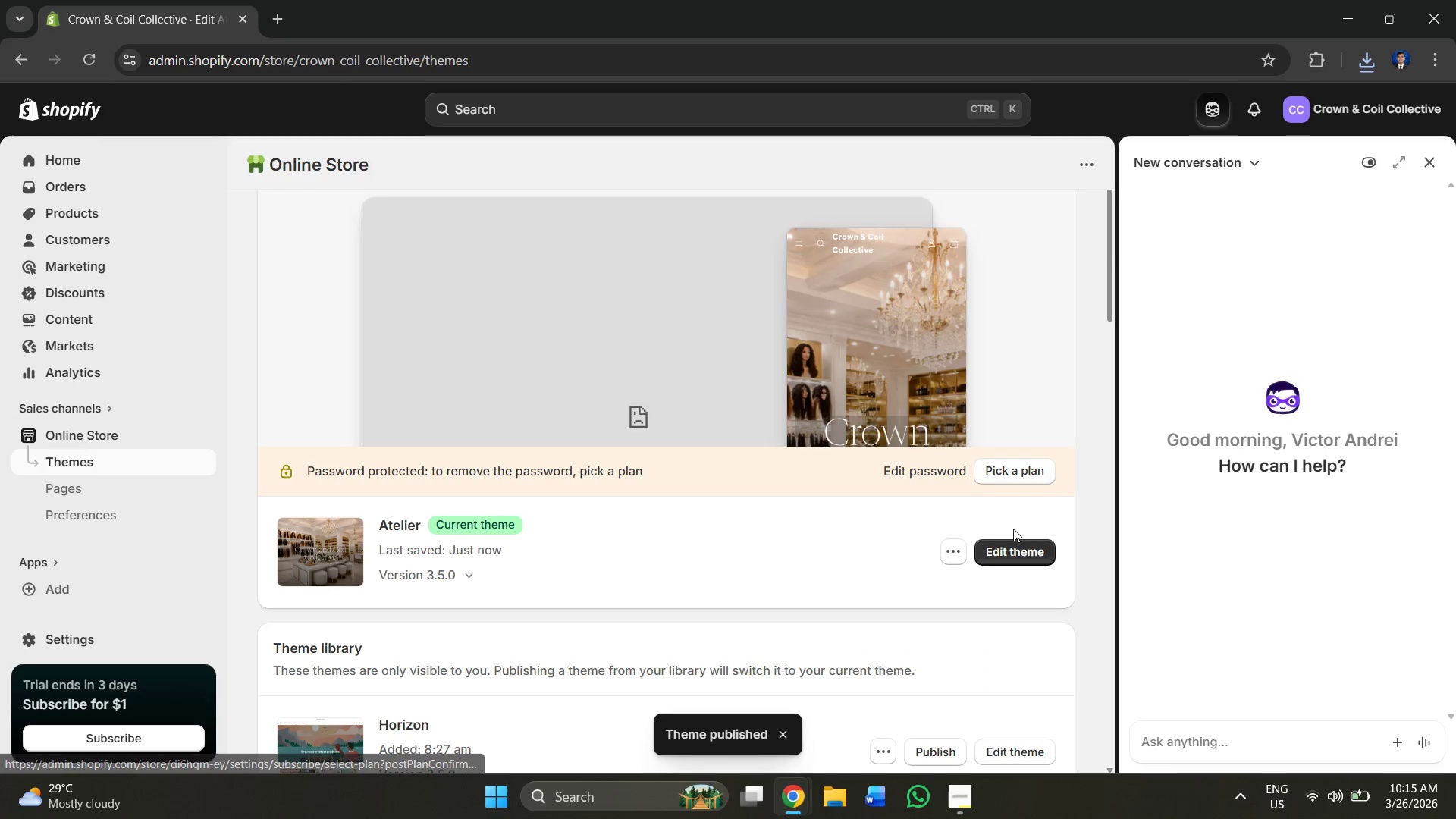 
left_click([1009, 546])
 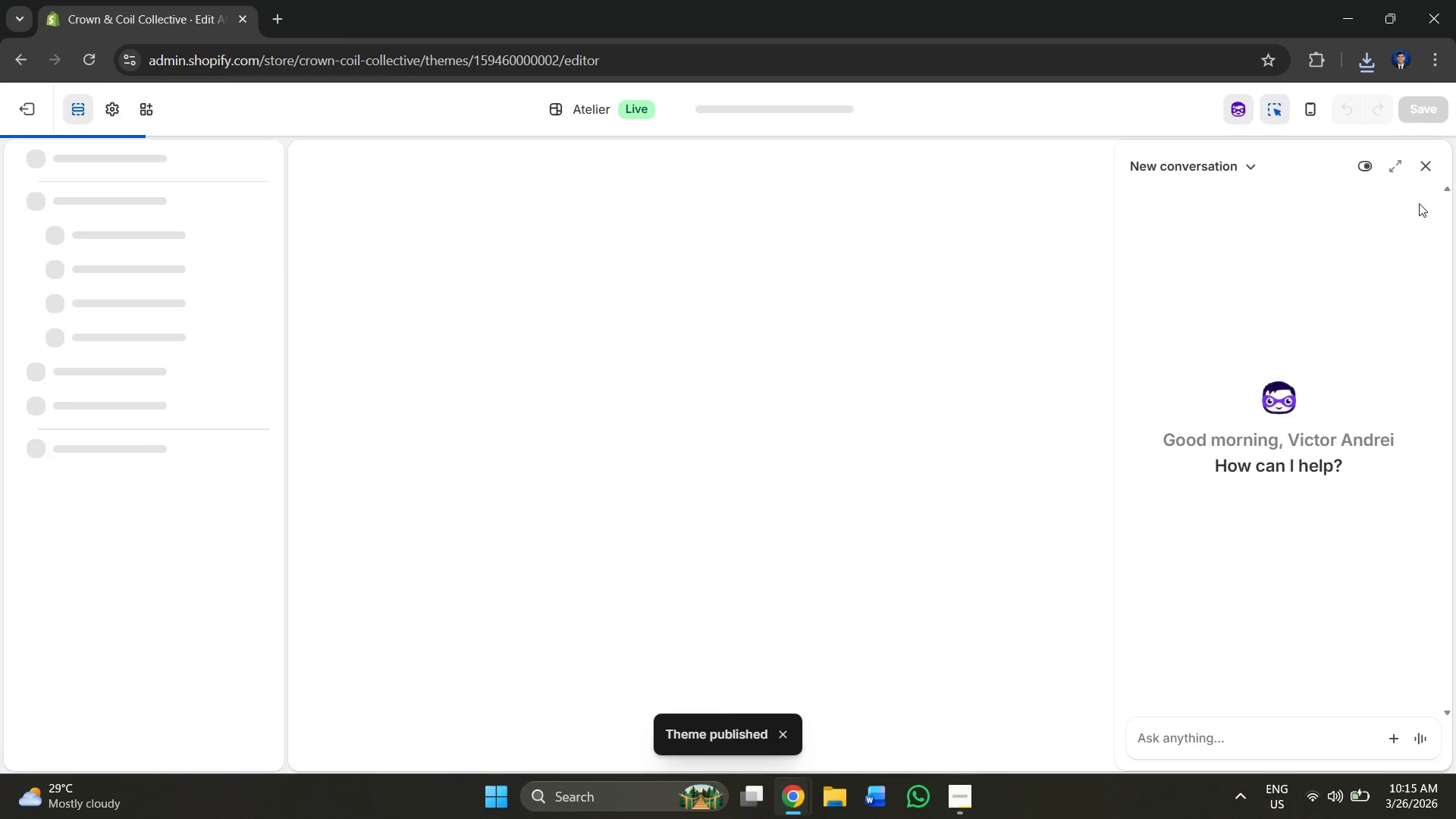 
left_click([1430, 164])
 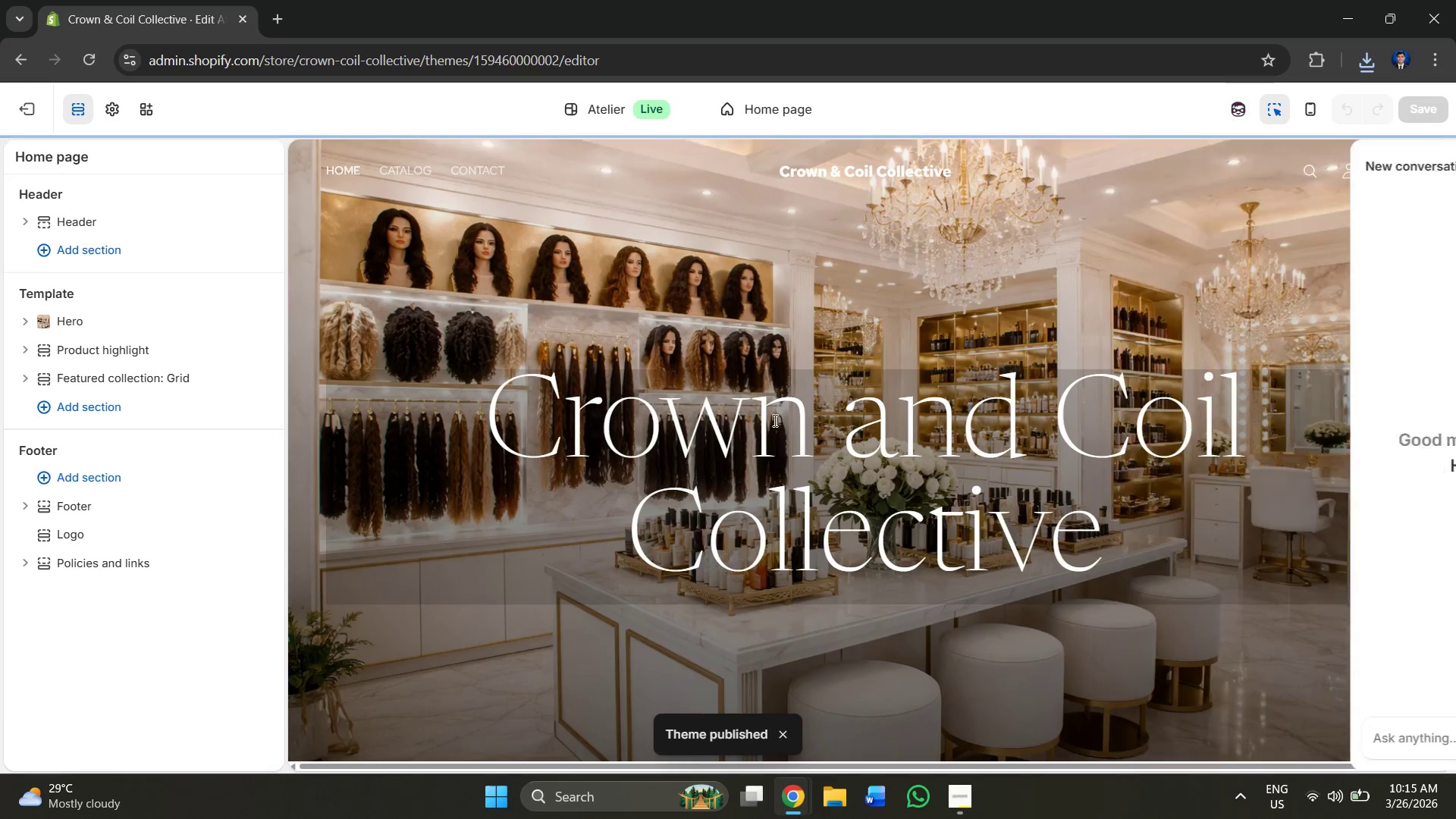 
left_click([519, 425])
 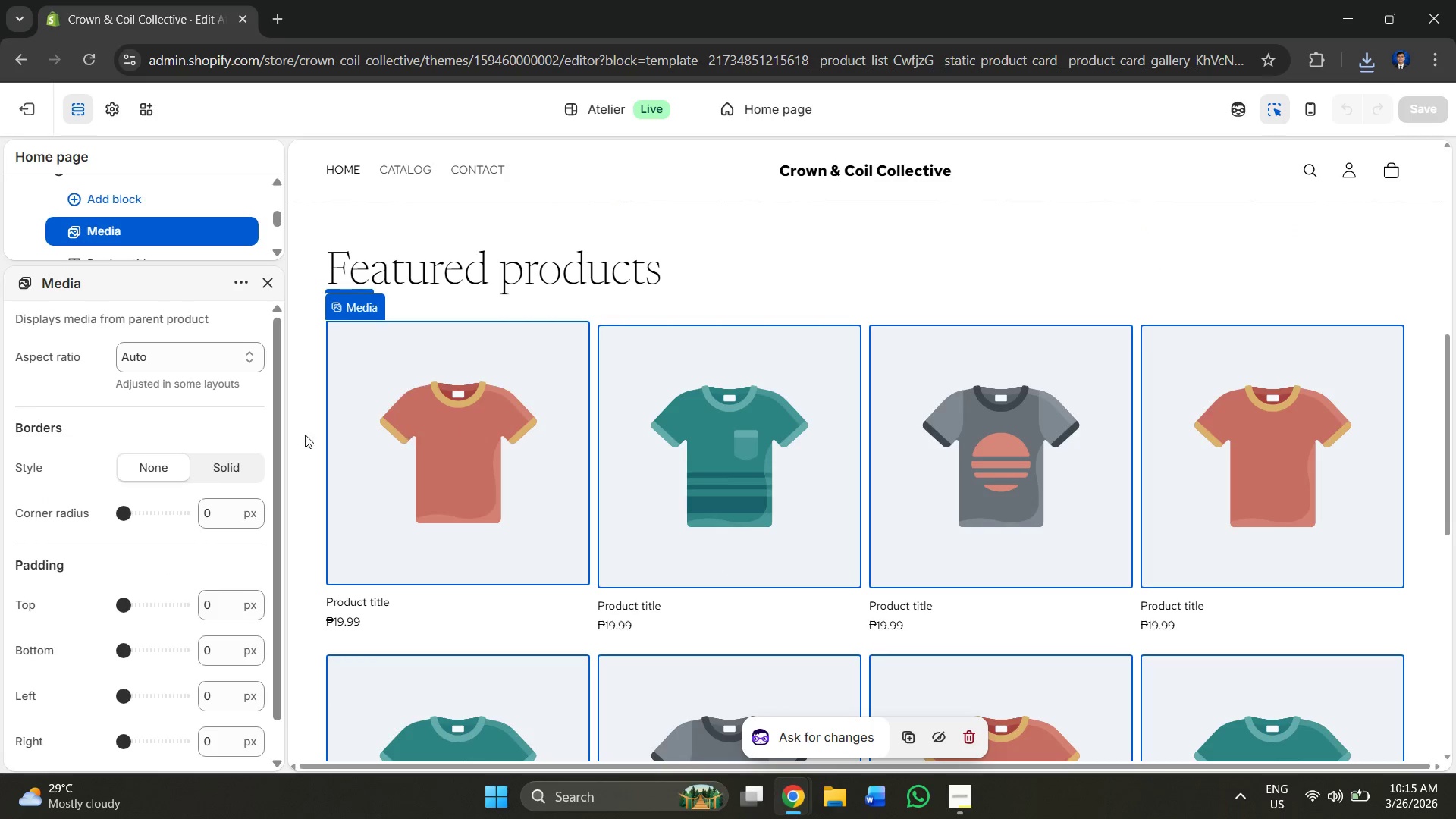 
scroll: coordinate [157, 473], scroll_direction: down, amount: 8.0
 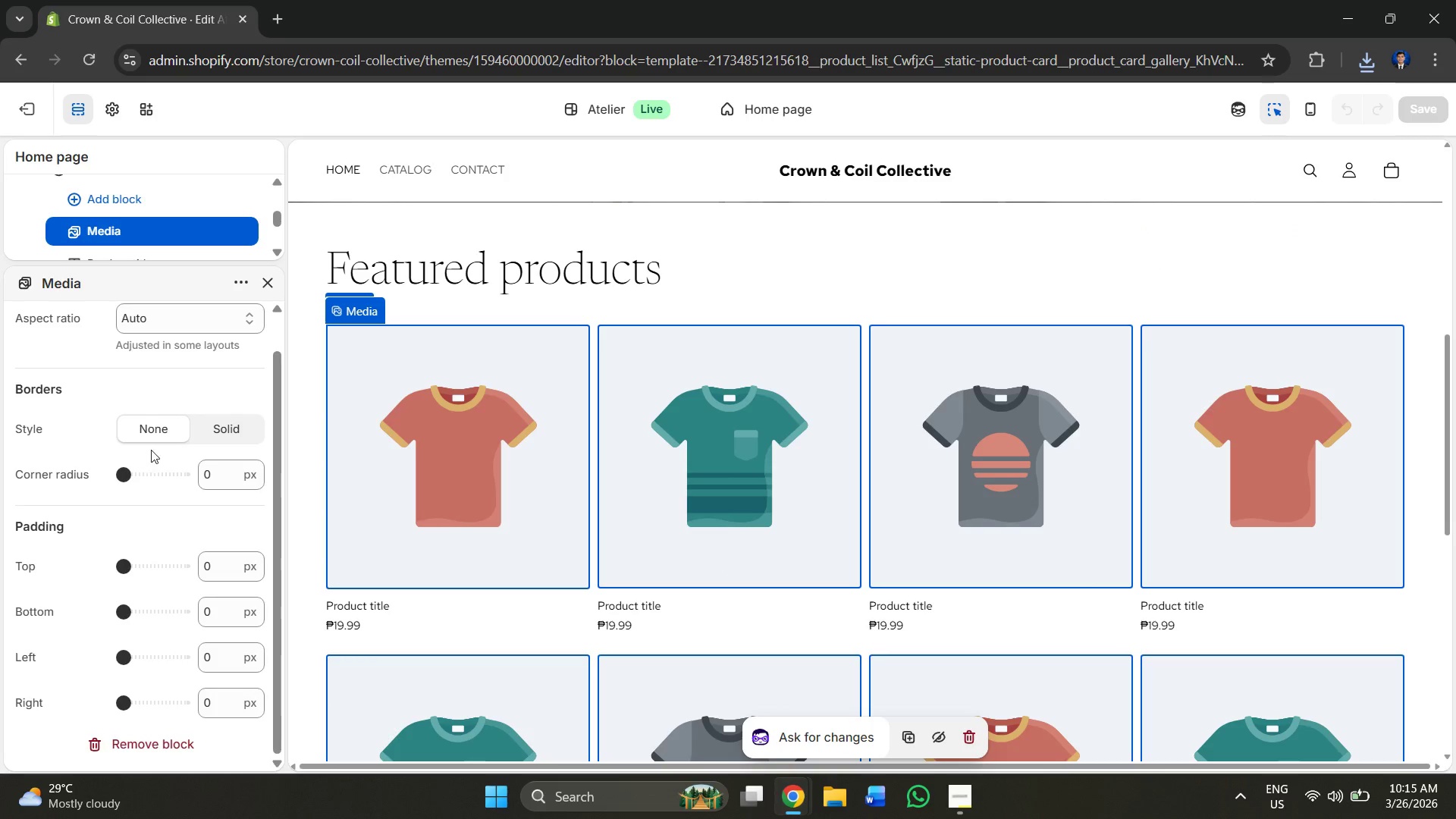 
scroll: coordinate [159, 428], scroll_direction: up, amount: 4.0
 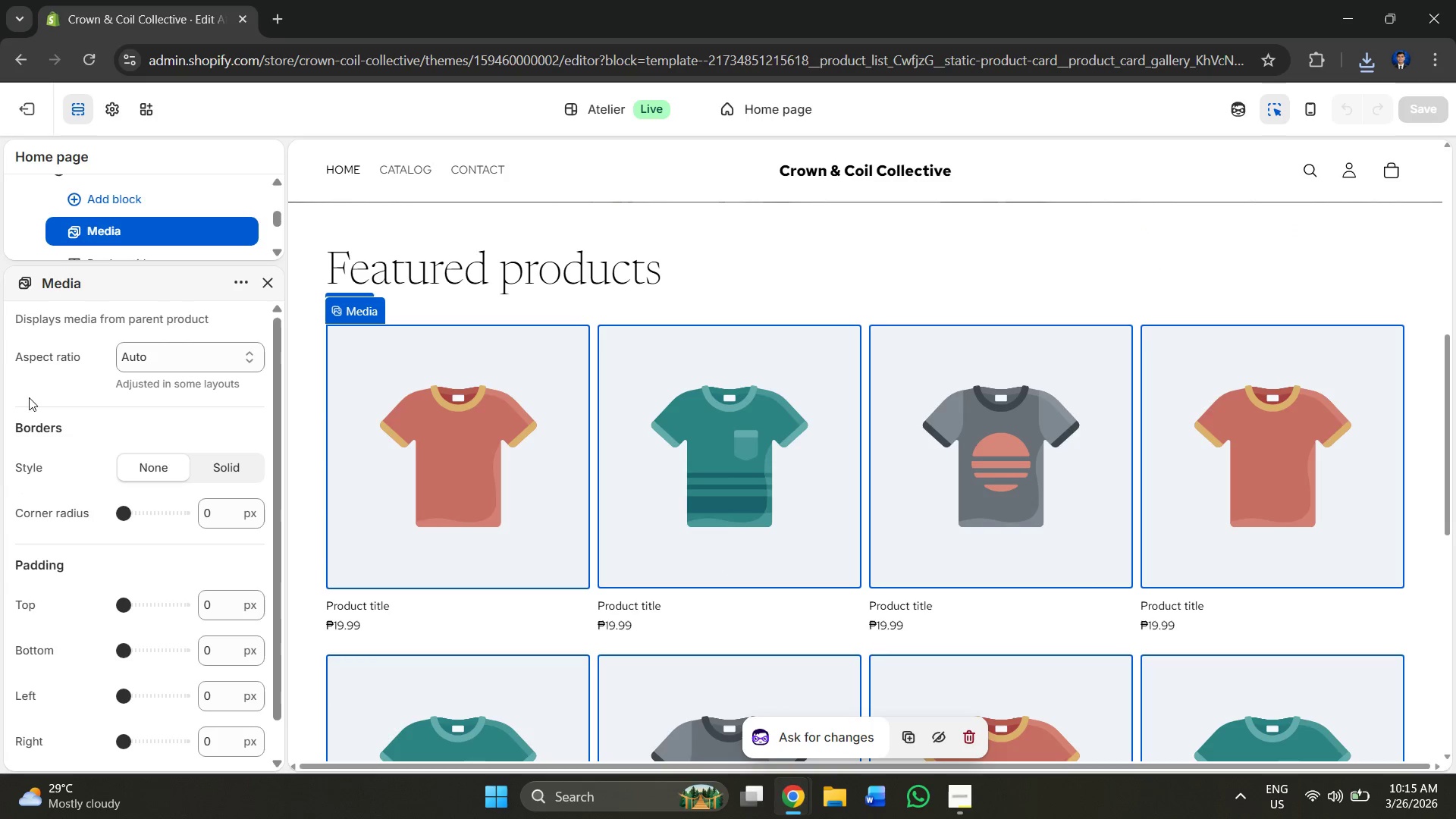 
scroll: coordinate [456, 455], scroll_direction: down, amount: 1.0
 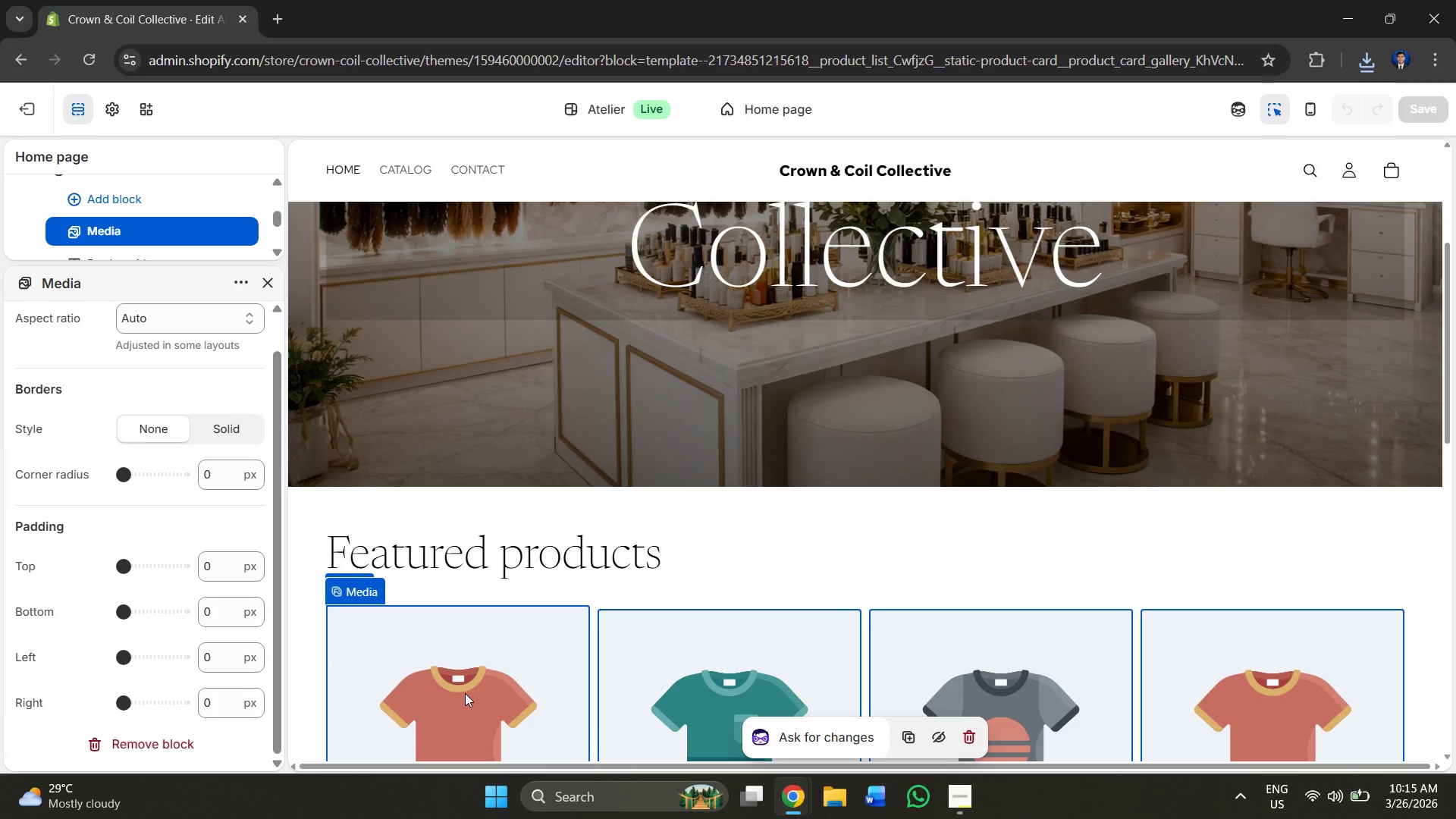 
double_click([465, 692])
 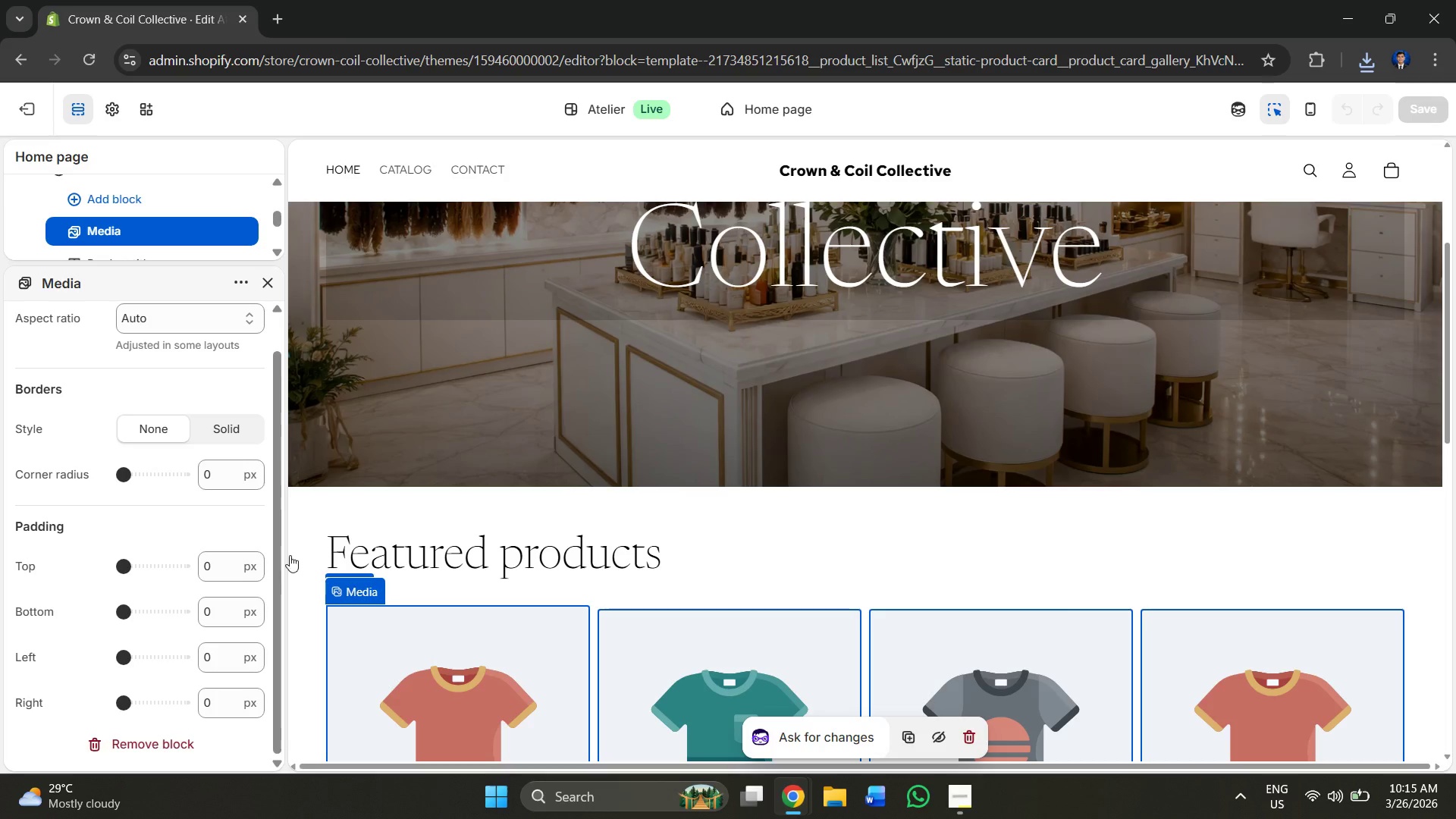 
left_click([171, 481])
 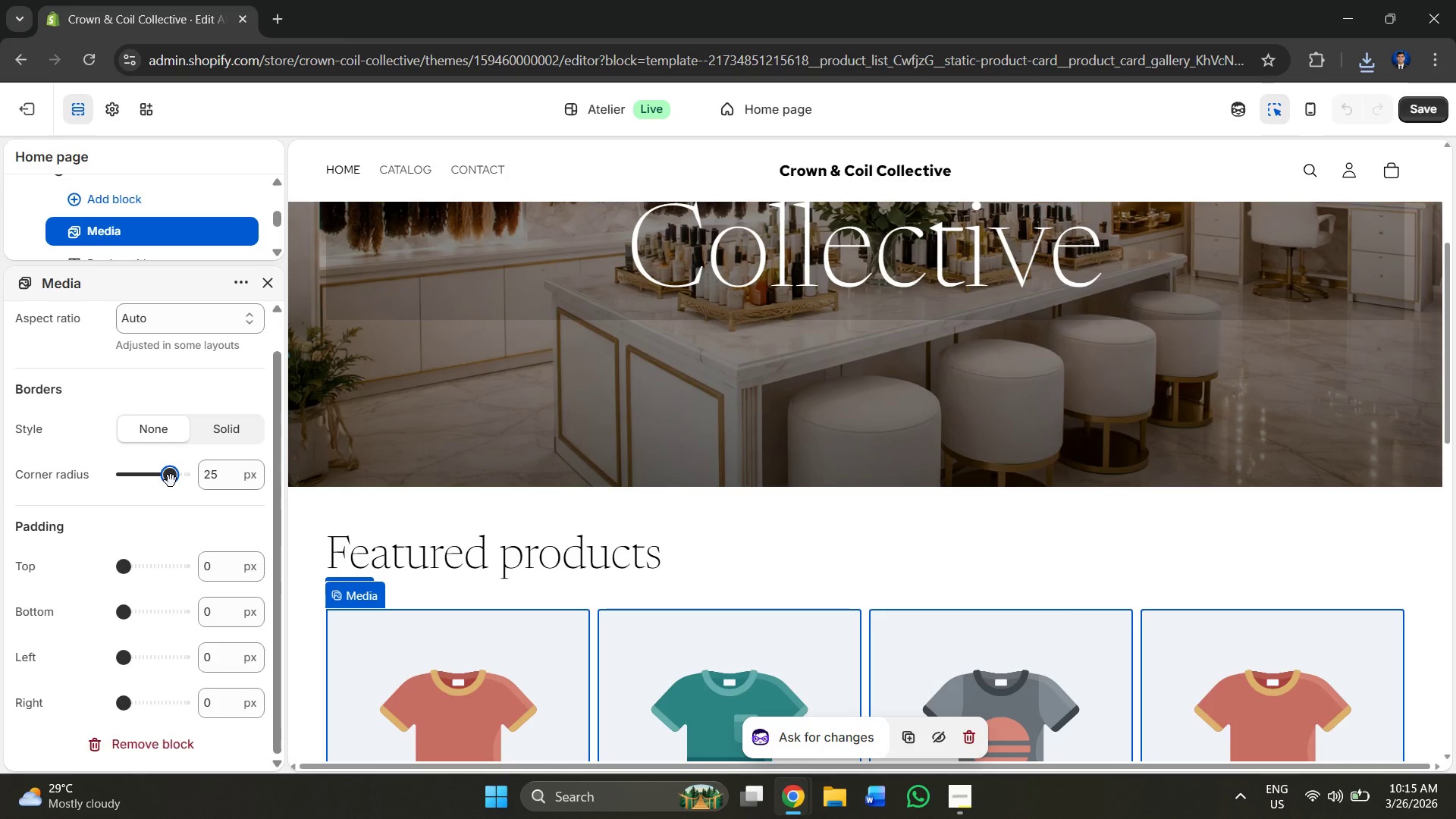 
scroll: coordinate [129, 517], scroll_direction: down, amount: 4.0
 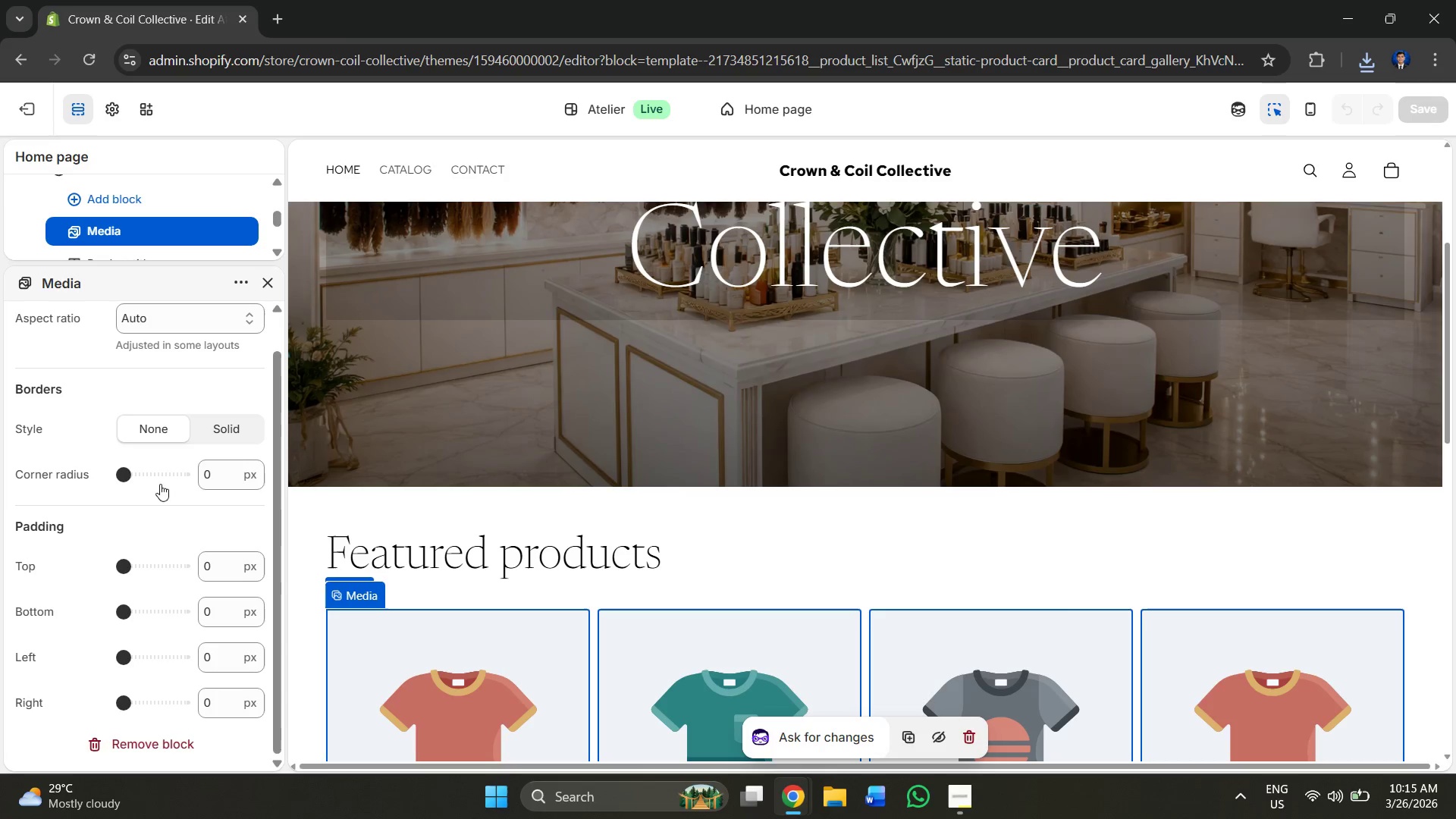 
left_click_drag(start_coordinate=[171, 481], to_coordinate=[102, 481])
 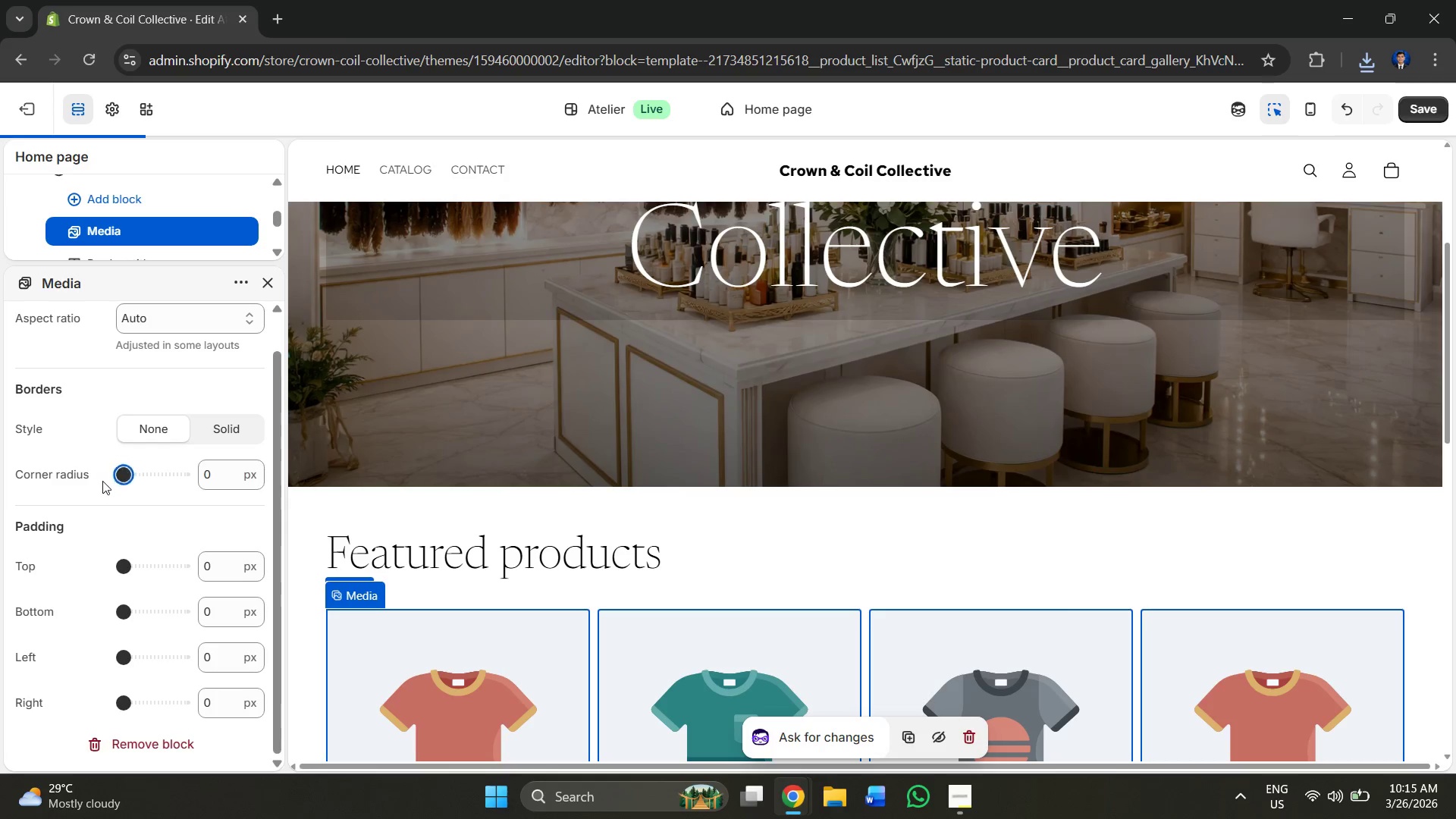 
left_click([102, 481])
 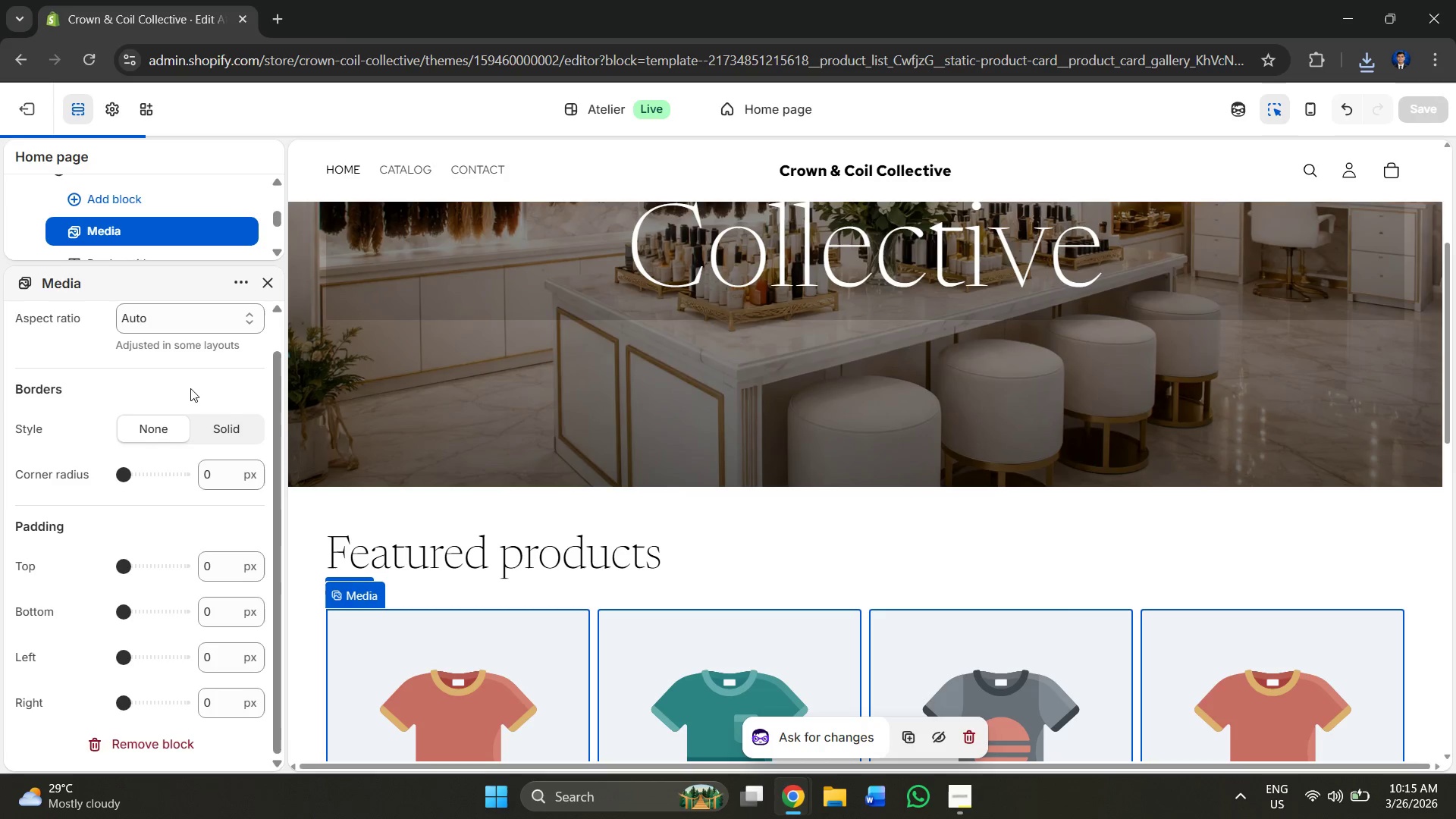 
scroll: coordinate [177, 347], scroll_direction: up, amount: 2.0
 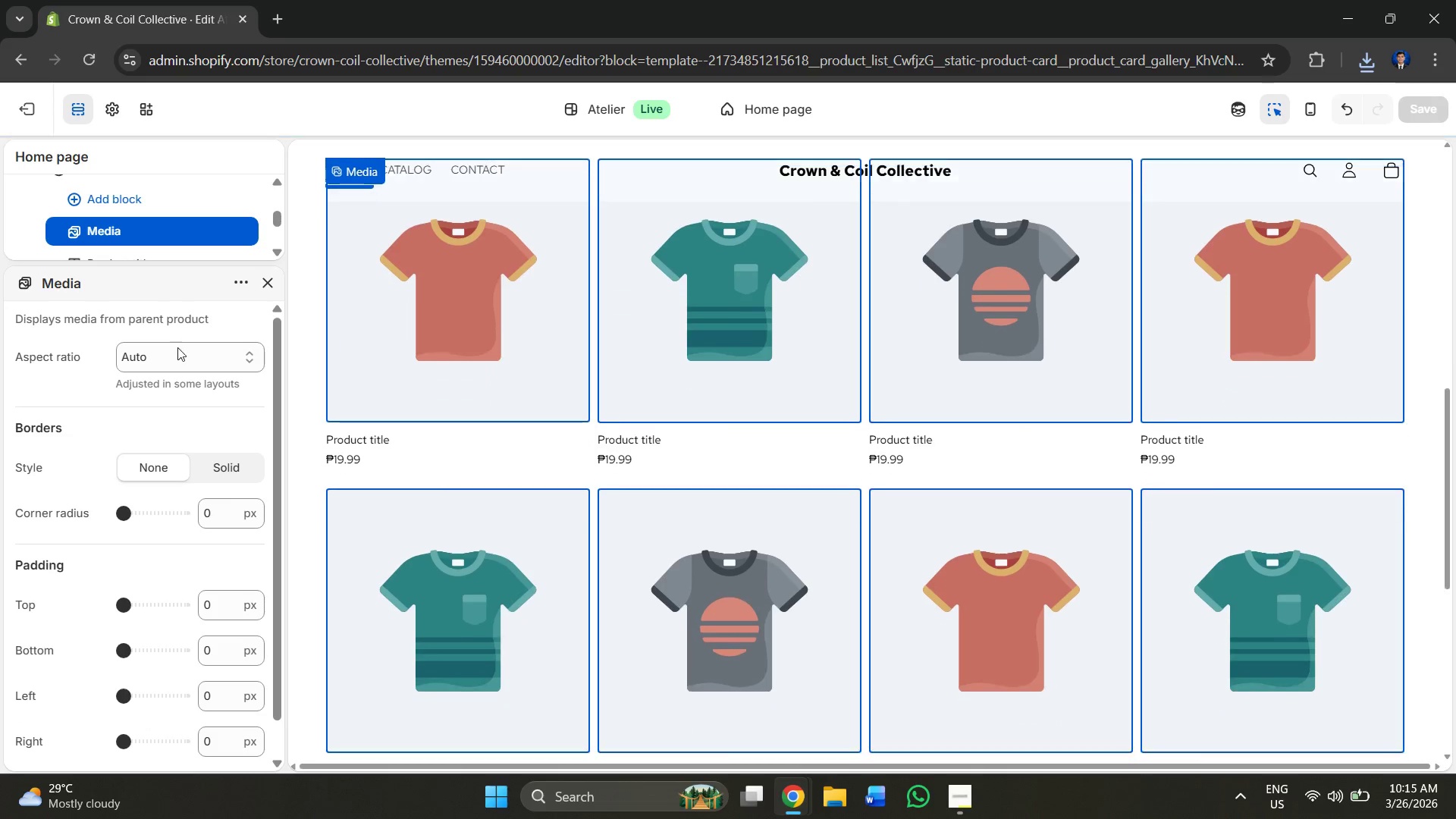 
scroll: coordinate [485, 447], scroll_direction: down, amount: 11.0
 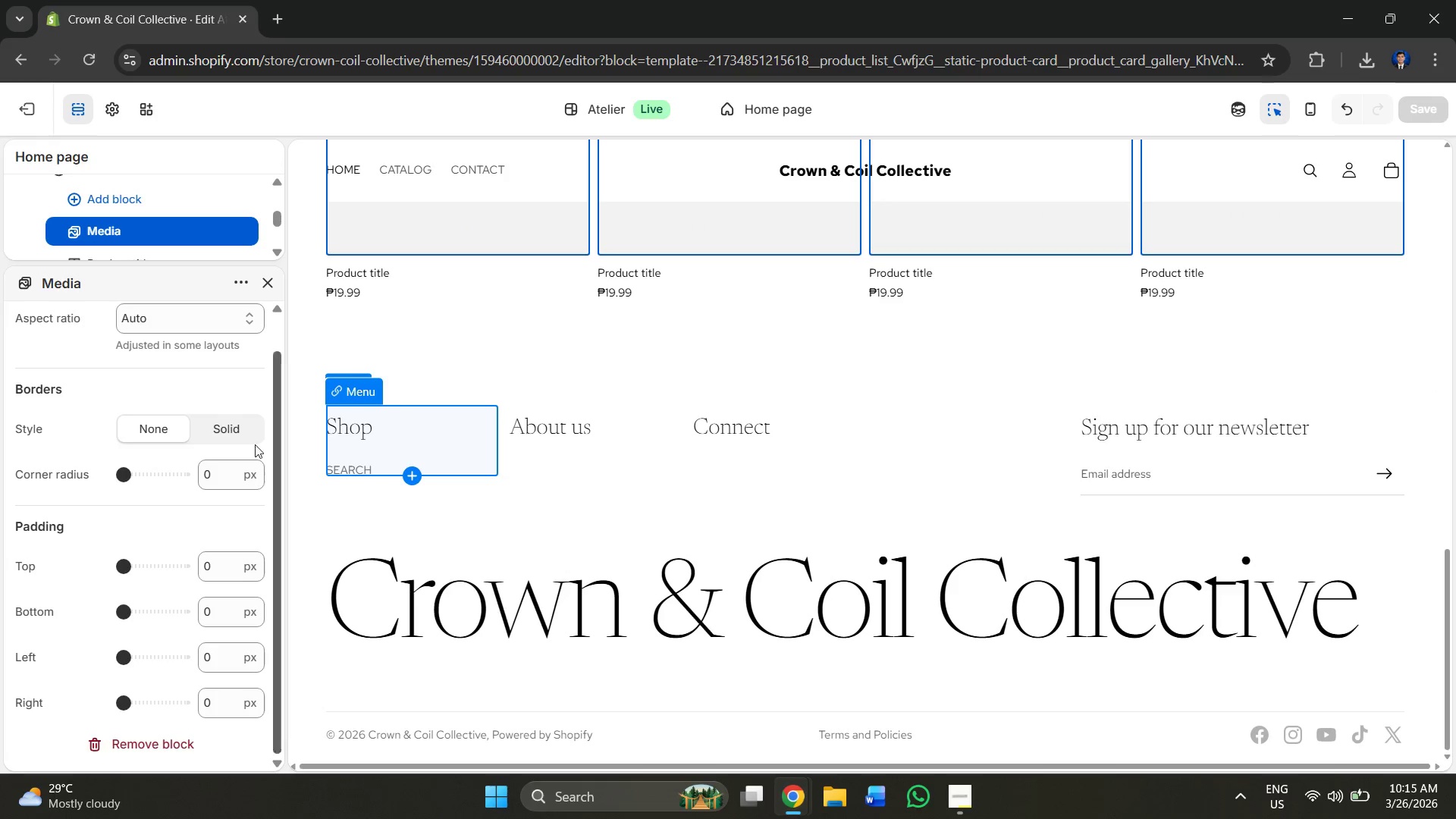 
scroll: coordinate [135, 382], scroll_direction: up, amount: 4.0
 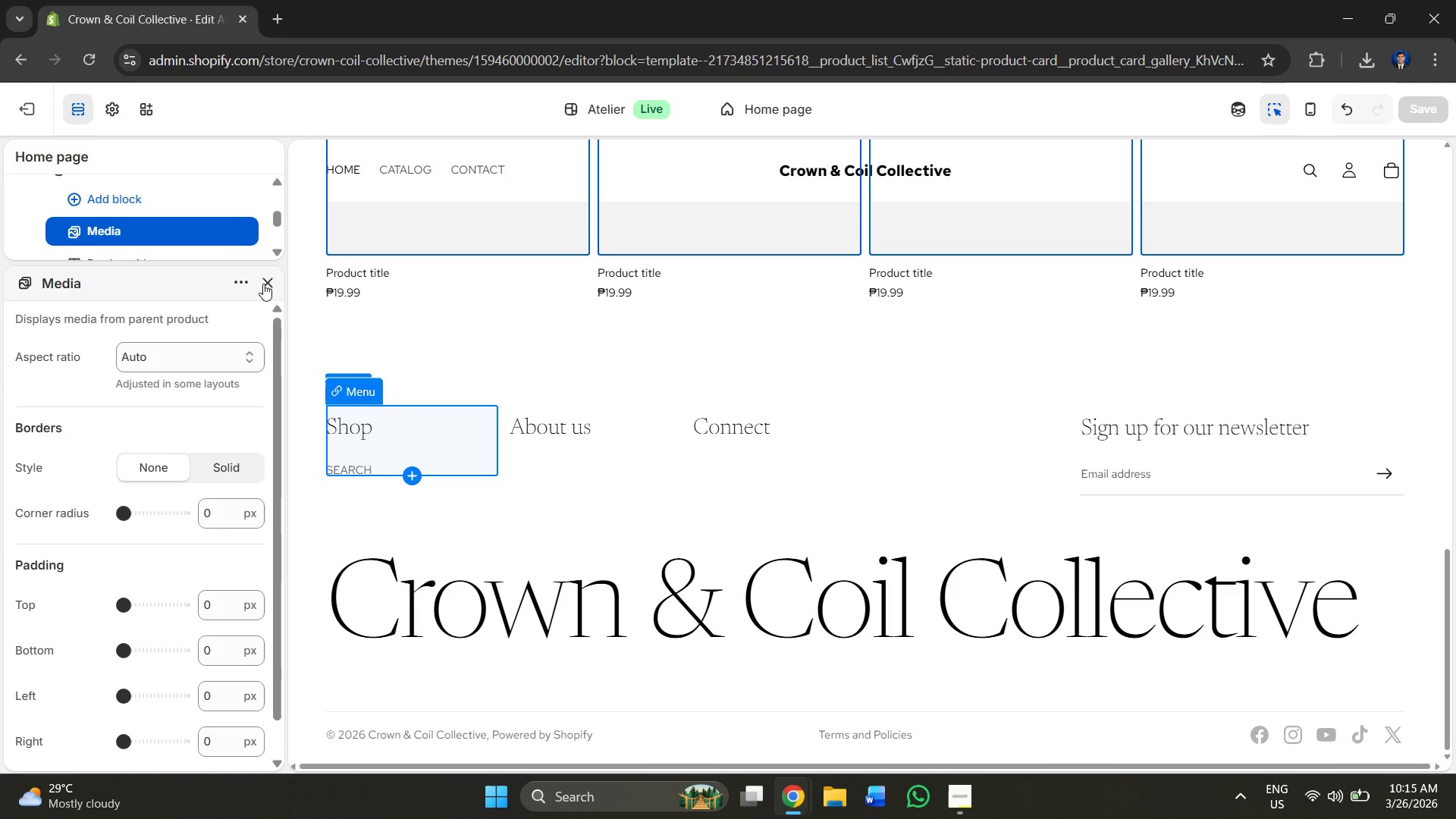 
left_click([271, 275])
 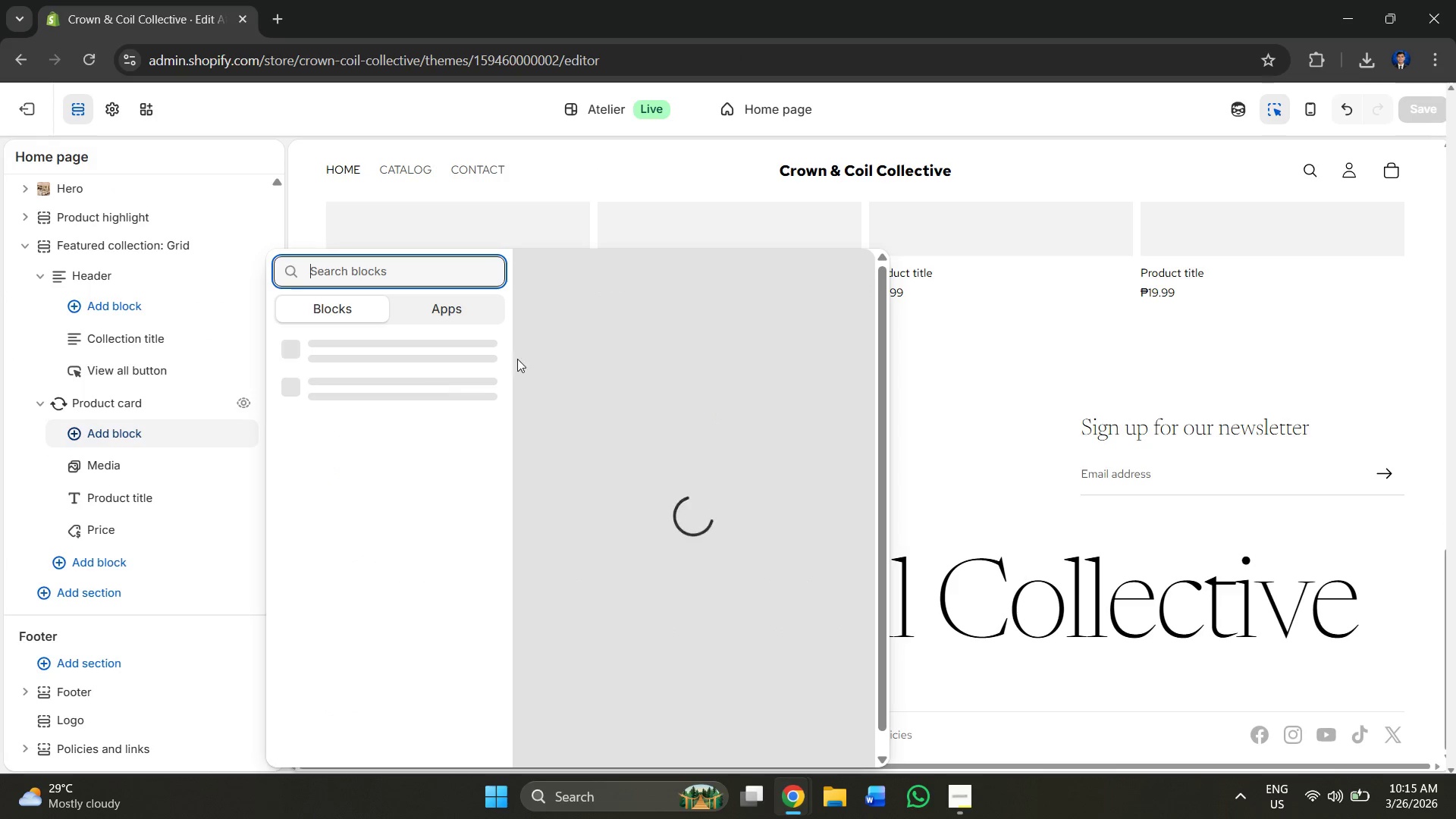 
wait(5.55)
 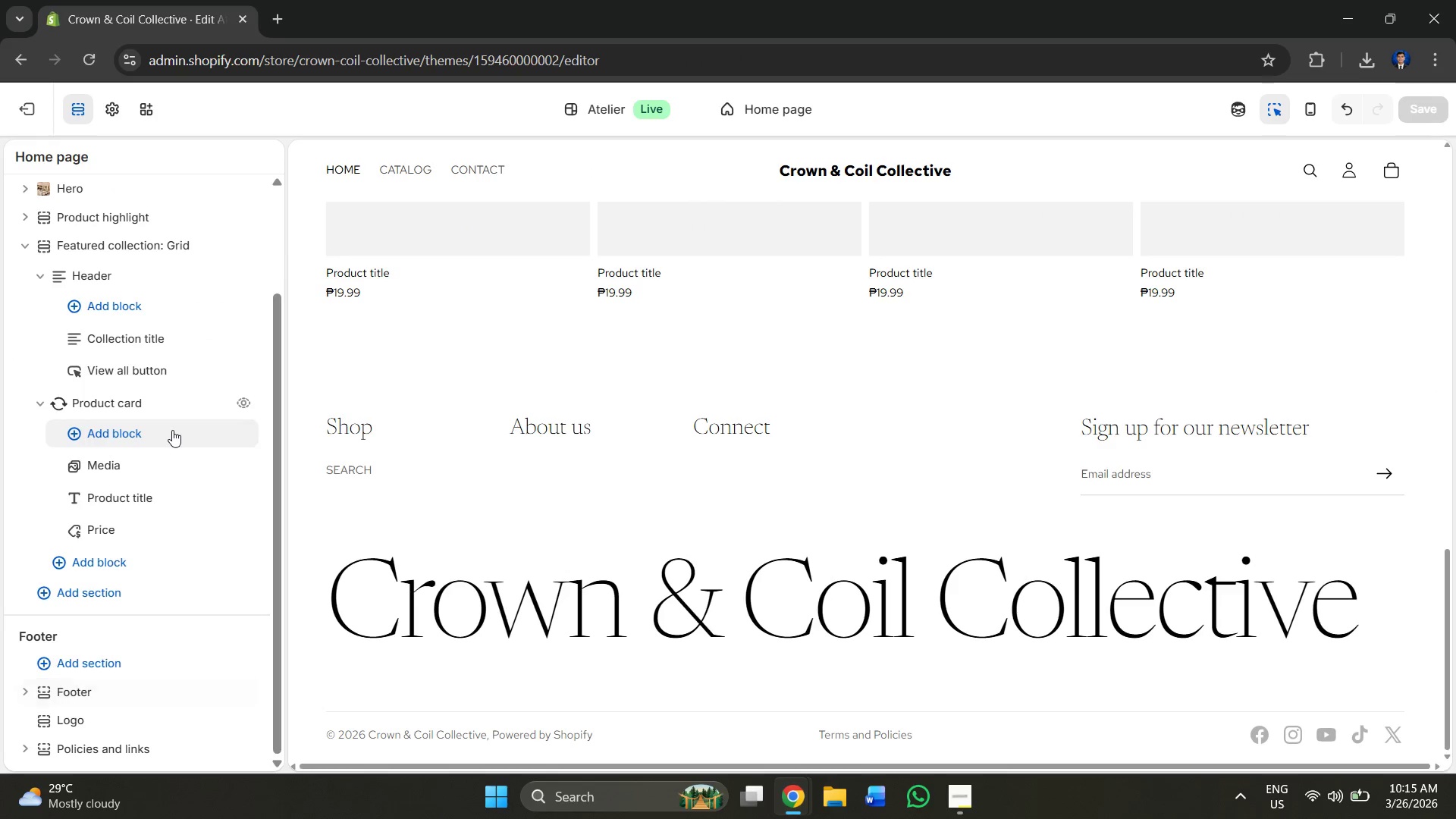 
scroll: coordinate [349, 460], scroll_direction: down, amount: 7.0
 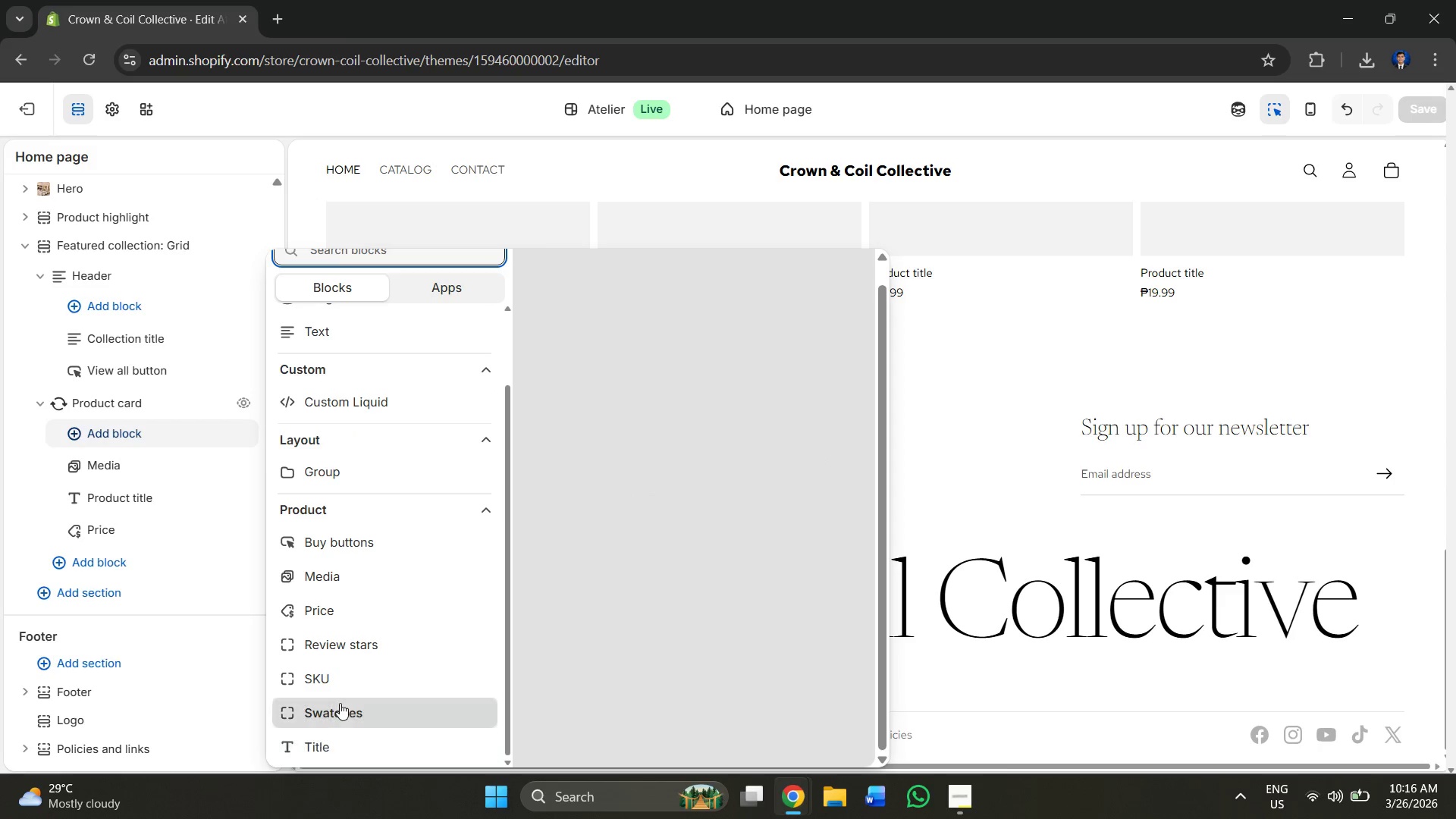 
wait(8.12)
 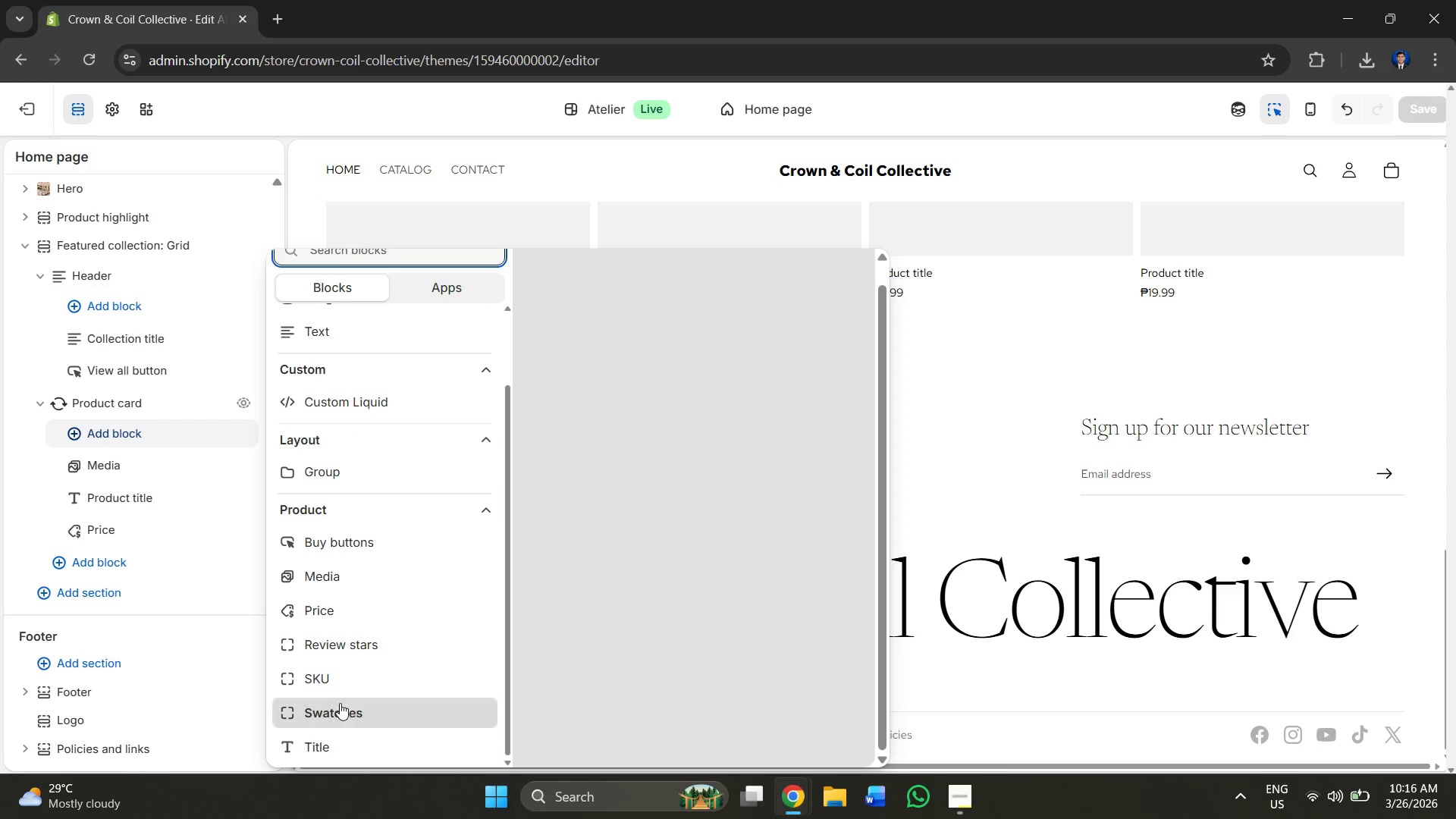 
left_click([163, 402])
 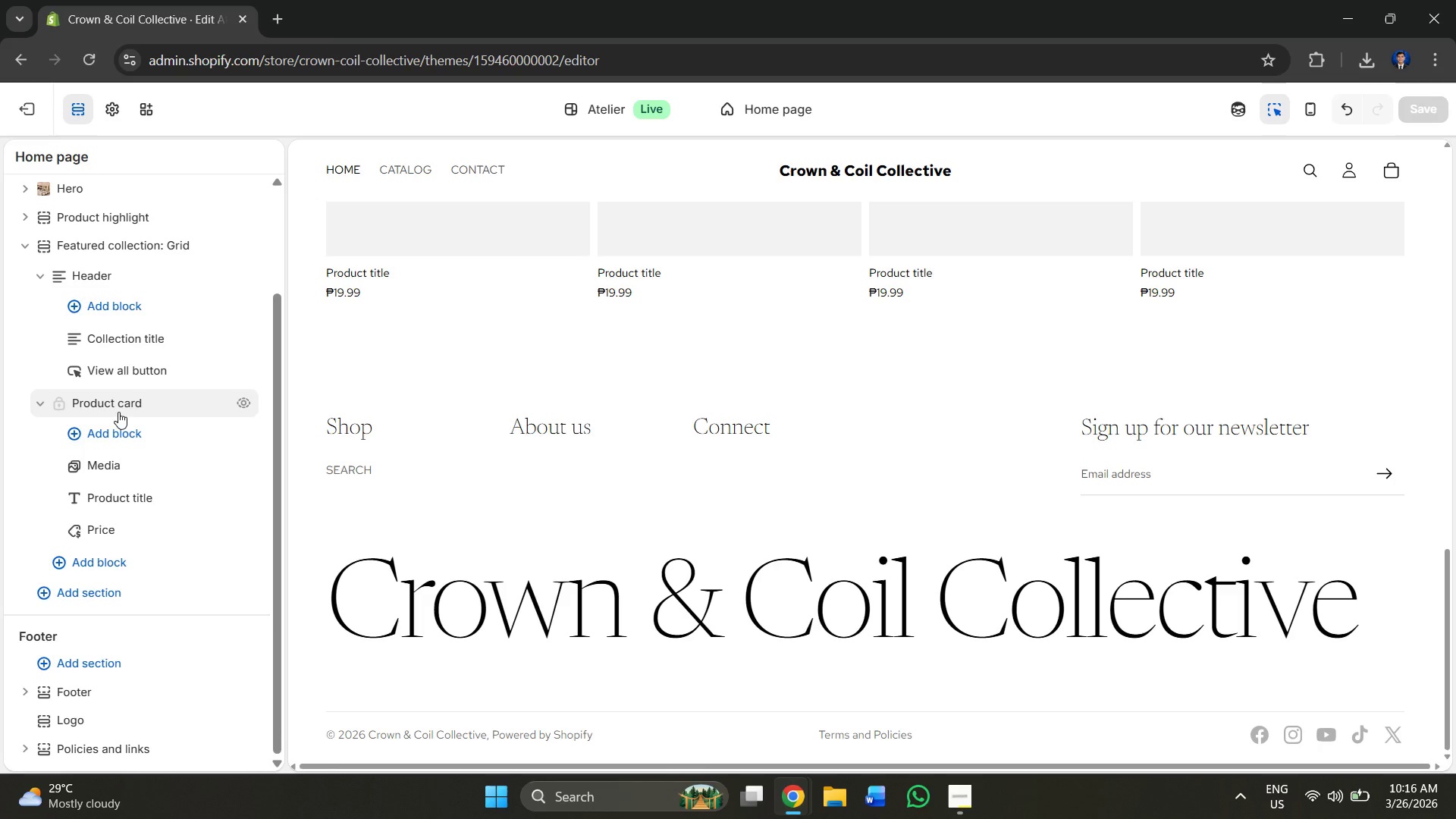 
left_click([108, 408])
 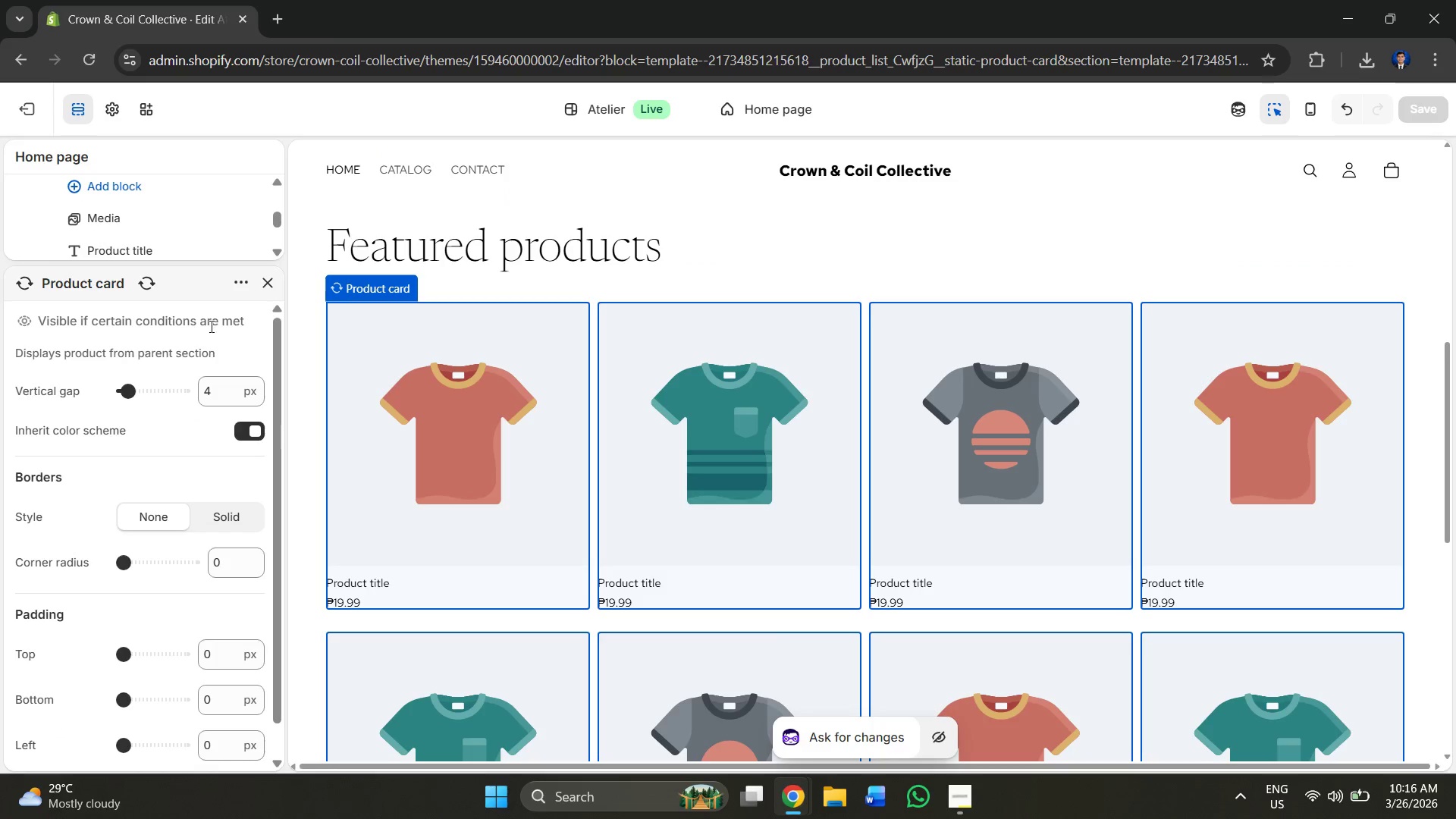 
scroll: coordinate [177, 474], scroll_direction: down, amount: 9.0
 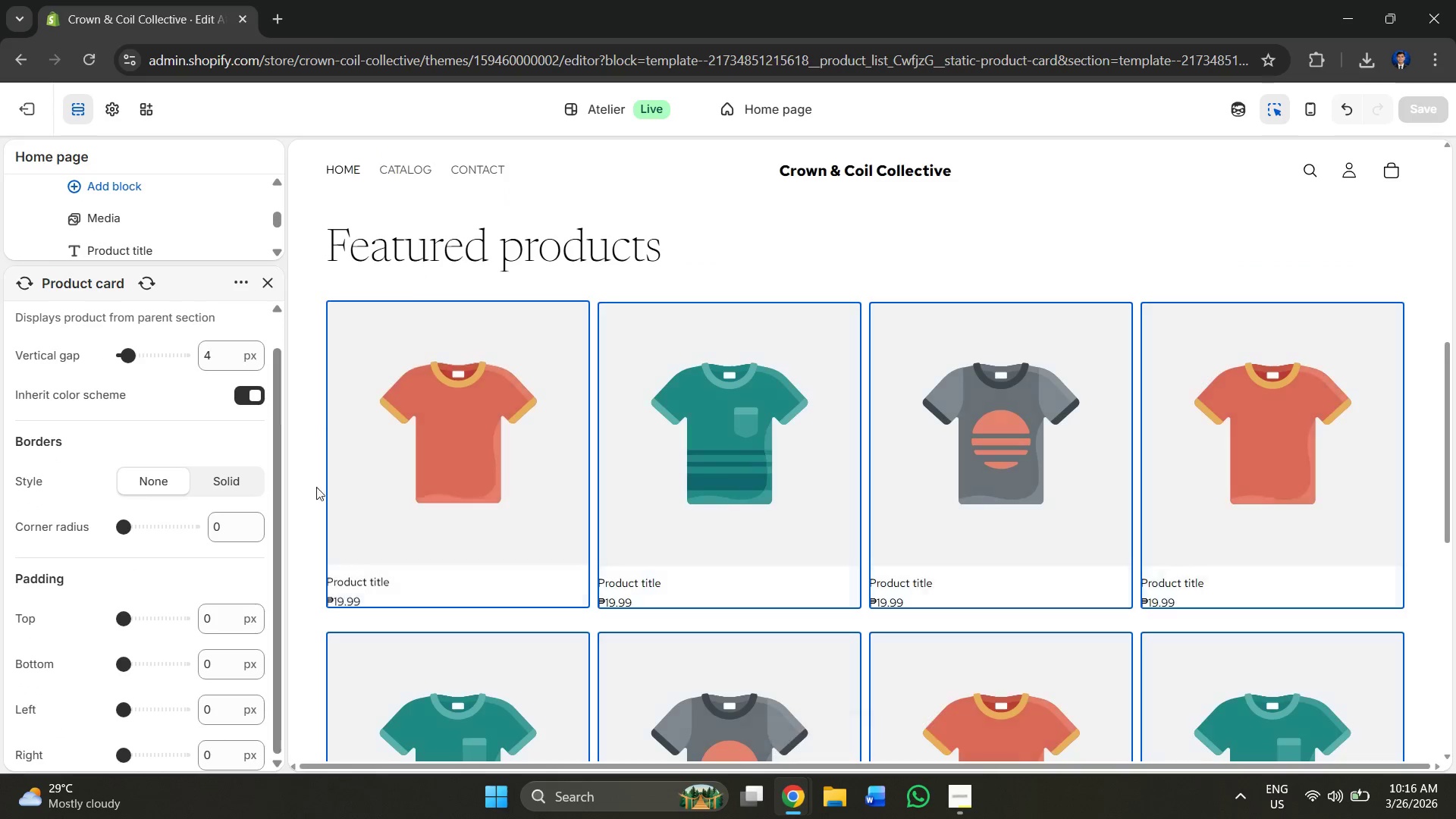 
scroll: coordinate [209, 484], scroll_direction: up, amount: 2.0
 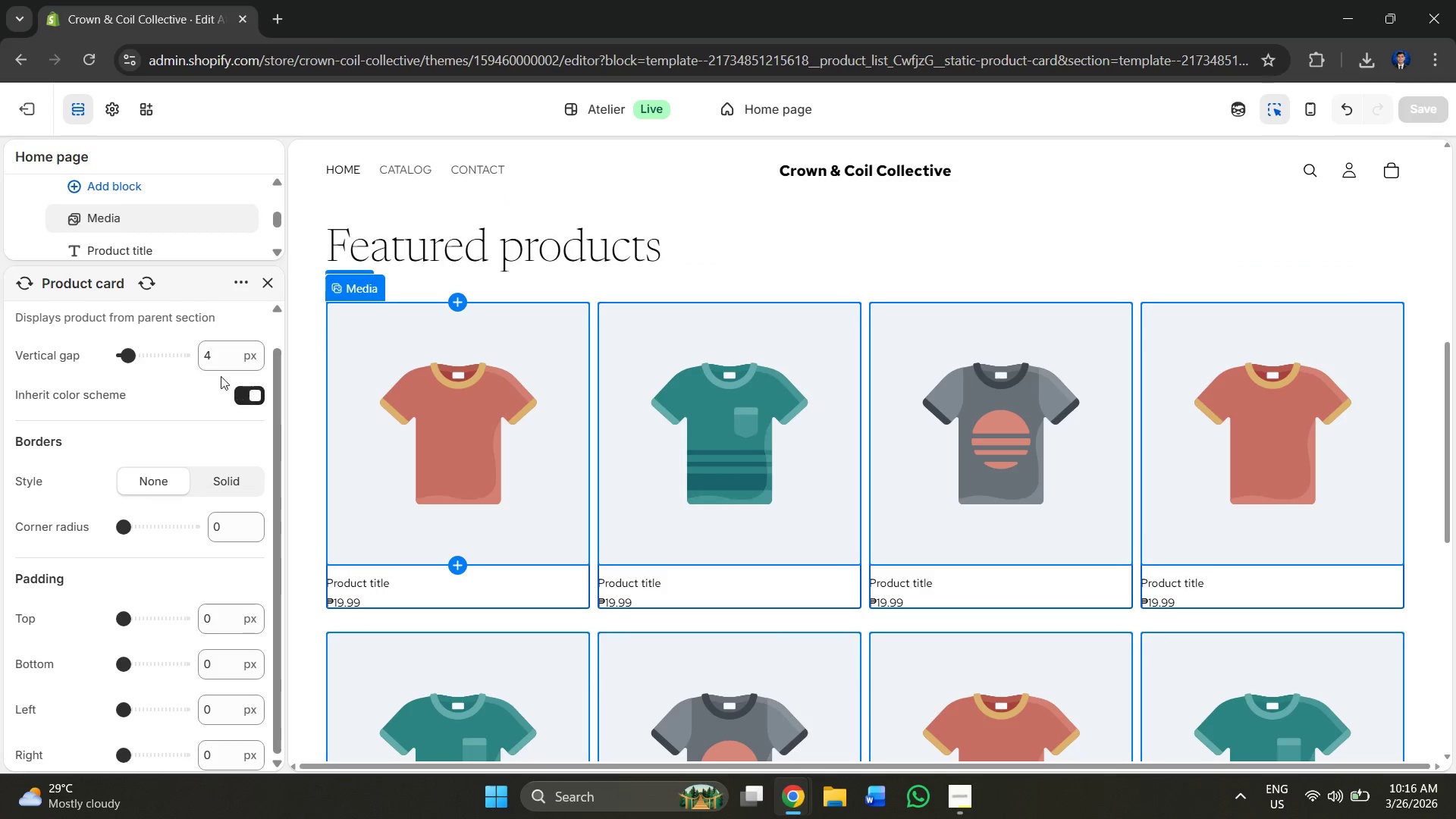 
left_click([218, 357])
 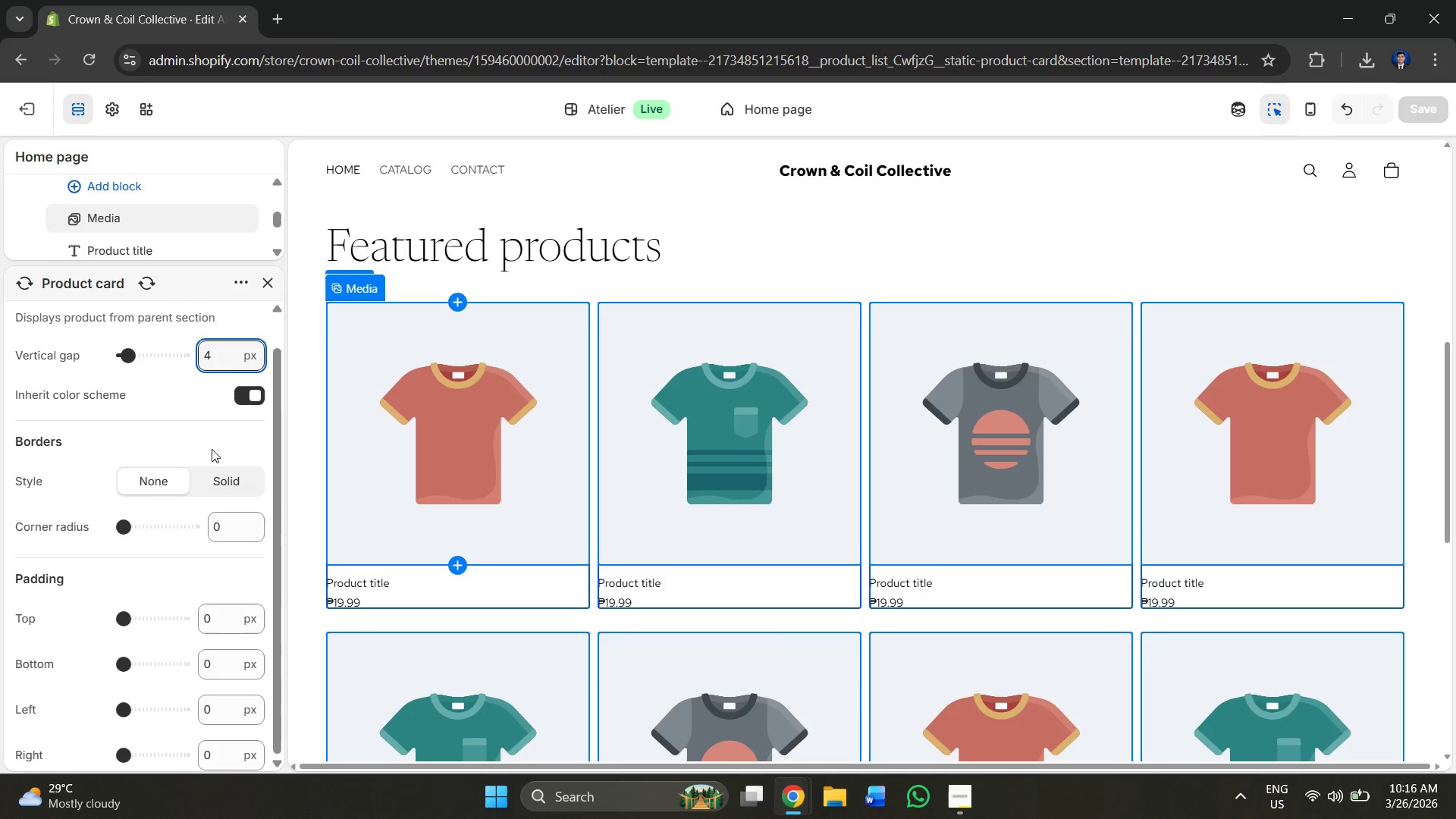 
scroll: coordinate [152, 565], scroll_direction: down, amount: 6.0
 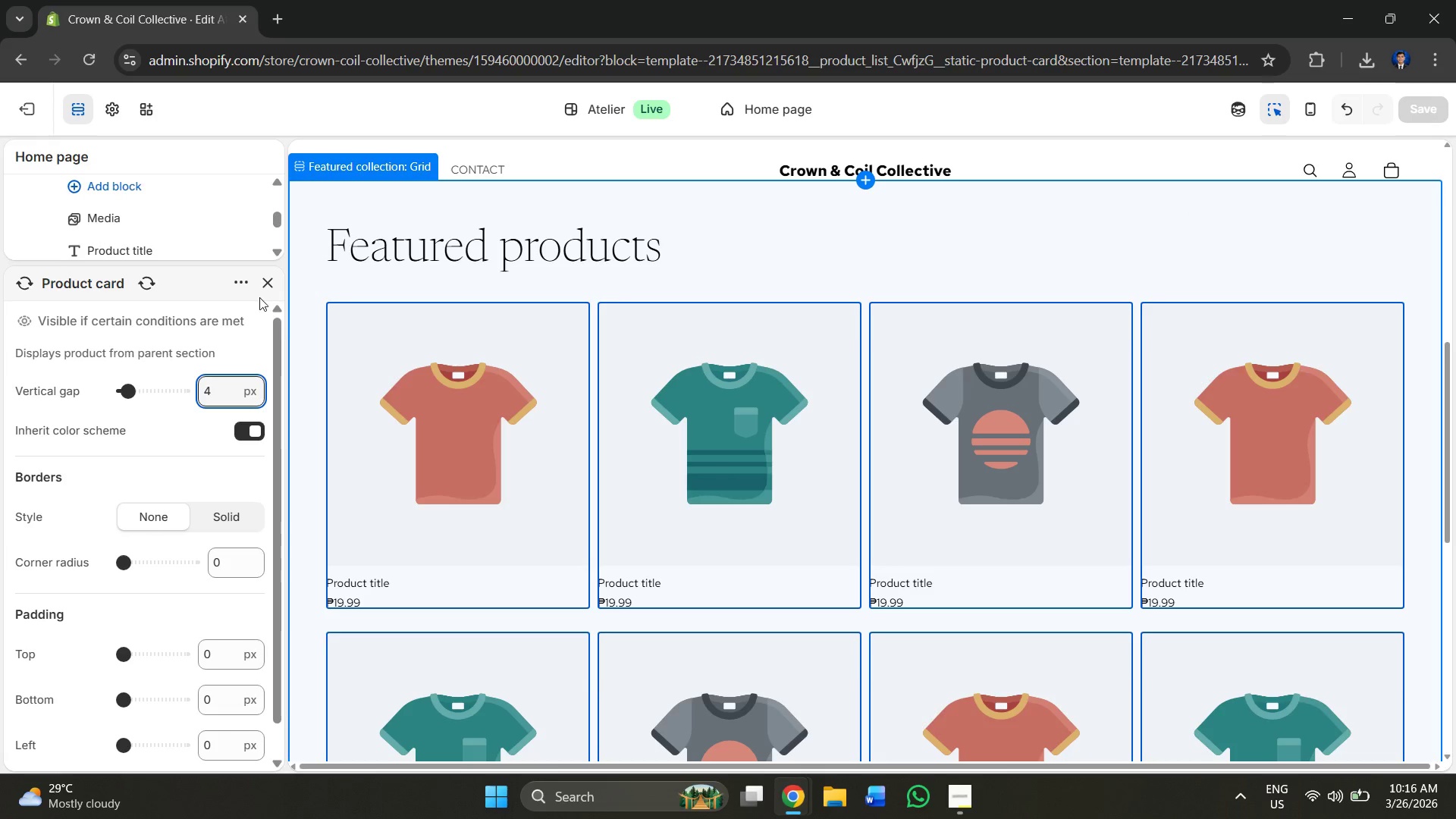 
left_click([271, 285])
 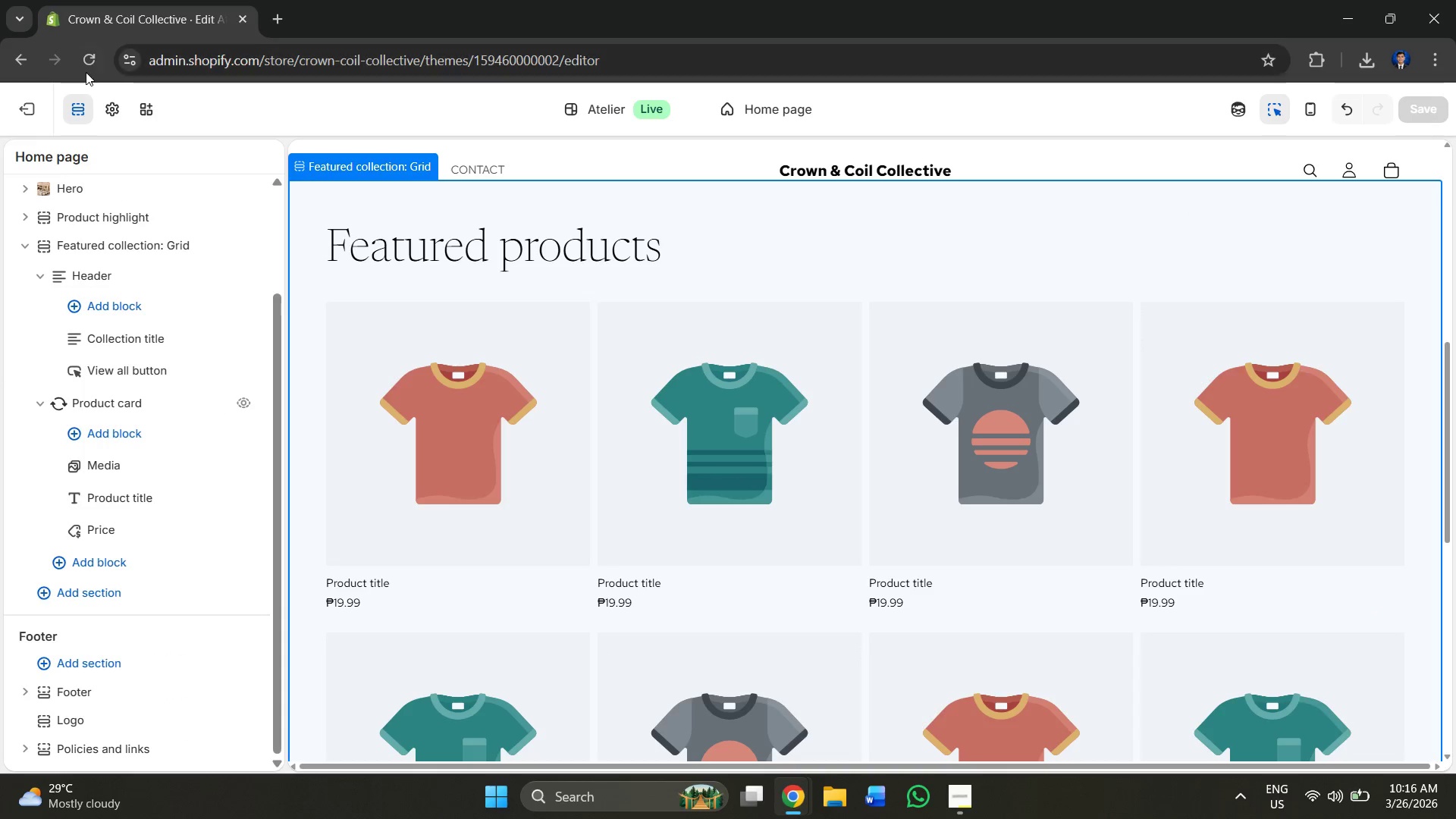 
left_click([26, 118])
 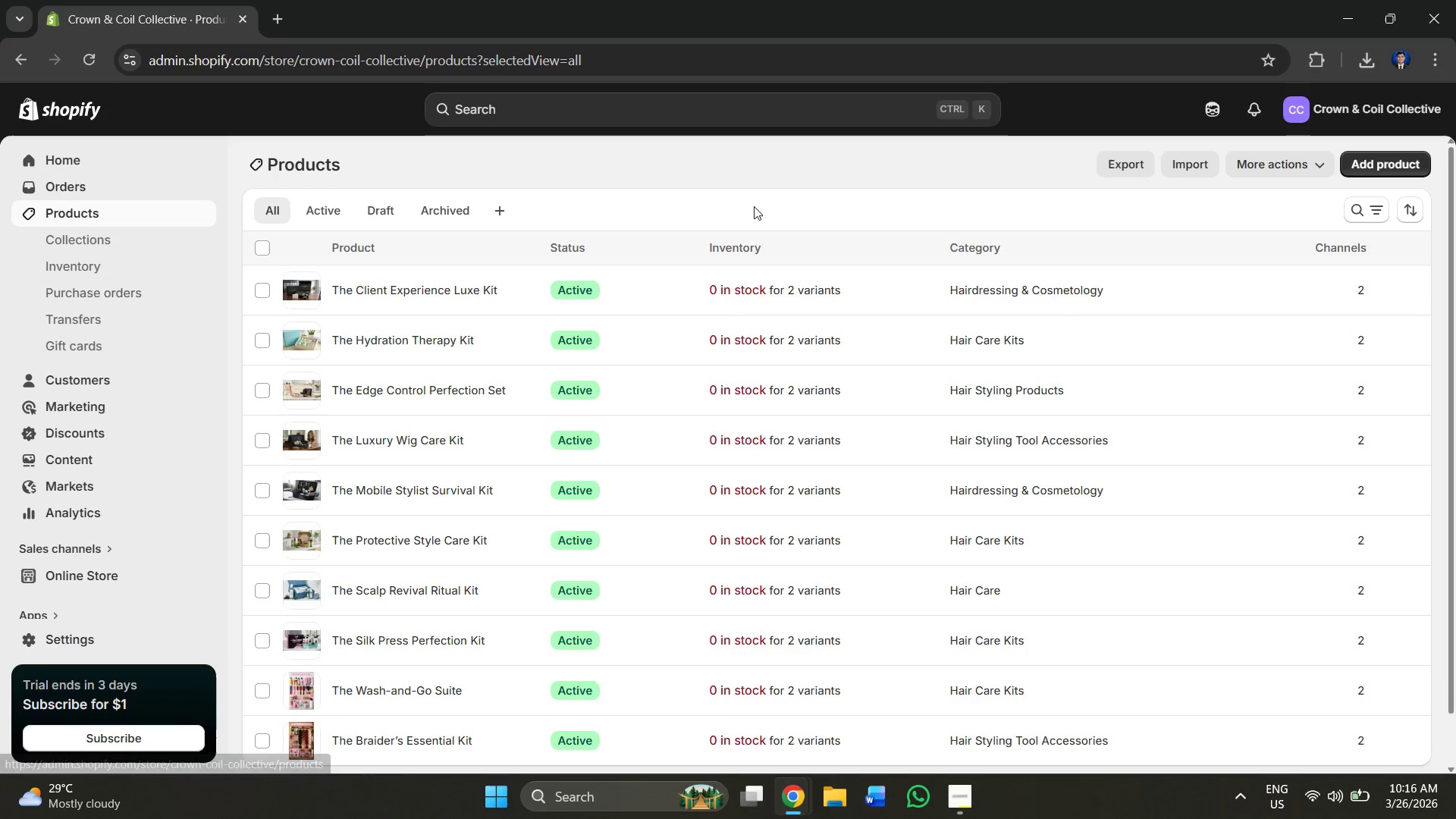 
wait(5.45)
 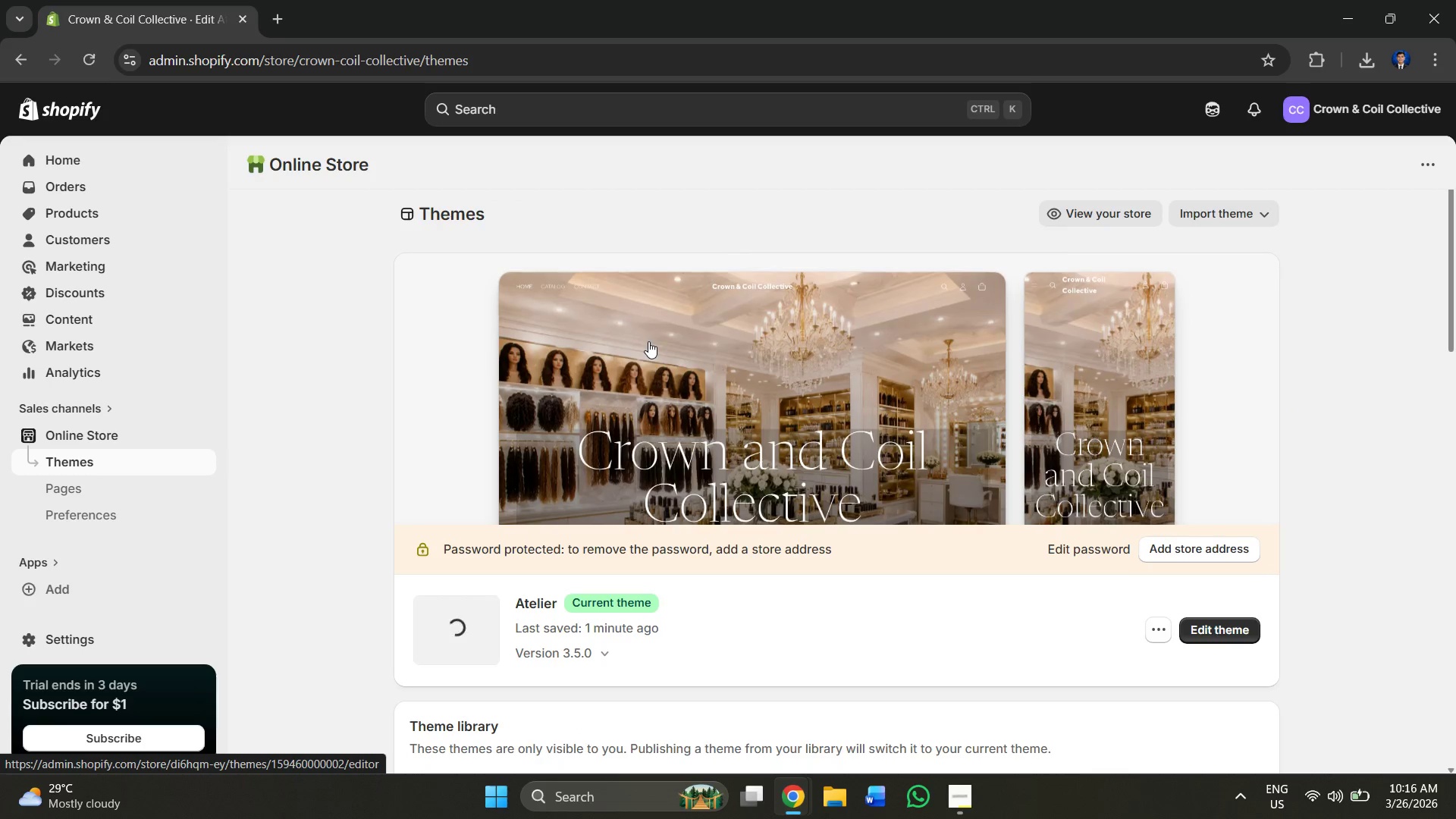 
scroll: coordinate [1031, 351], scroll_direction: down, amount: 4.0
 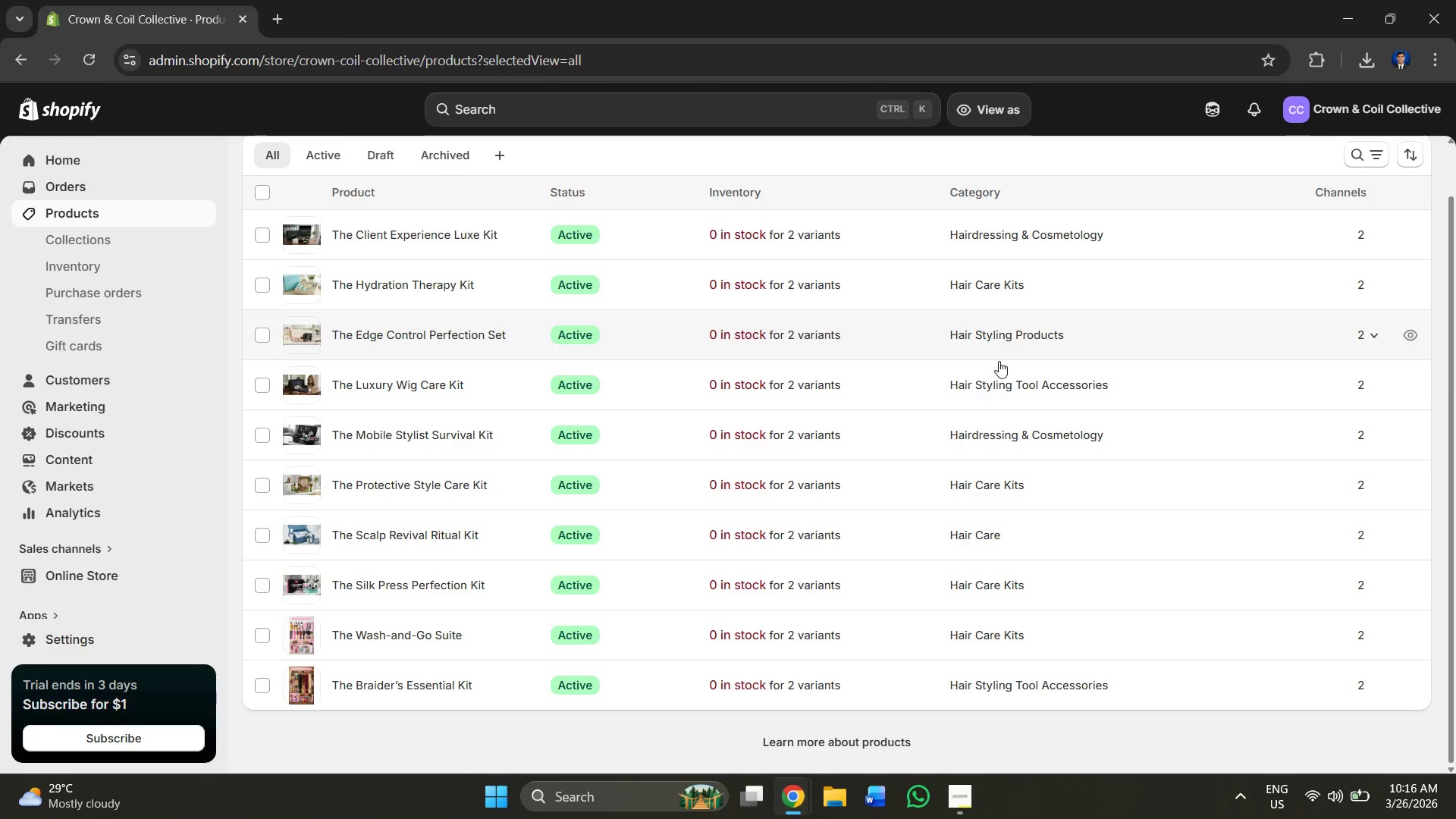 
scroll: coordinate [985, 366], scroll_direction: up, amount: 4.0
 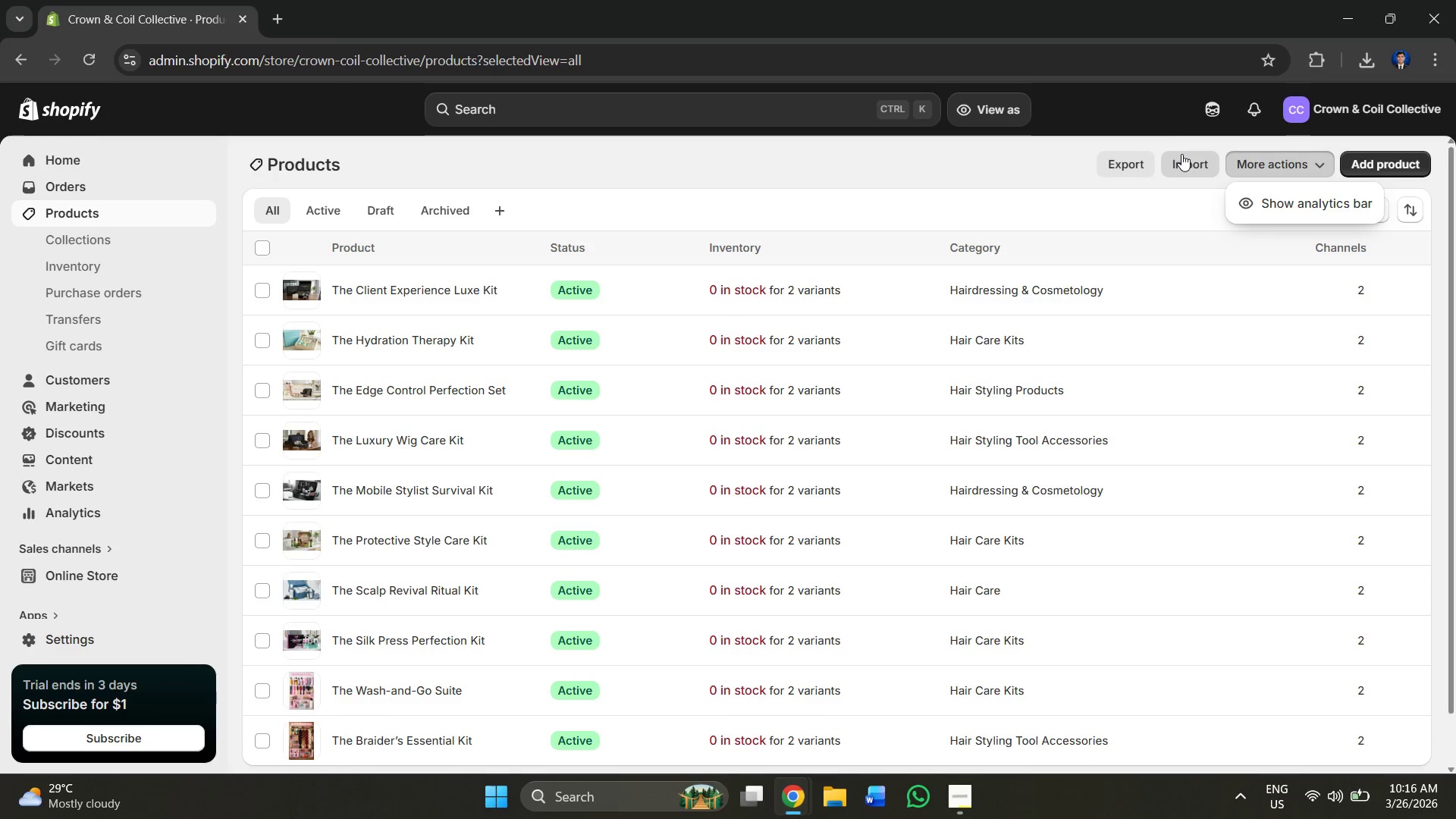 
wait(6.36)
 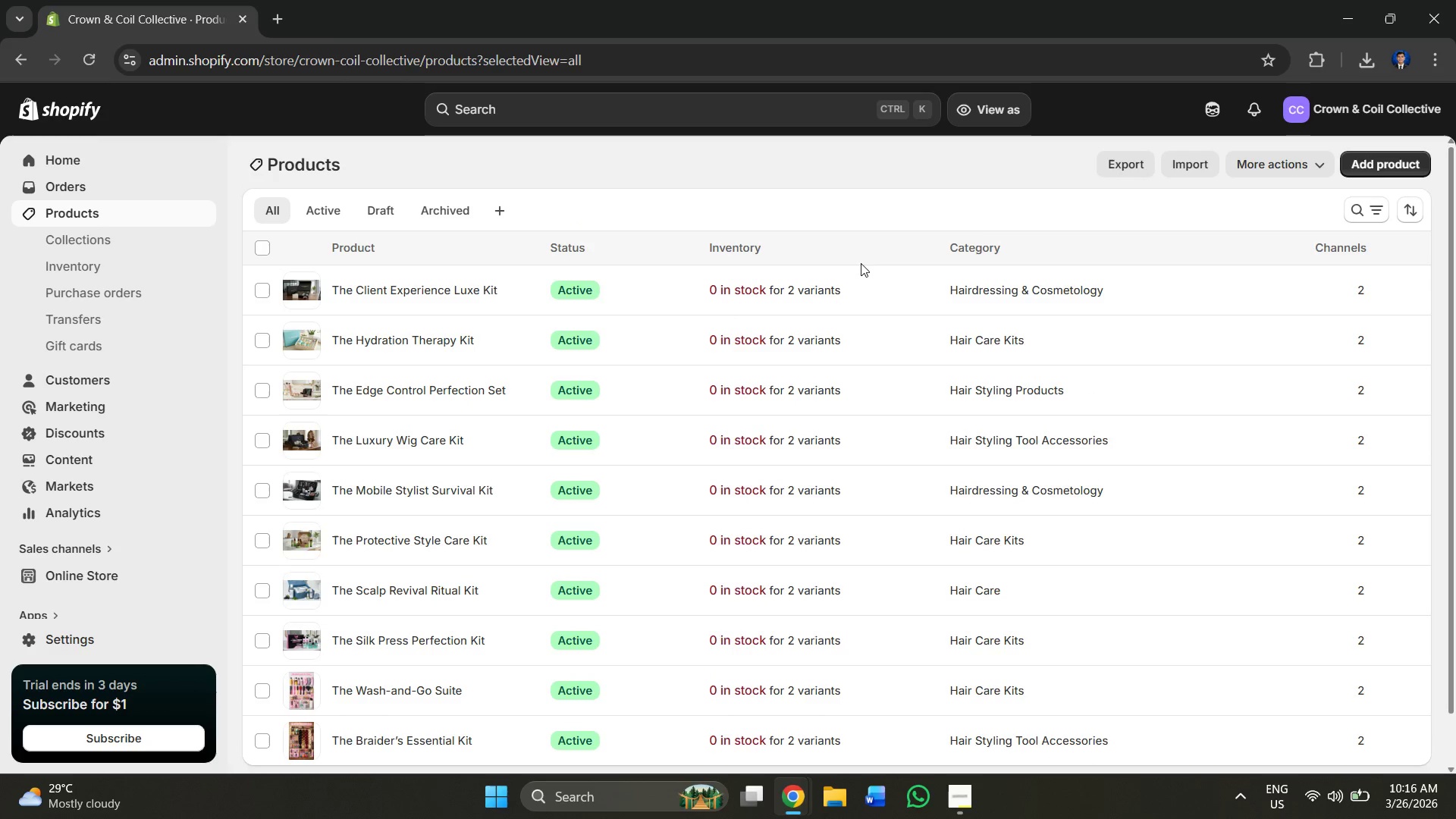 
mouse_move([133, 240])
 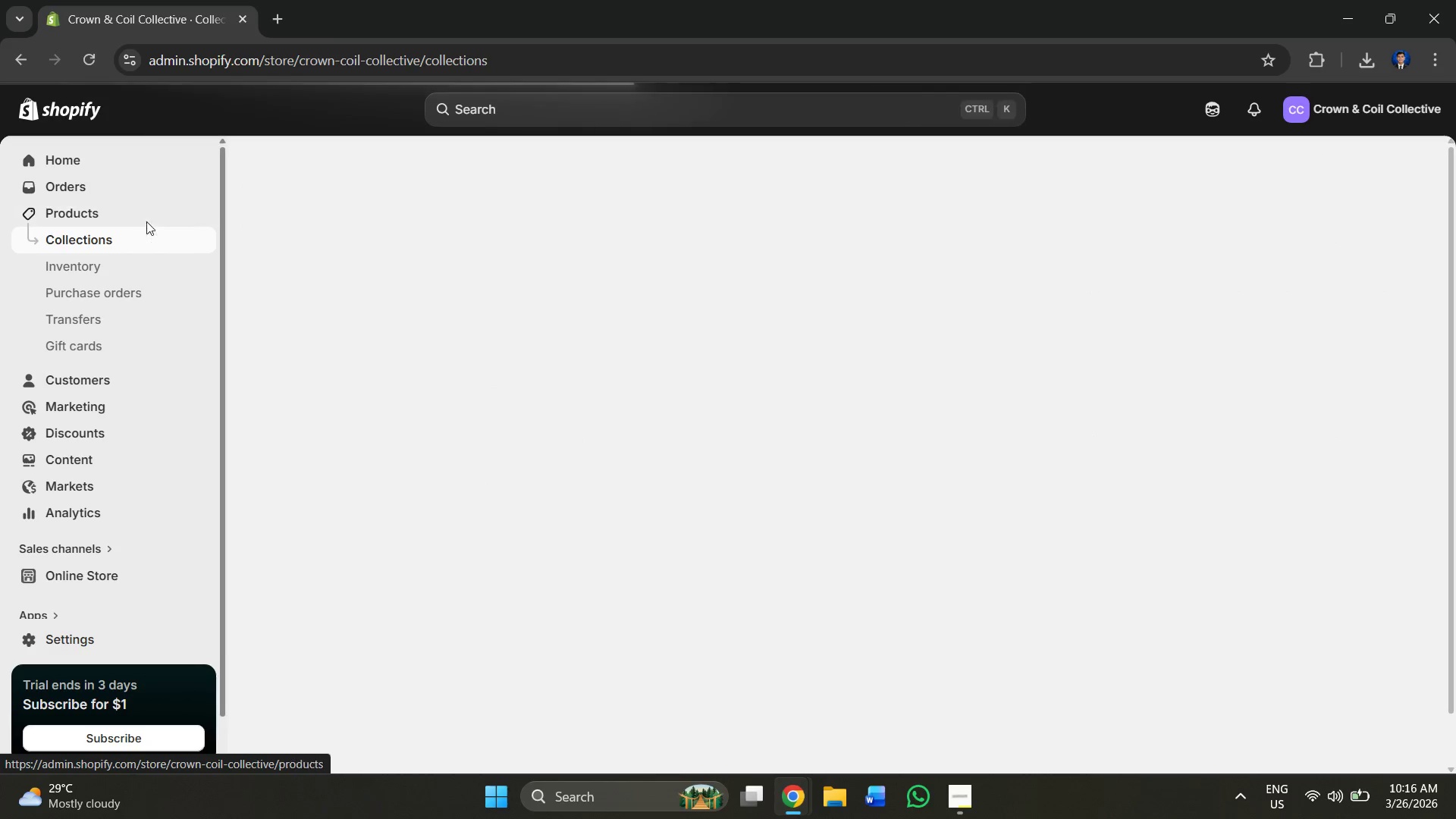 
left_click([146, 218])
 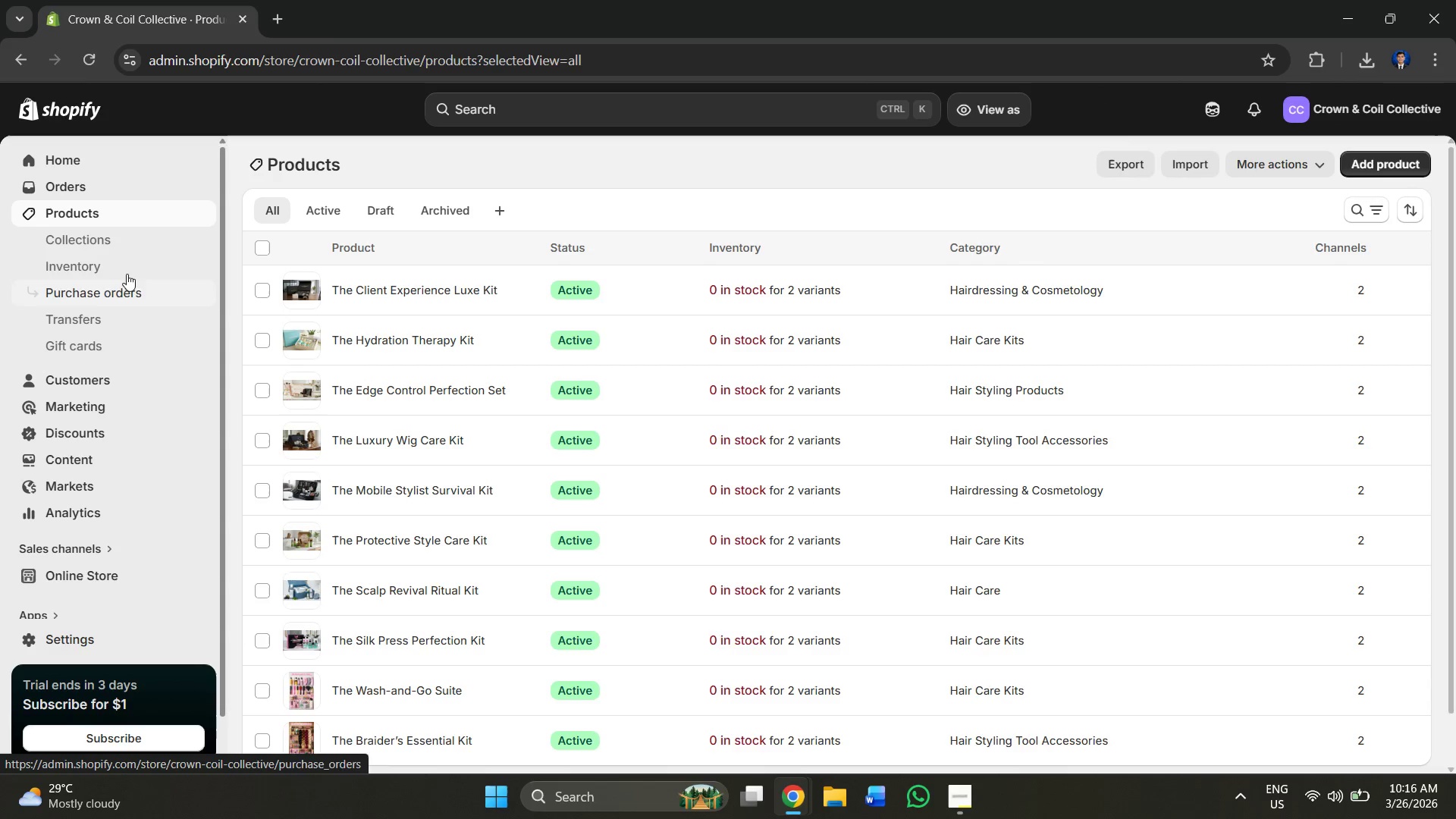 
left_click([128, 252])
 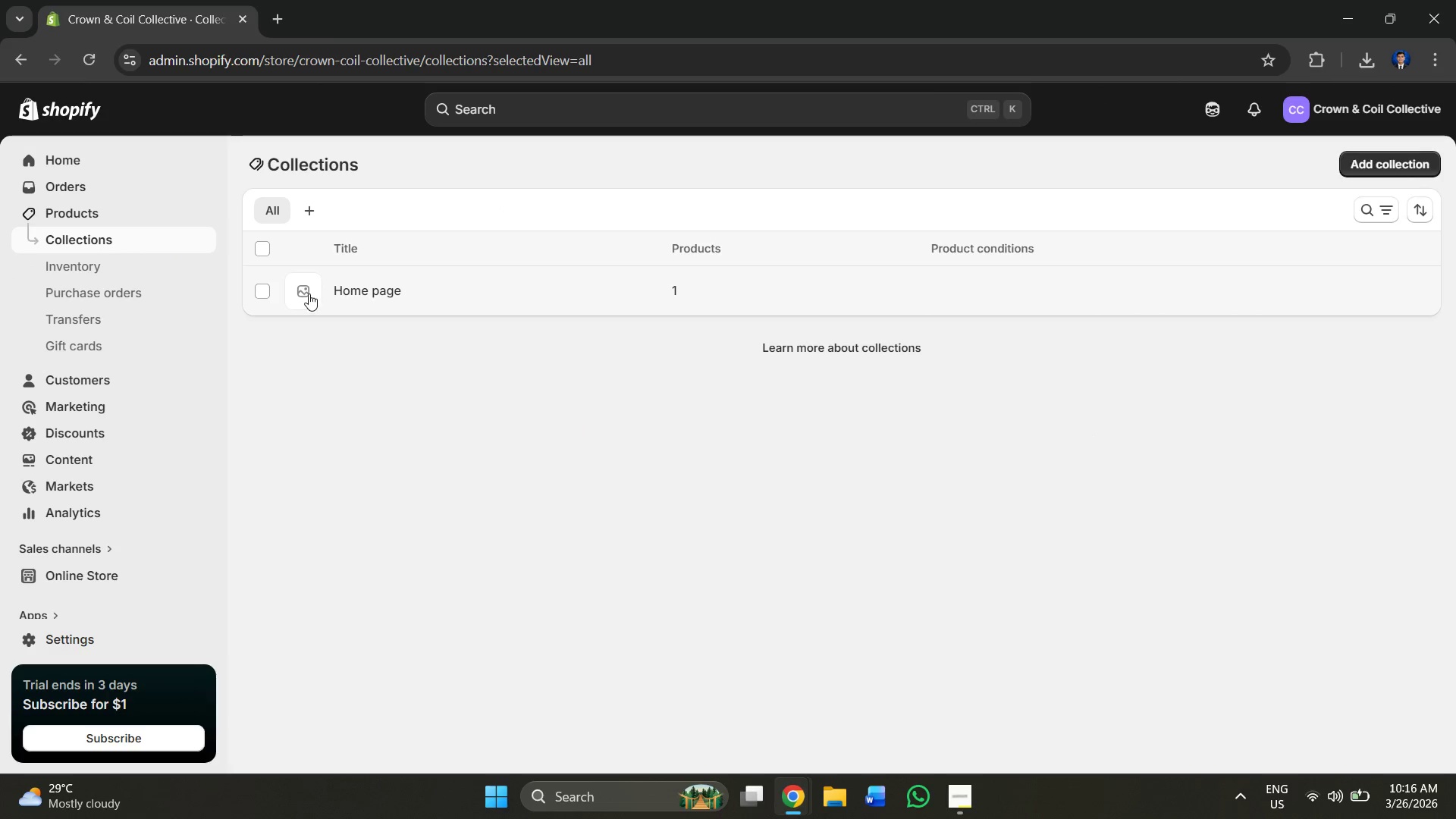 
left_click([254, 290])
 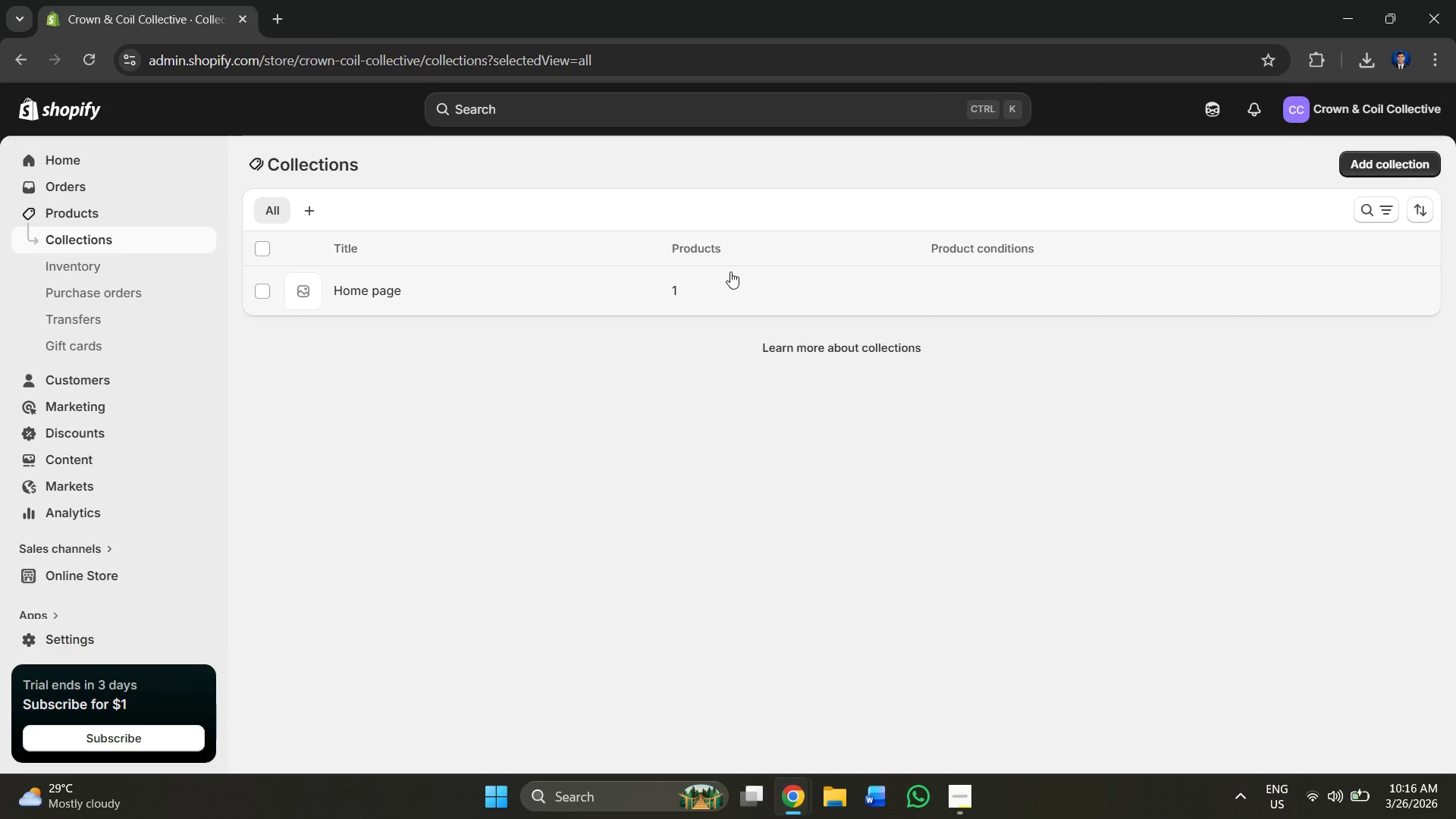 
left_click([667, 291])
 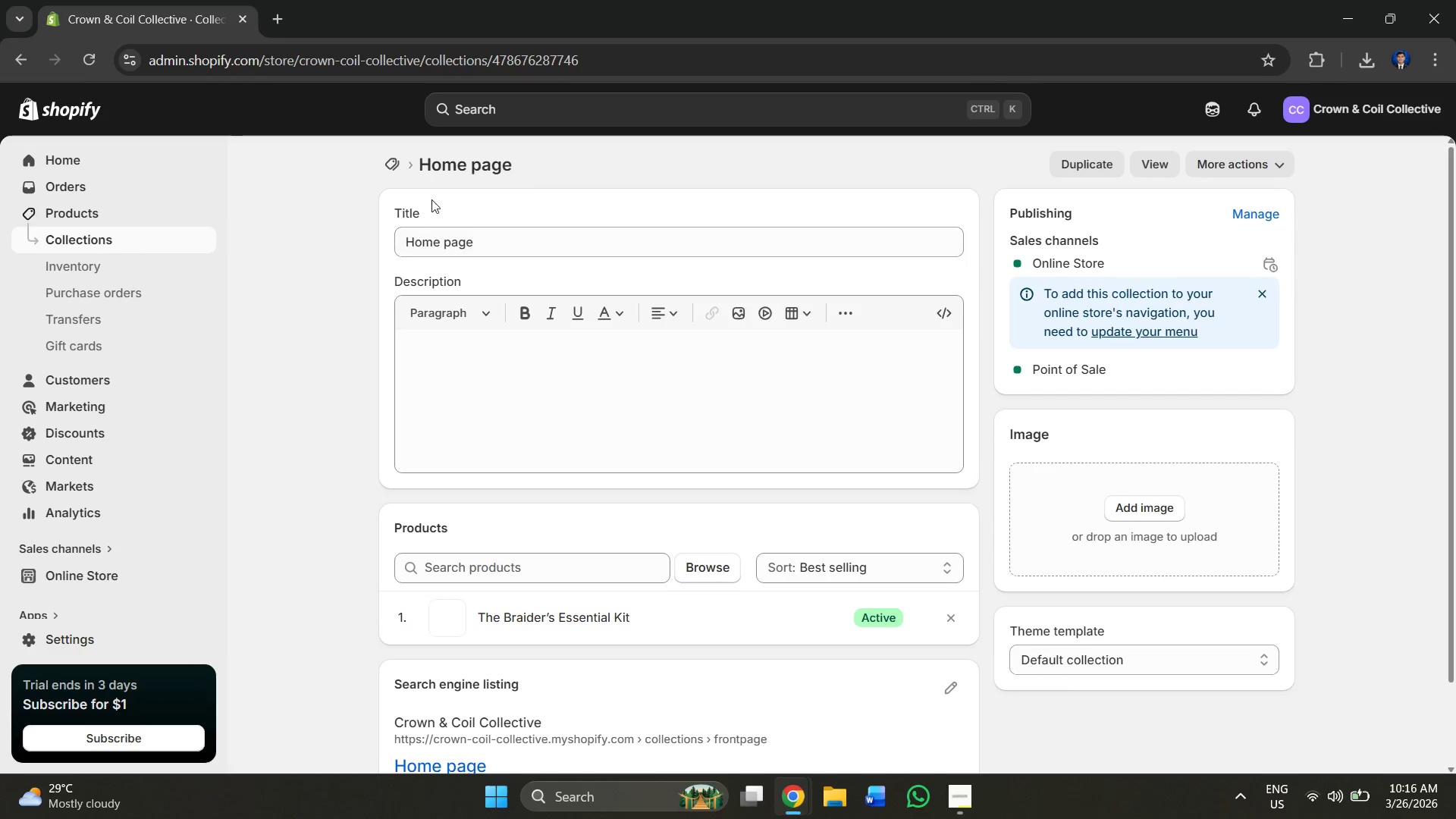 
scroll: coordinate [604, 447], scroll_direction: down, amount: 2.0
 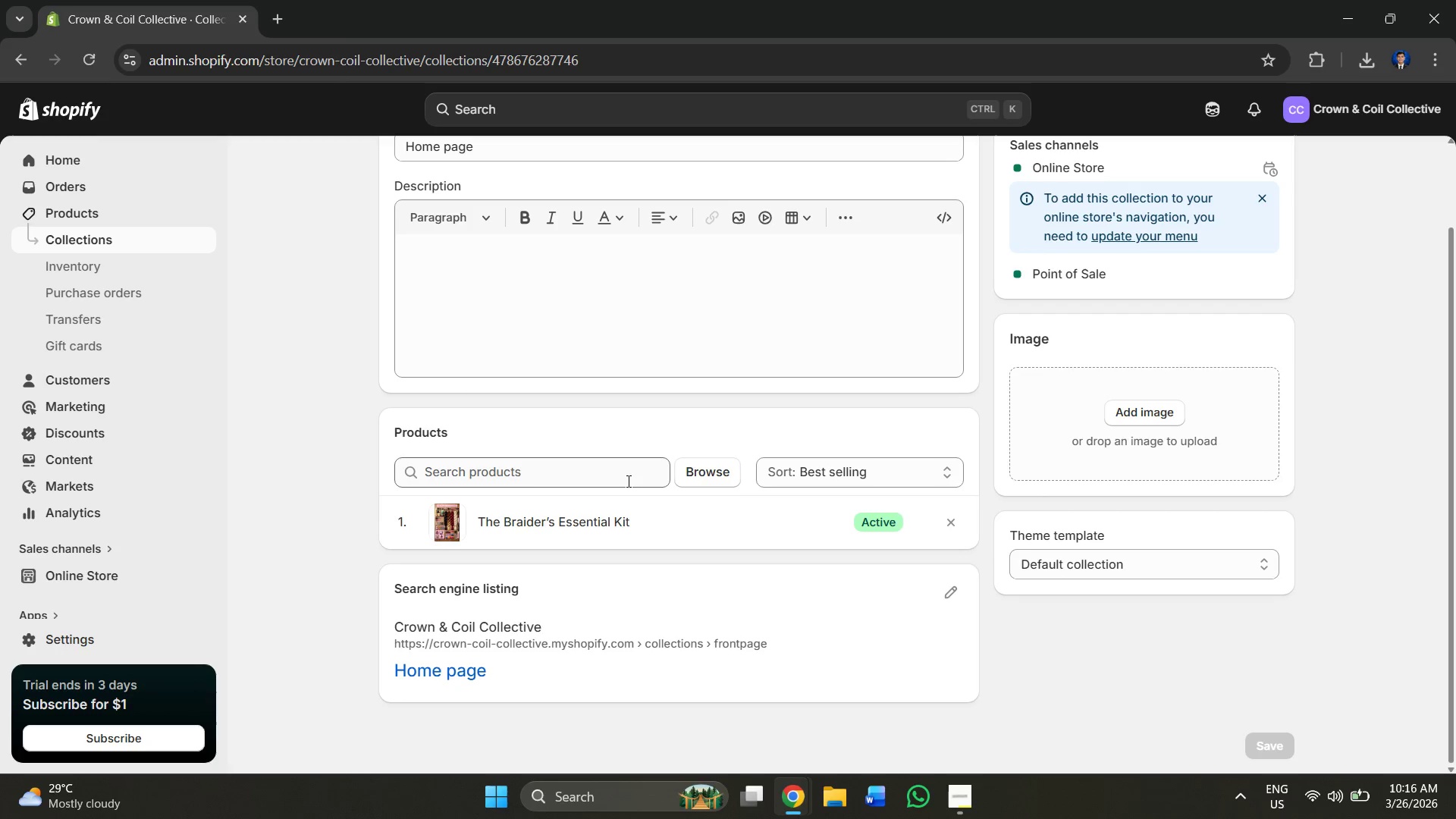 
wait(5.63)
 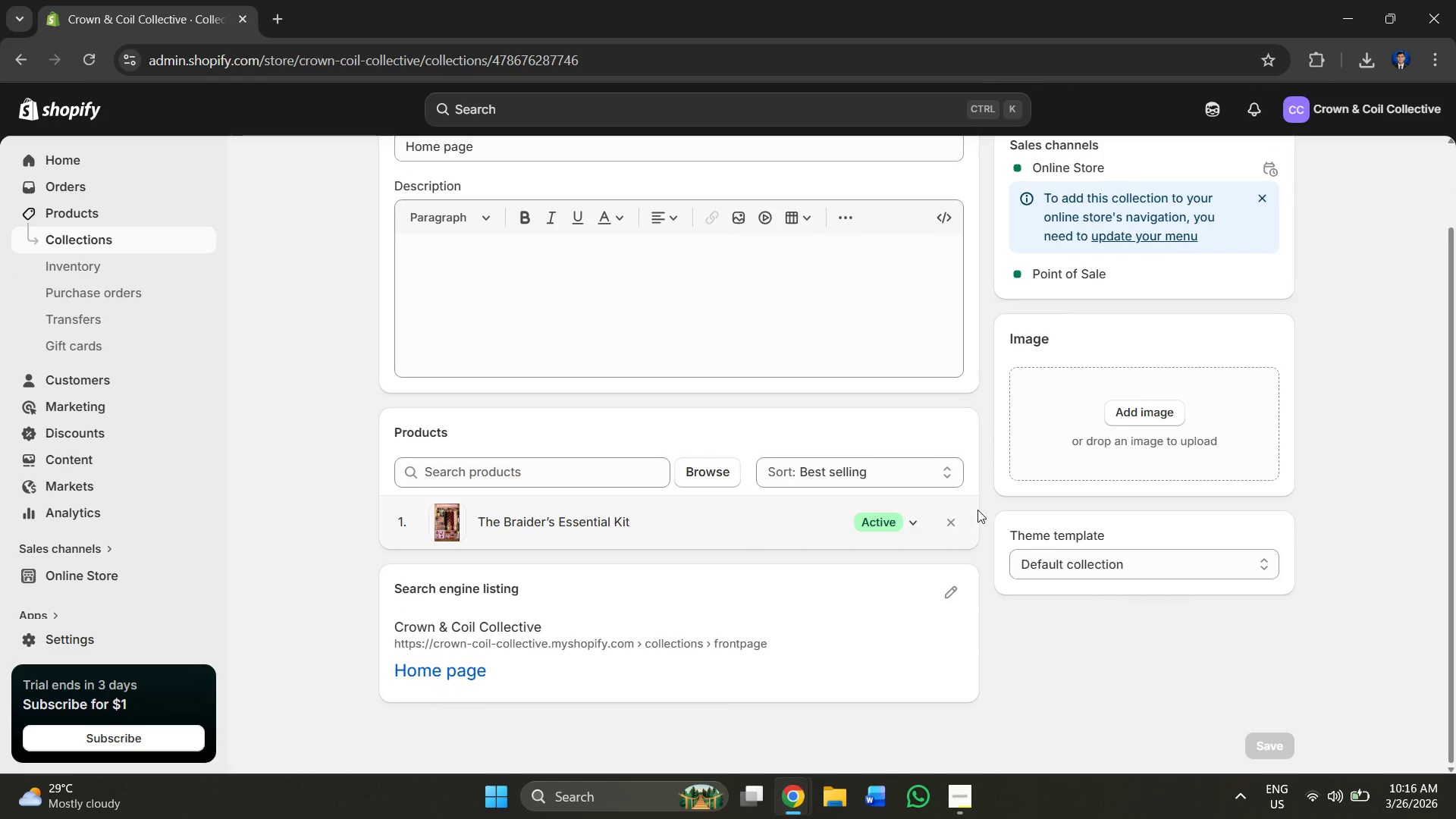 
left_click([622, 478])
 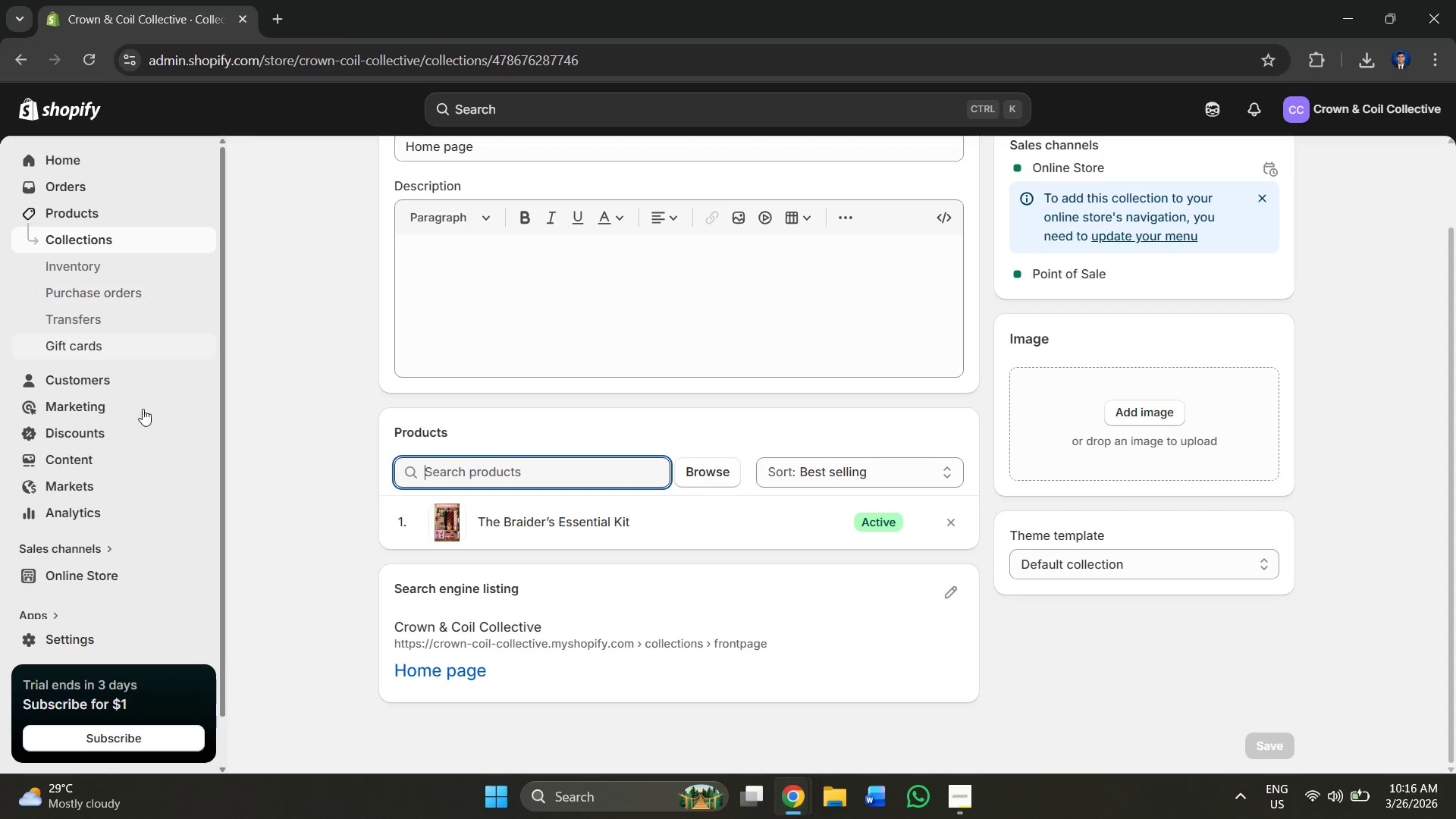 
left_click([134, 486])
 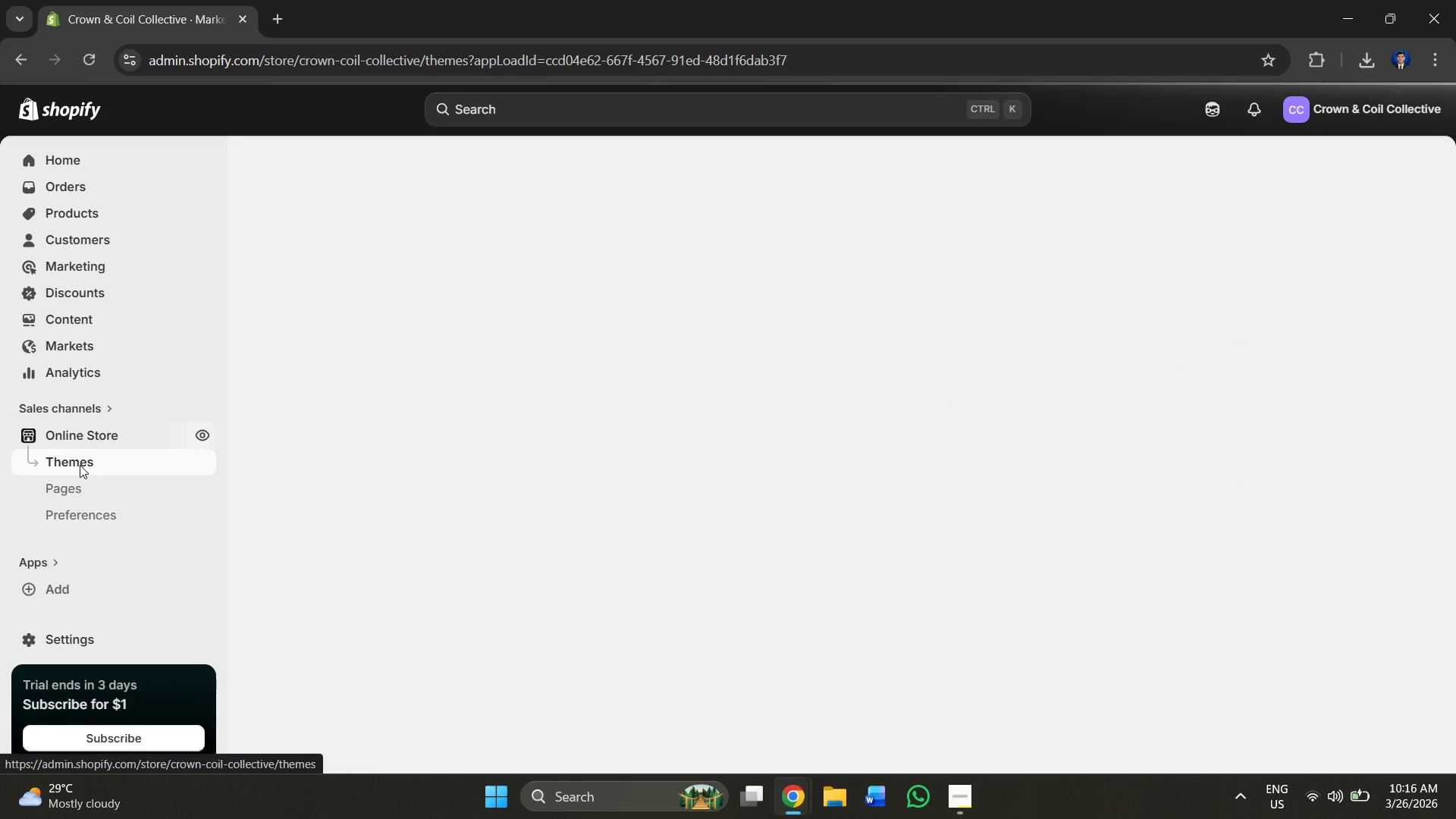 
left_click([79, 468])
 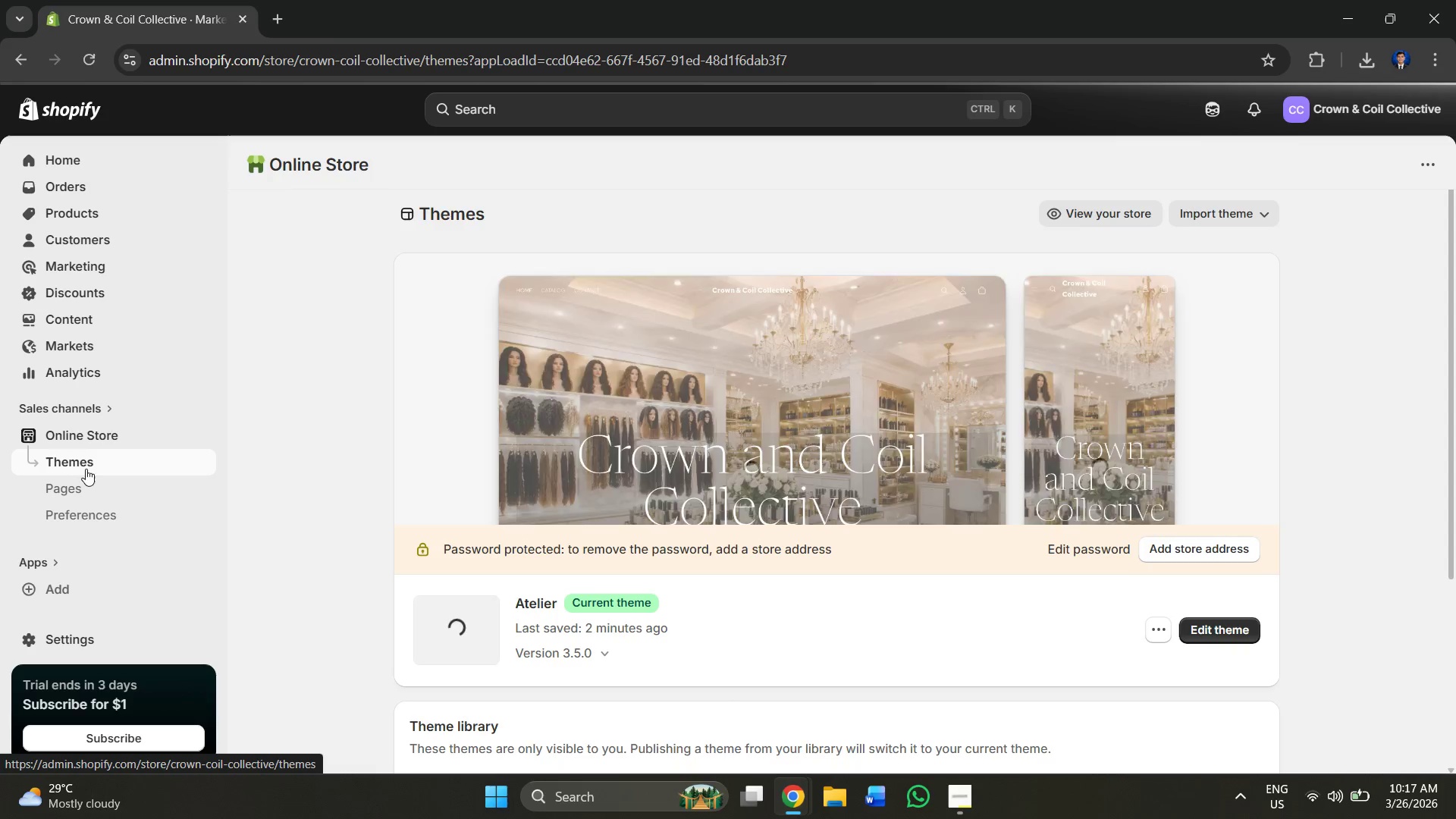 
scroll: coordinate [739, 482], scroll_direction: down, amount: 5.0
 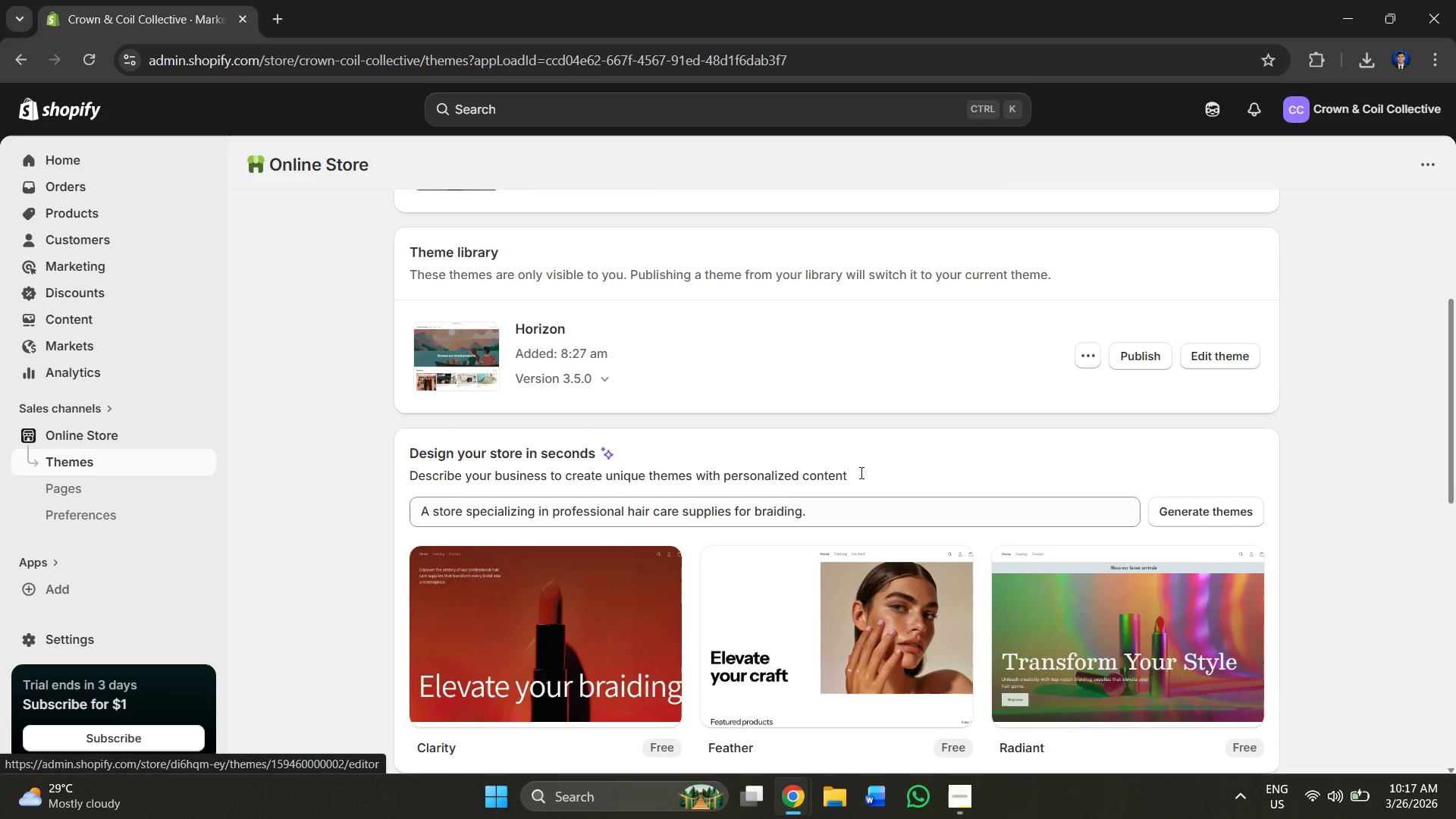 
scroll: coordinate [884, 472], scroll_direction: up, amount: 3.0
 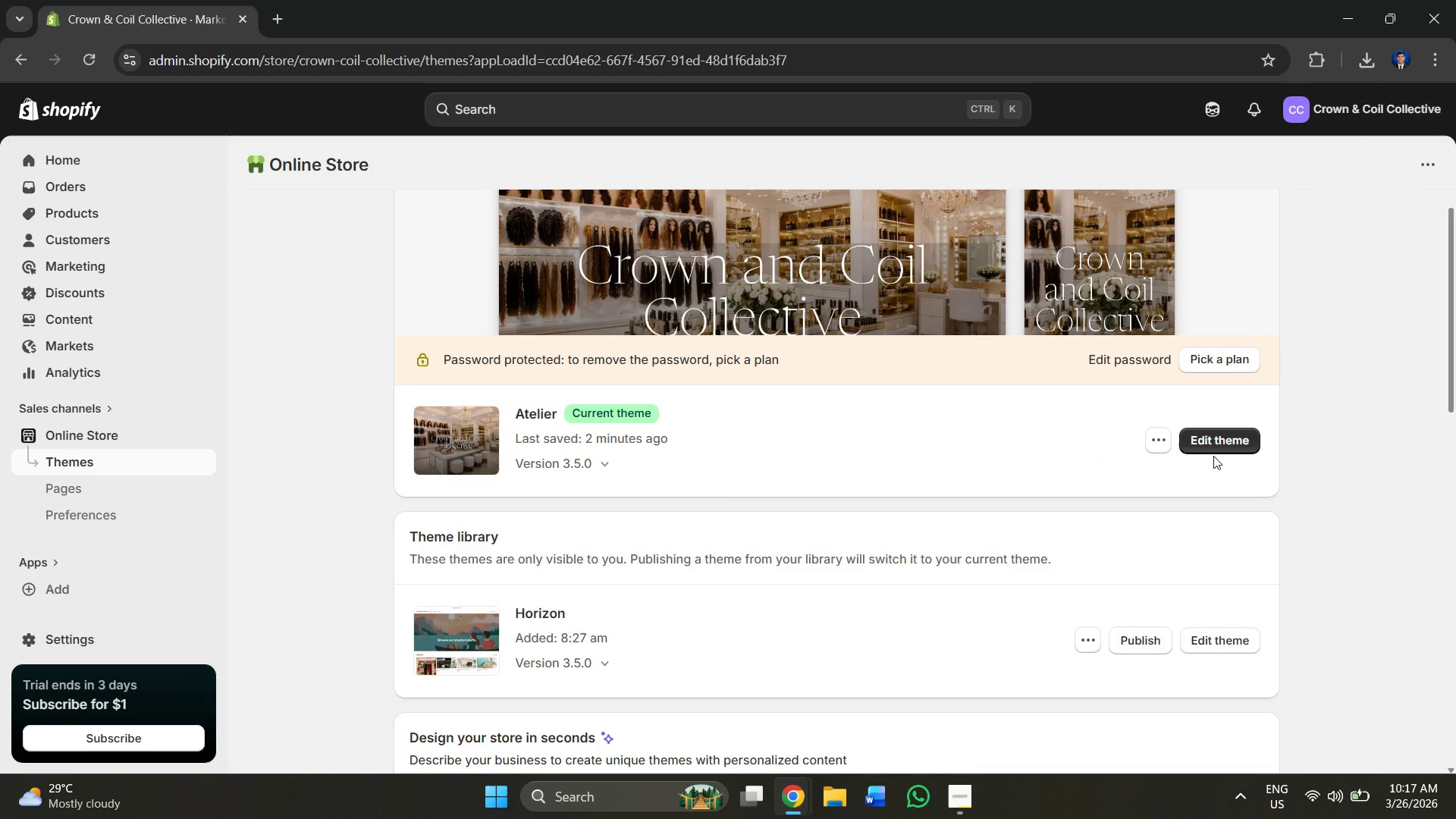 
left_click([1213, 453])
 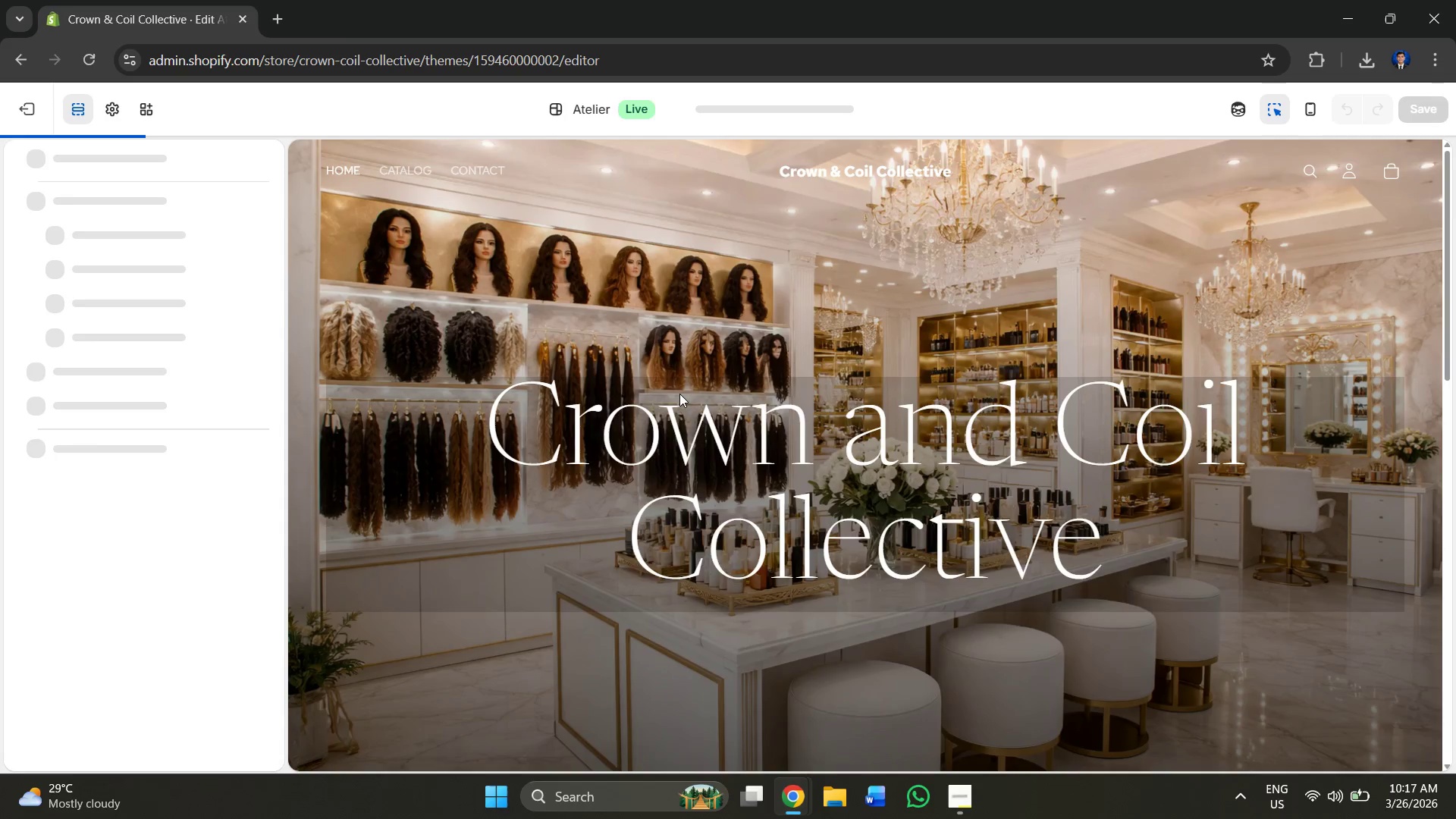 
scroll: coordinate [610, 431], scroll_direction: down, amount: 16.0
 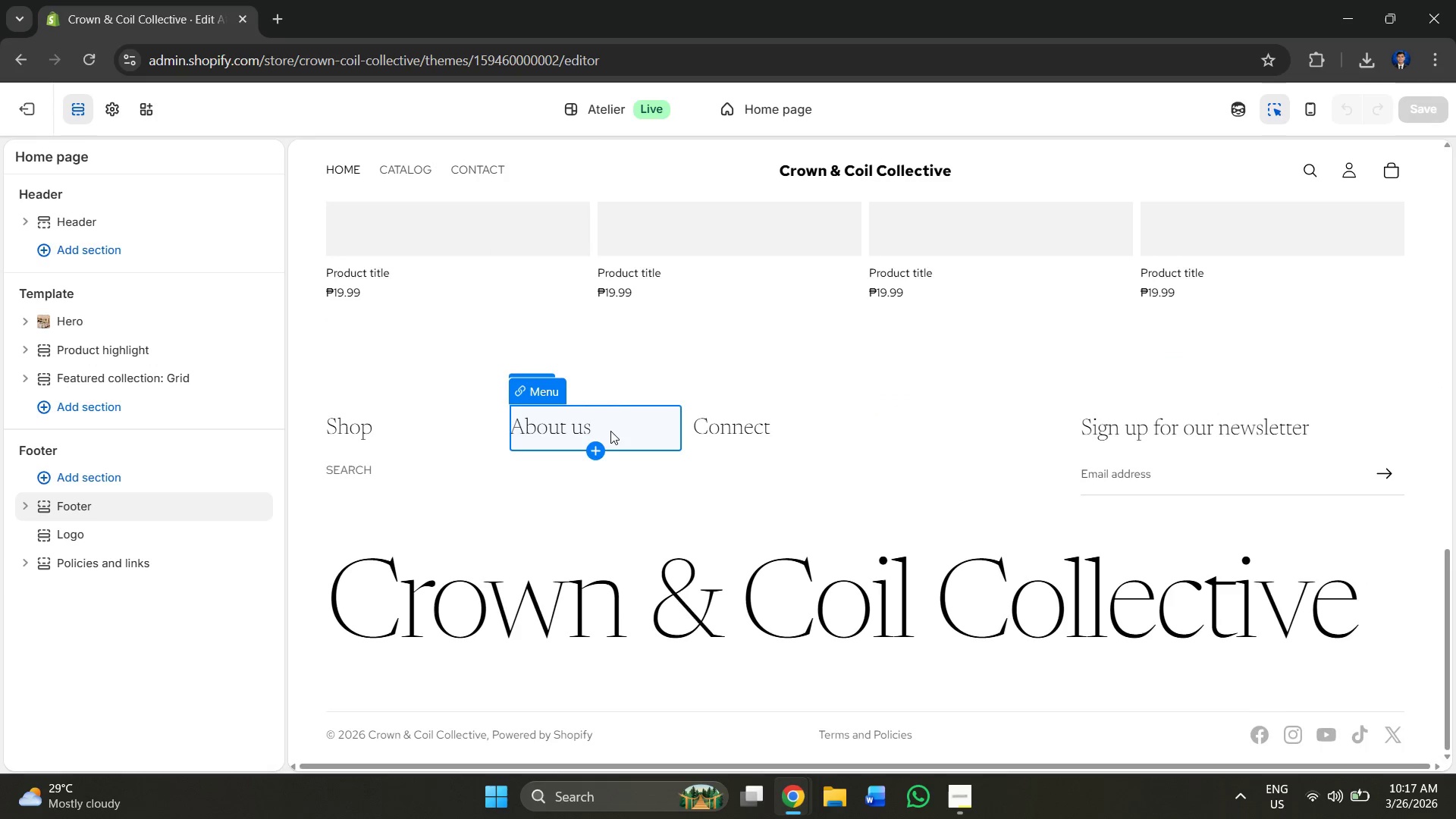 
scroll: coordinate [432, 381], scroll_direction: up, amount: 4.0
 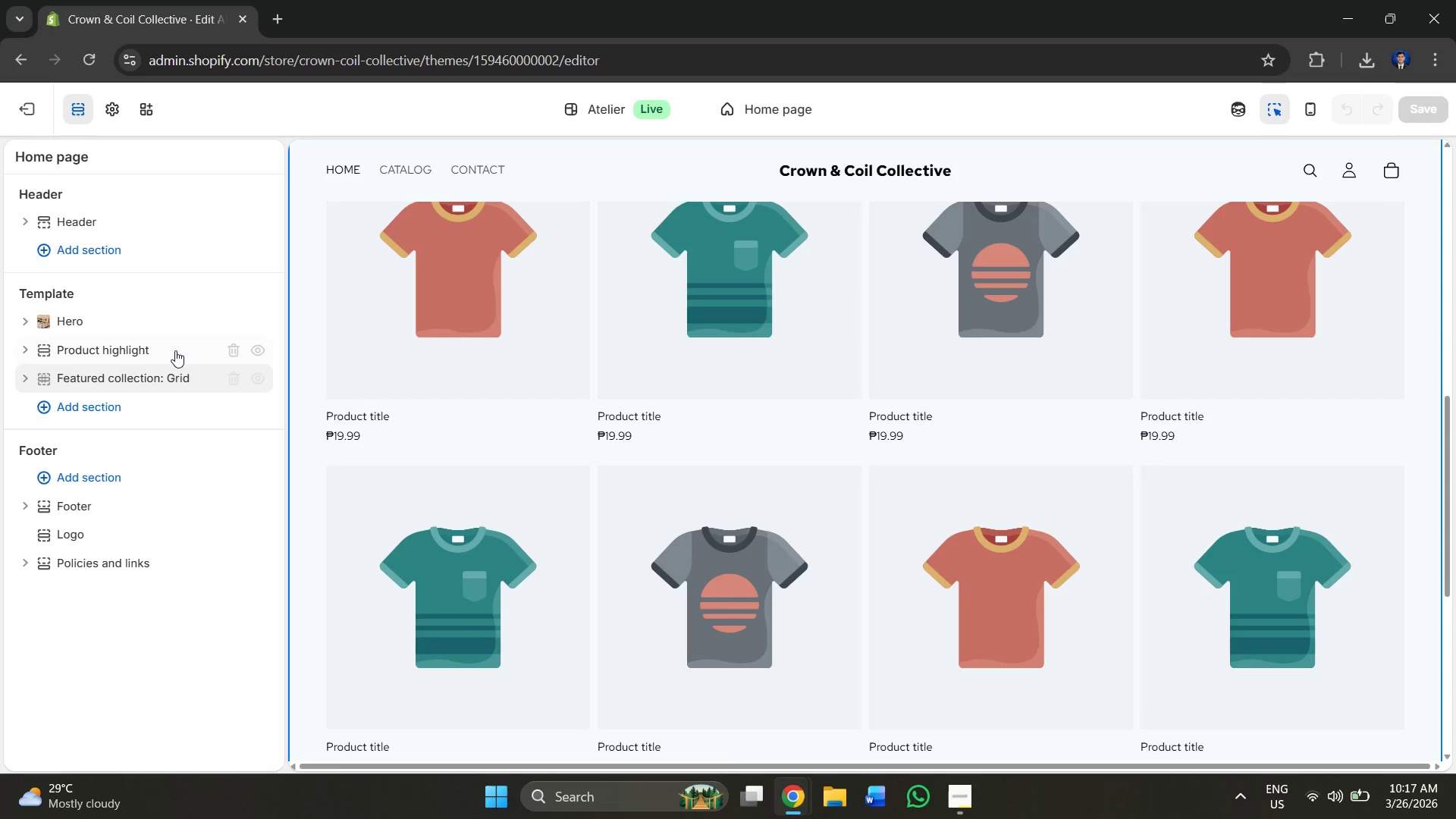 
left_click([174, 346])
 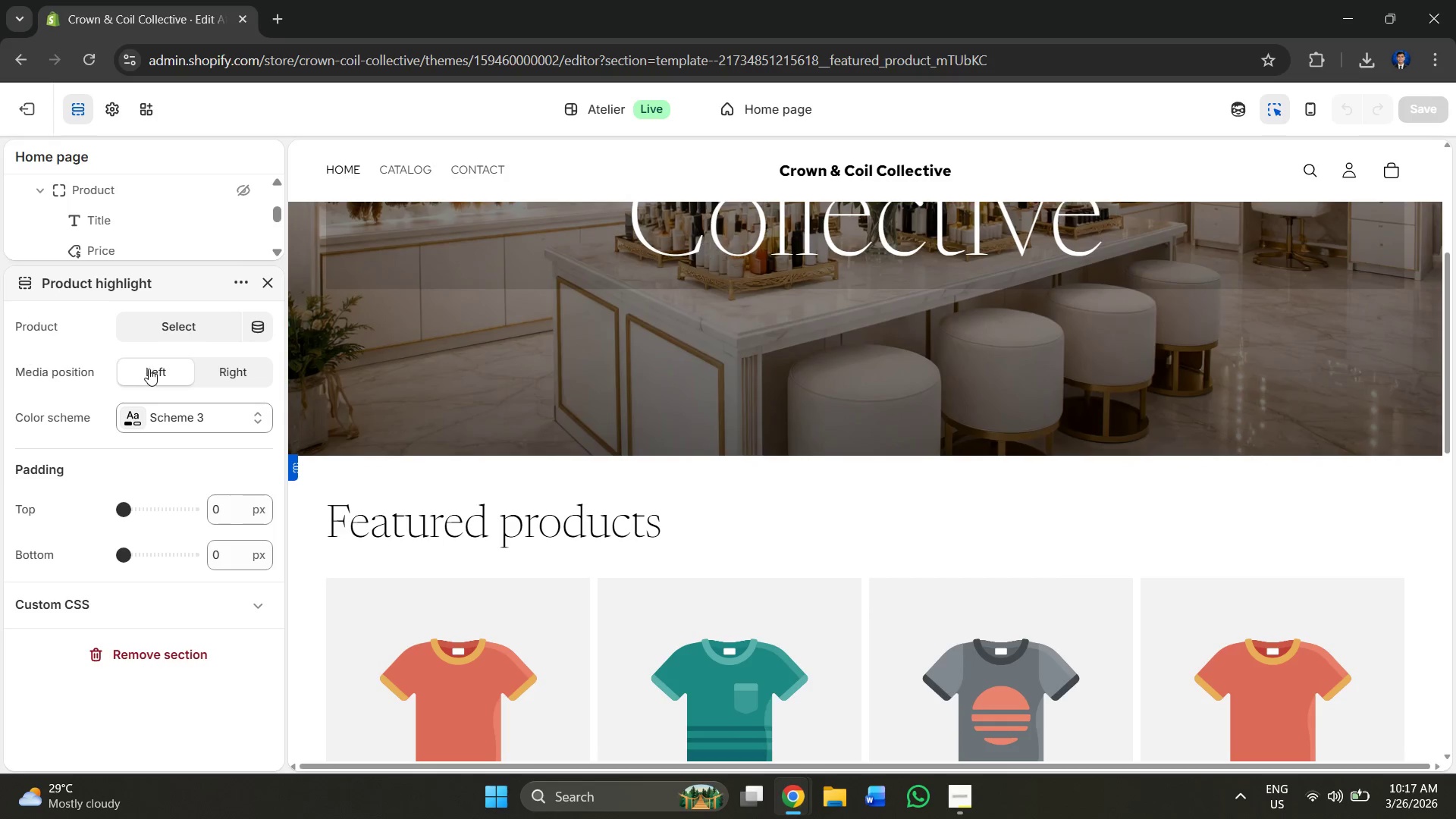 
scroll: coordinate [143, 460], scroll_direction: up, amount: 3.0
 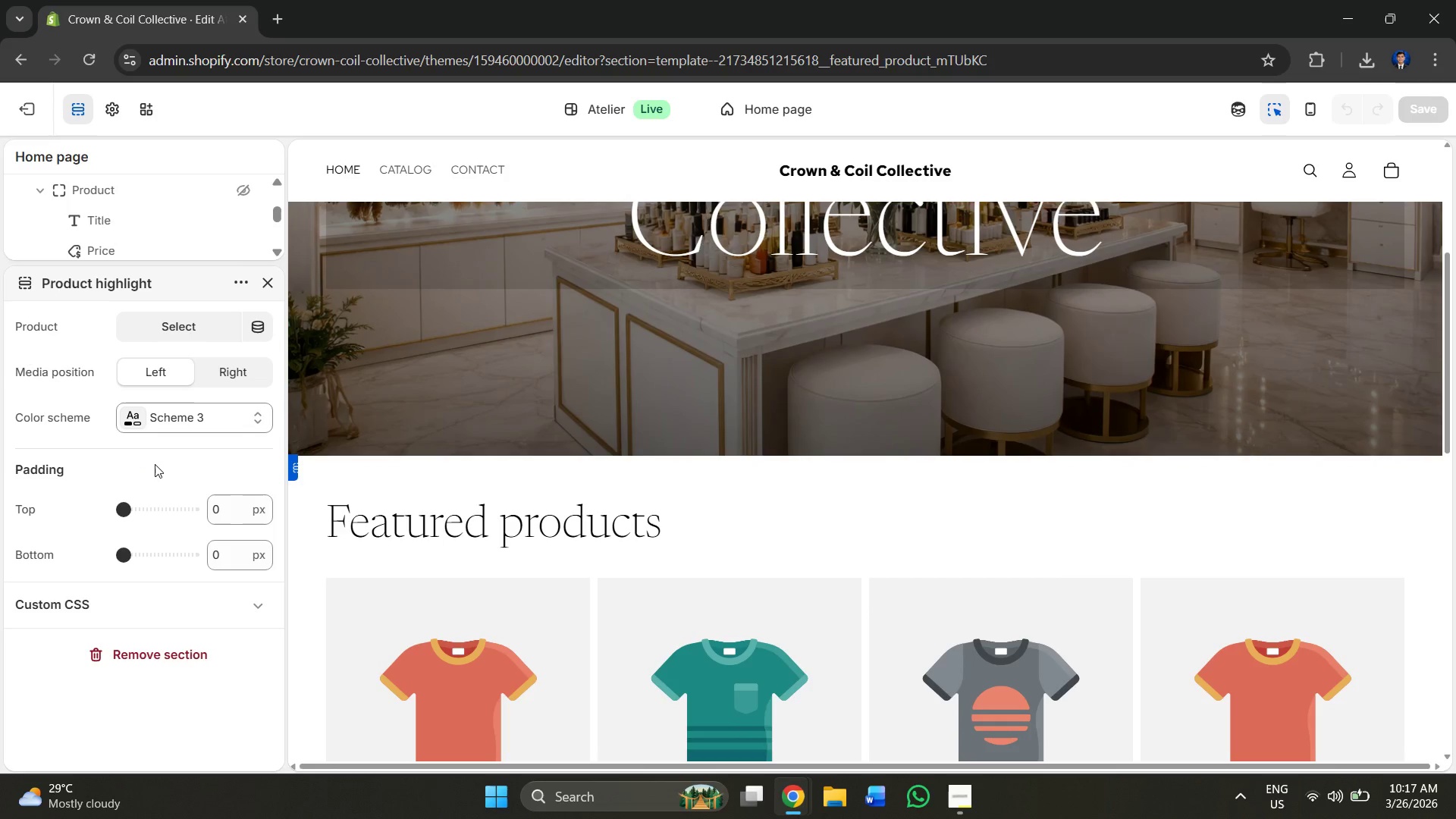 
scroll: coordinate [160, 461], scroll_direction: none, amount: 0.0
 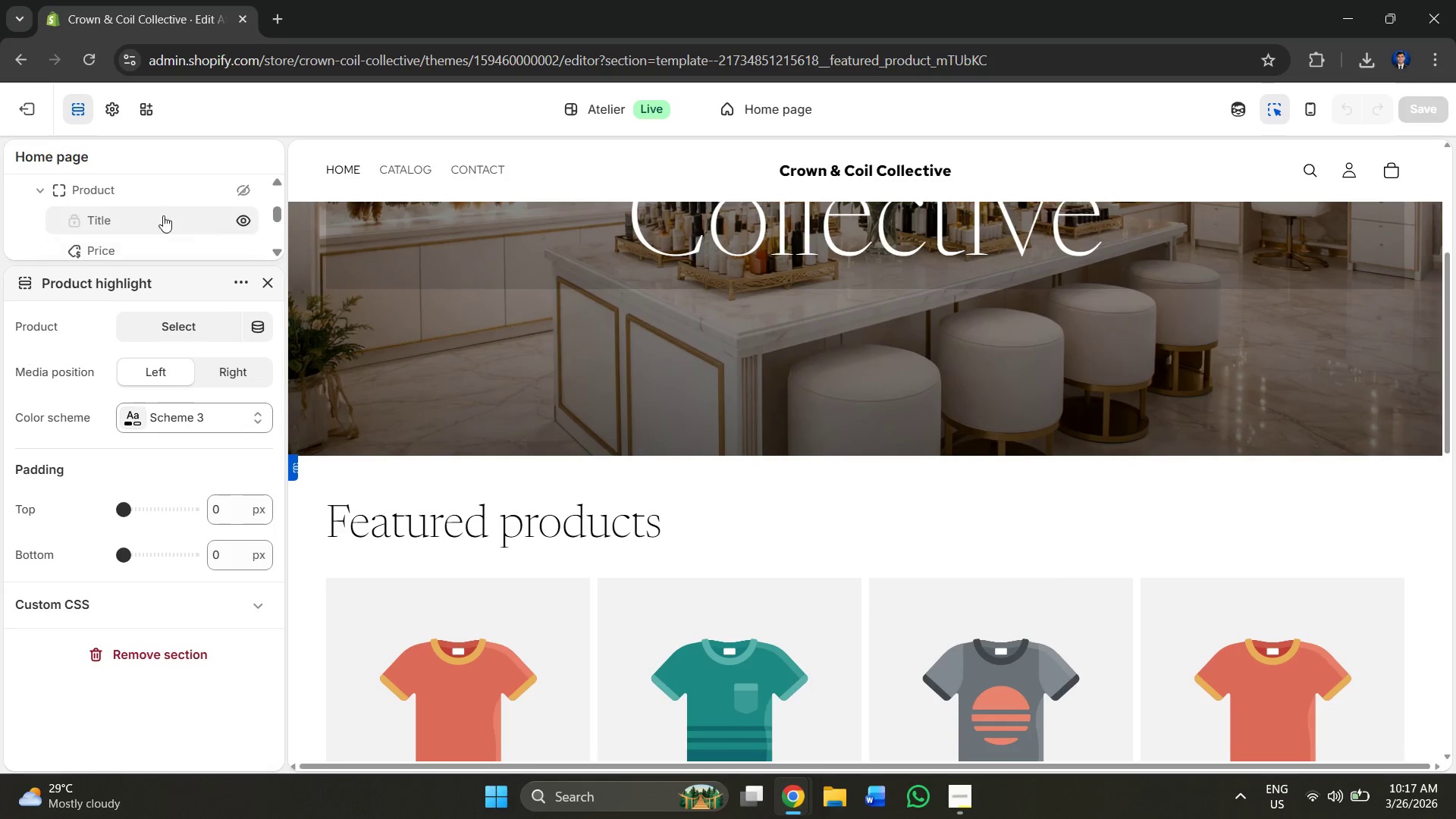 
scroll: coordinate [190, 211], scroll_direction: down, amount: 3.0
 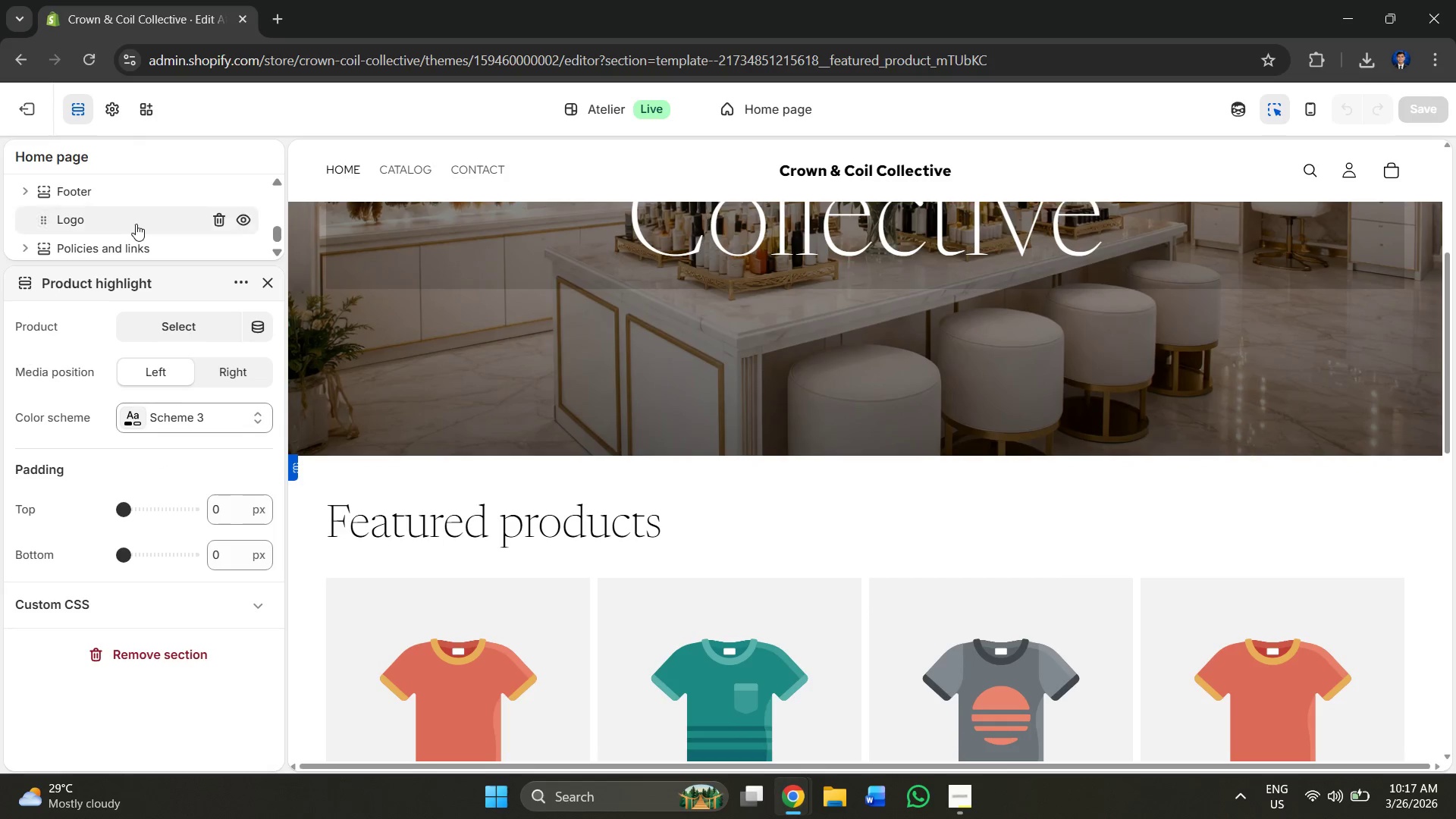 
scroll: coordinate [177, 246], scroll_direction: up, amount: 4.0
 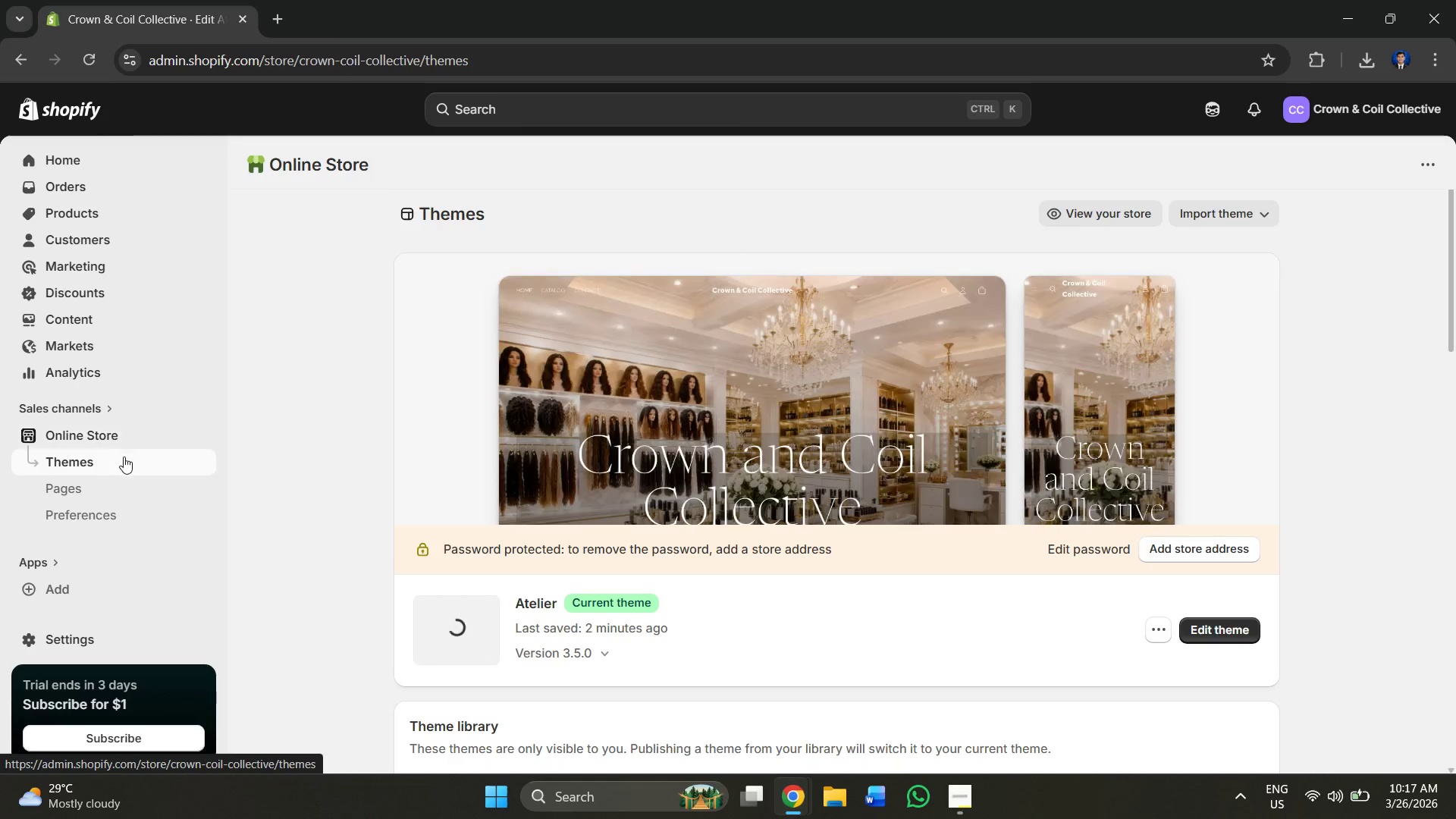 
left_click([1208, 613])
 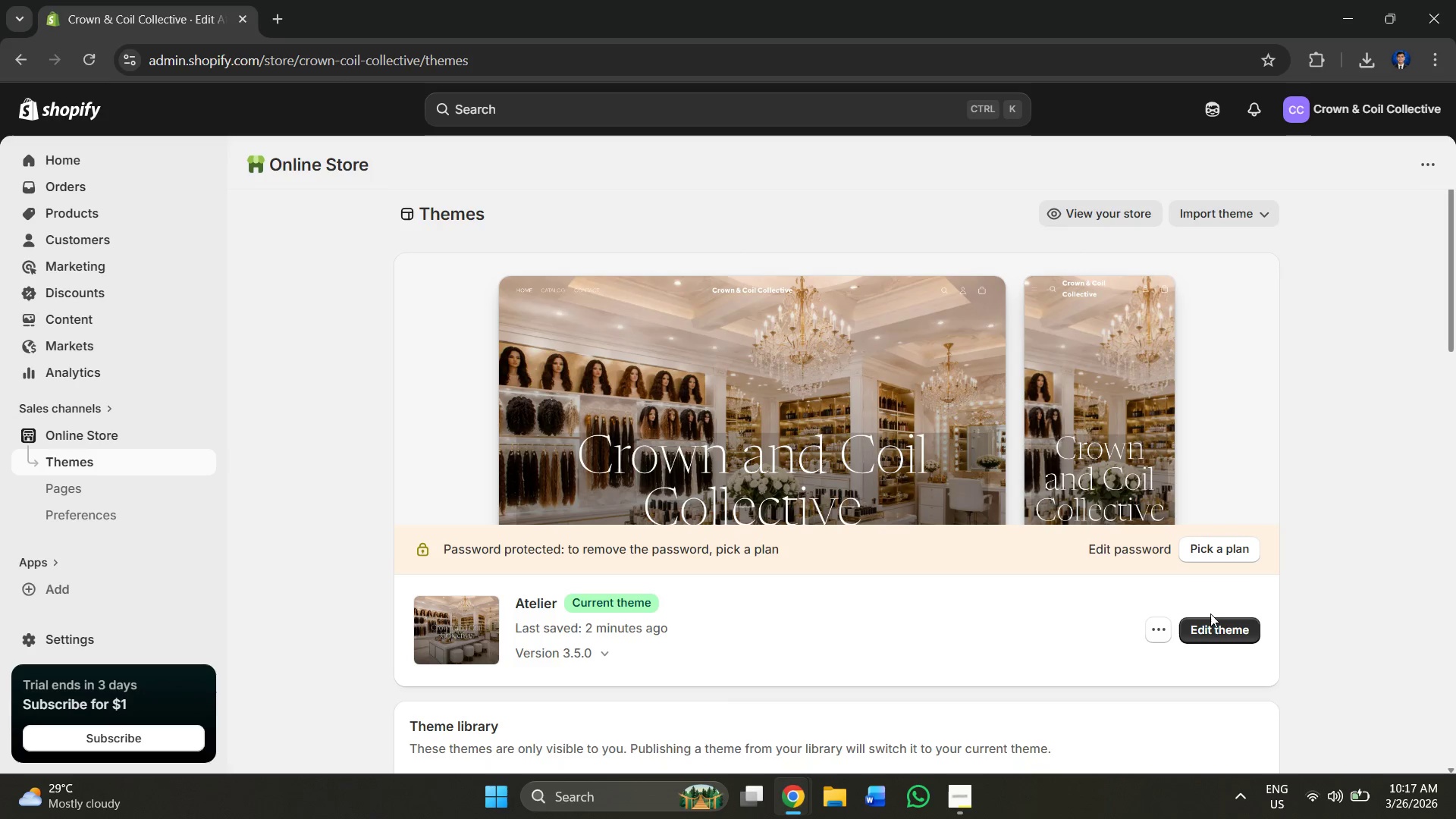 
left_click([1210, 614])
 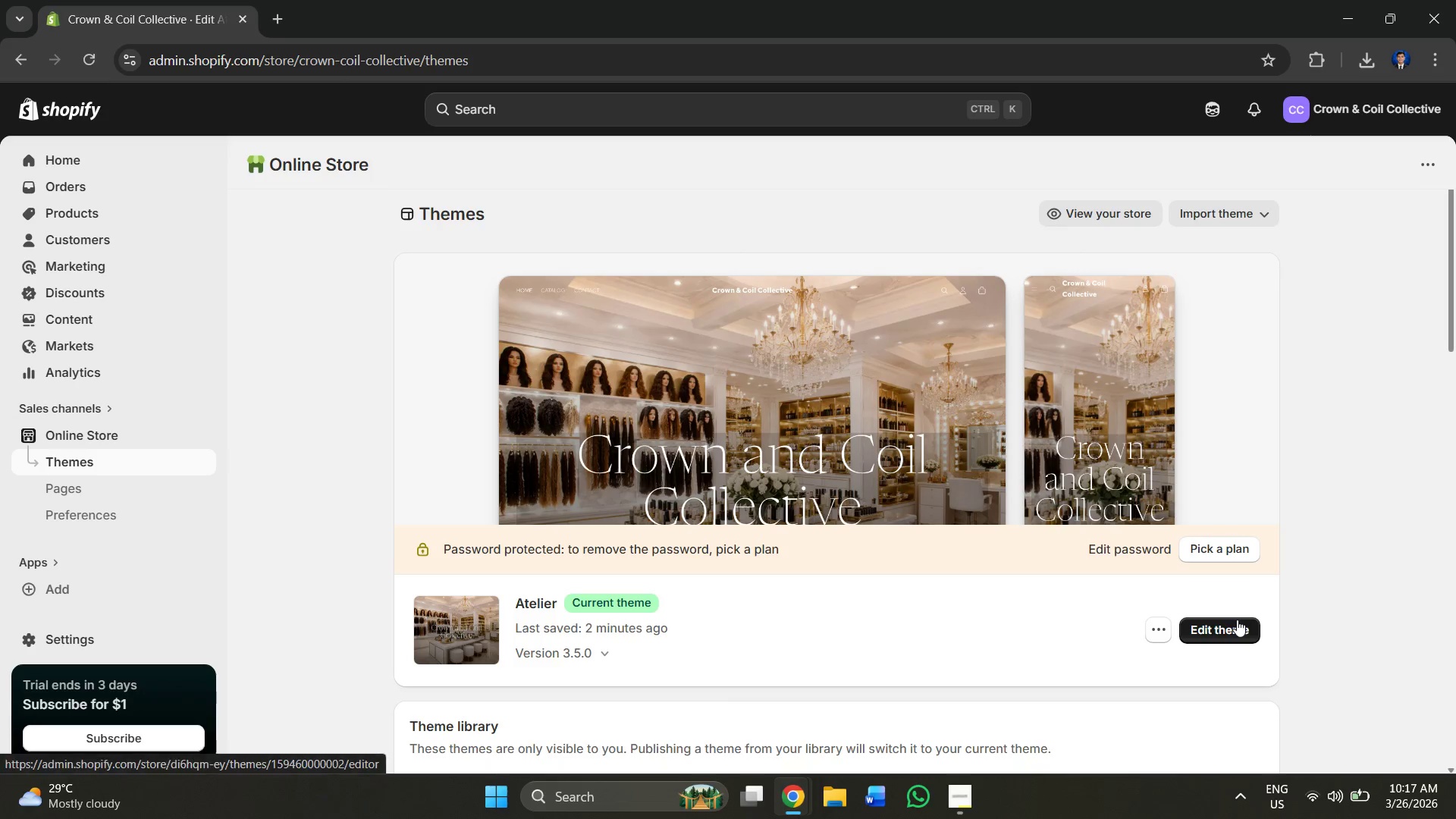 
left_click([1238, 632])
 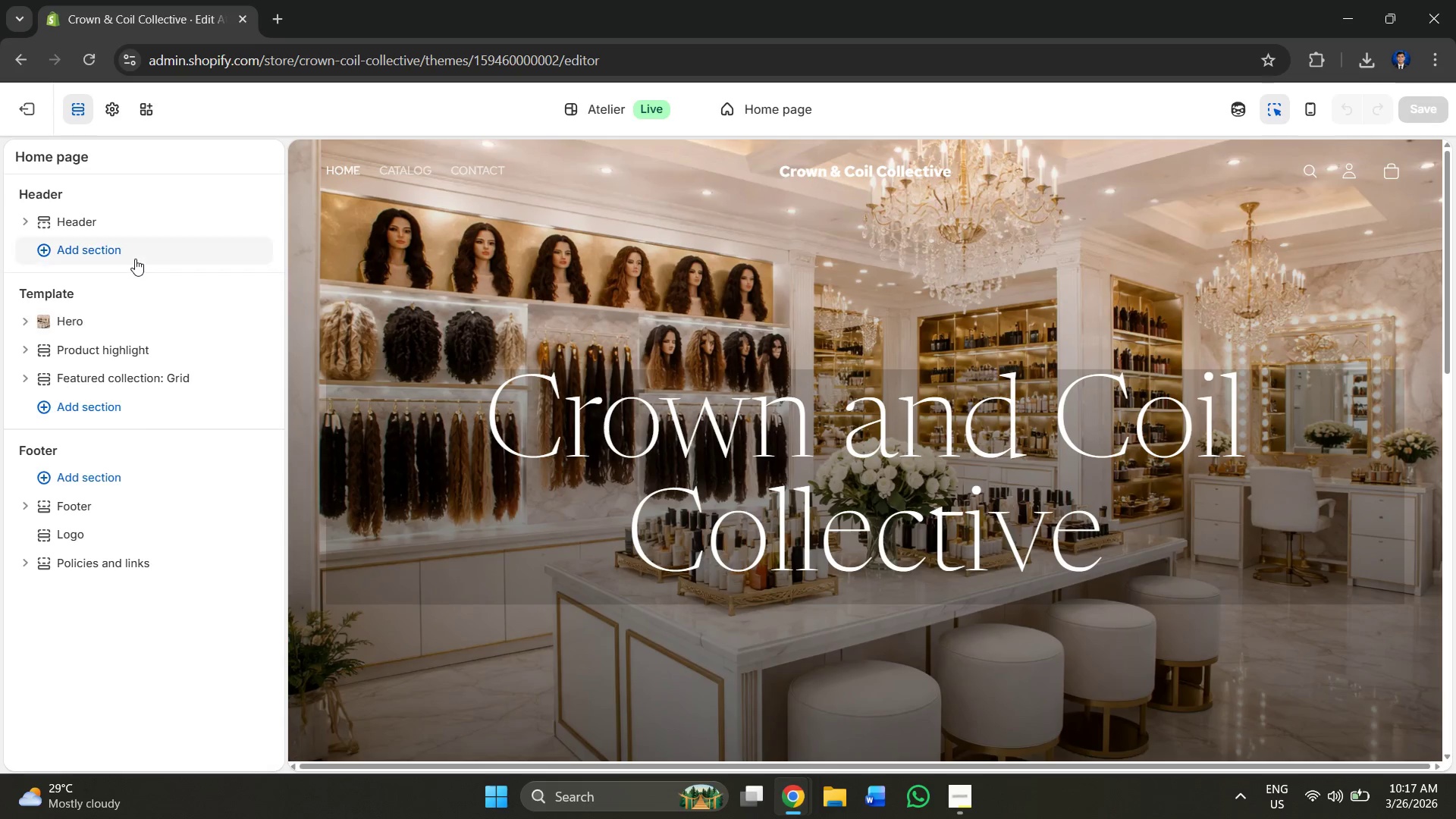 
wait(5.44)
 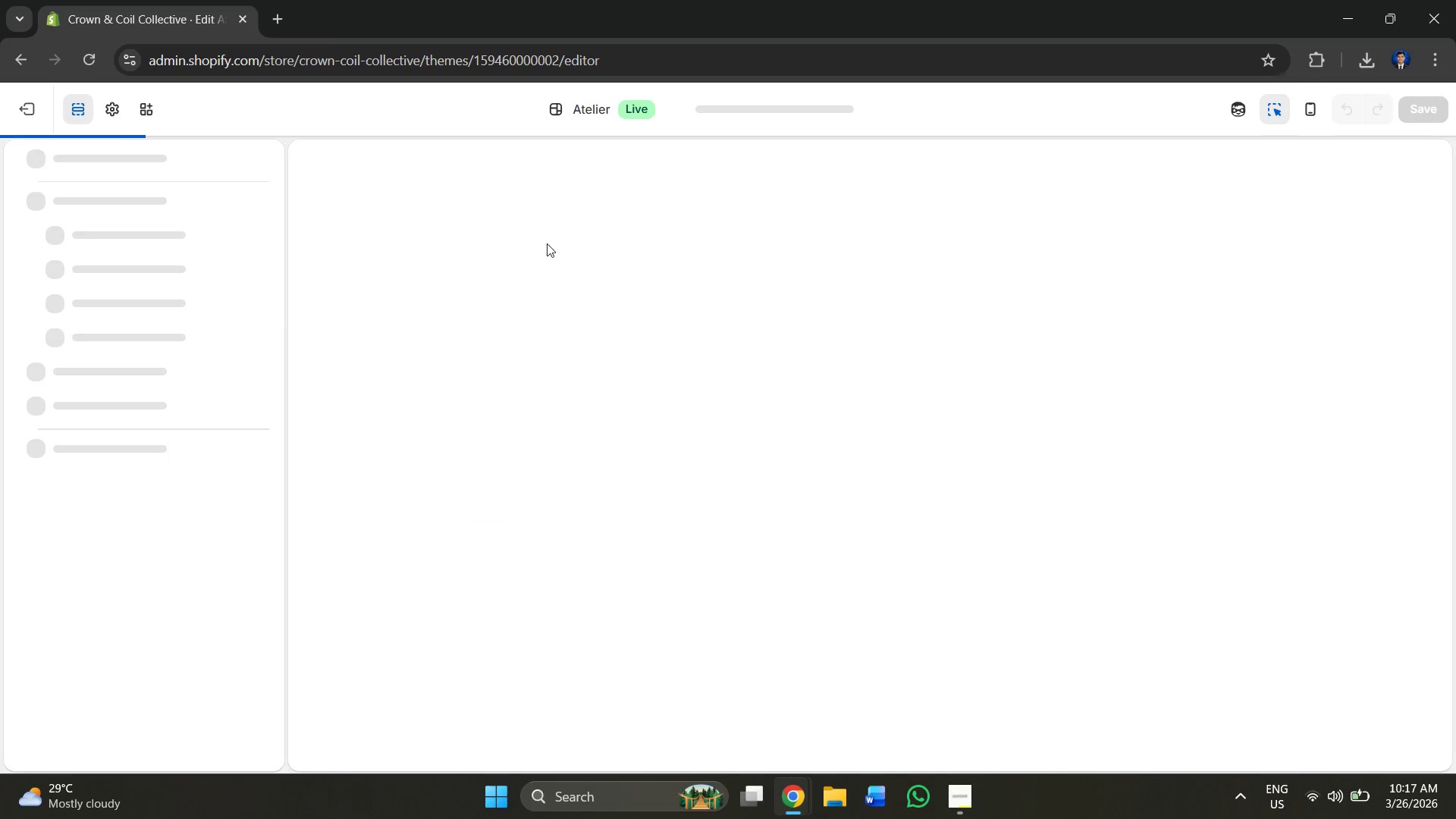 
left_click([123, 372])
 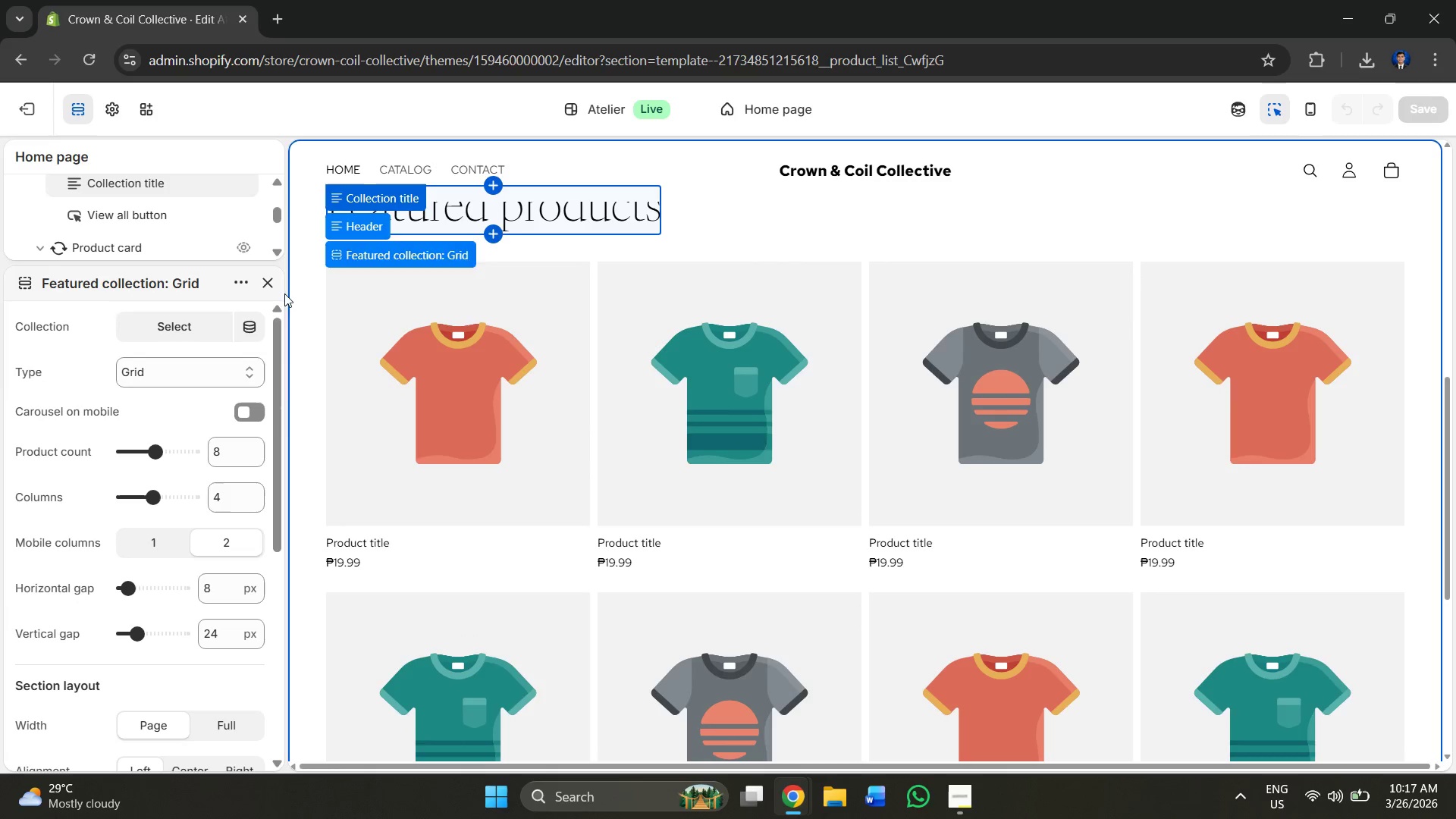 
left_click([148, 369])
 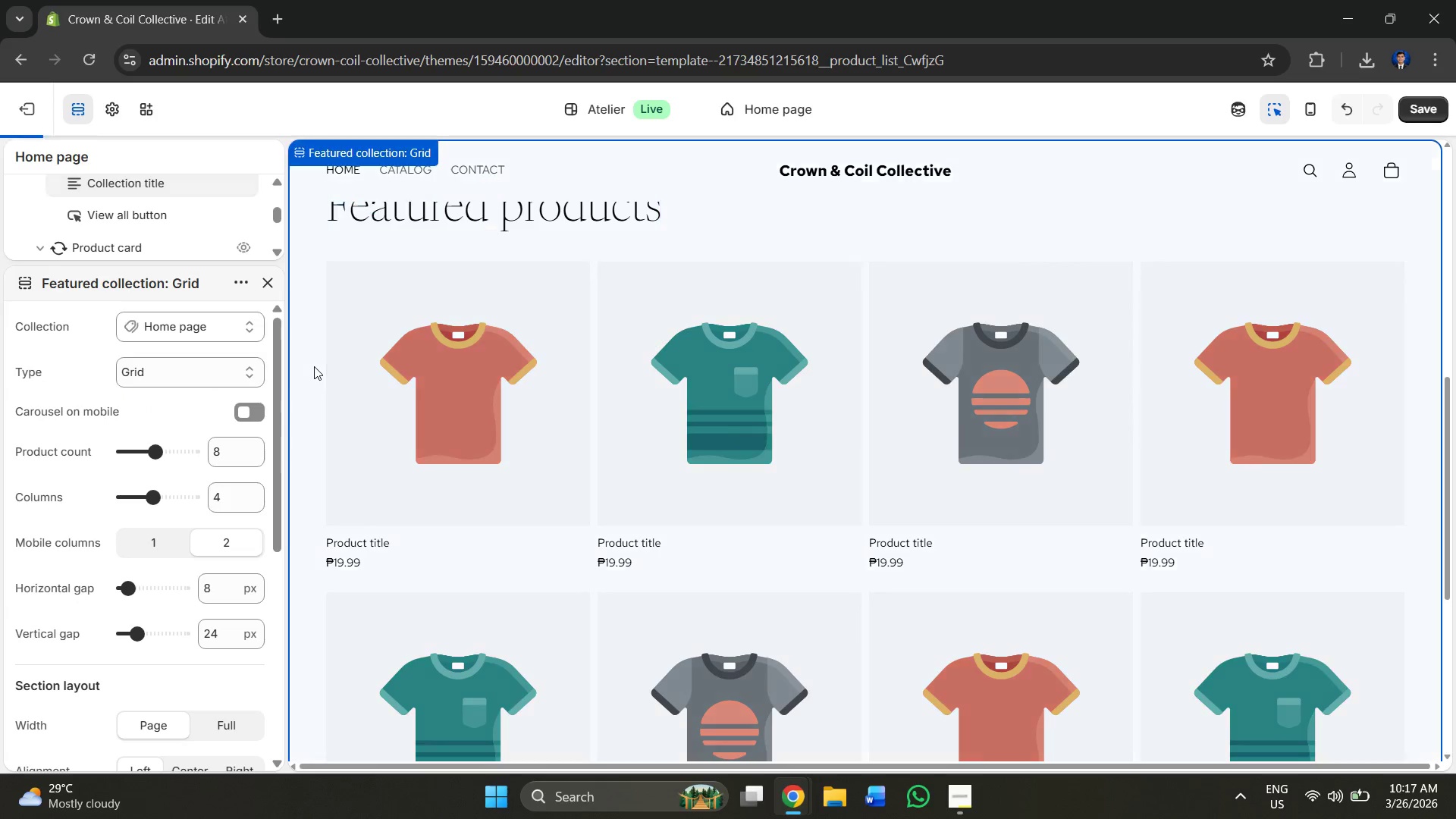 
wait(7.62)
 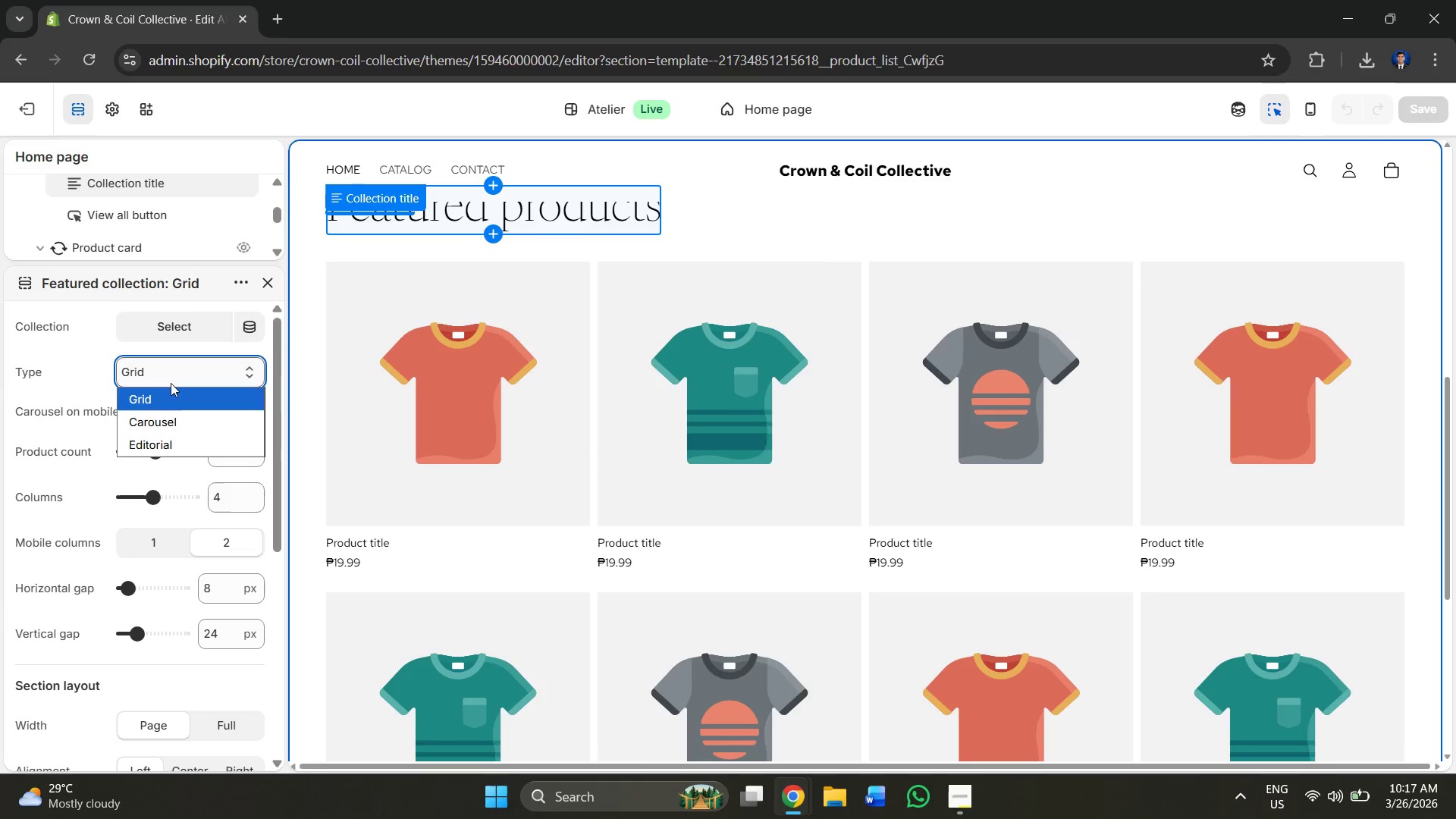 
scroll: coordinate [957, 396], scroll_direction: down, amount: 6.0
 